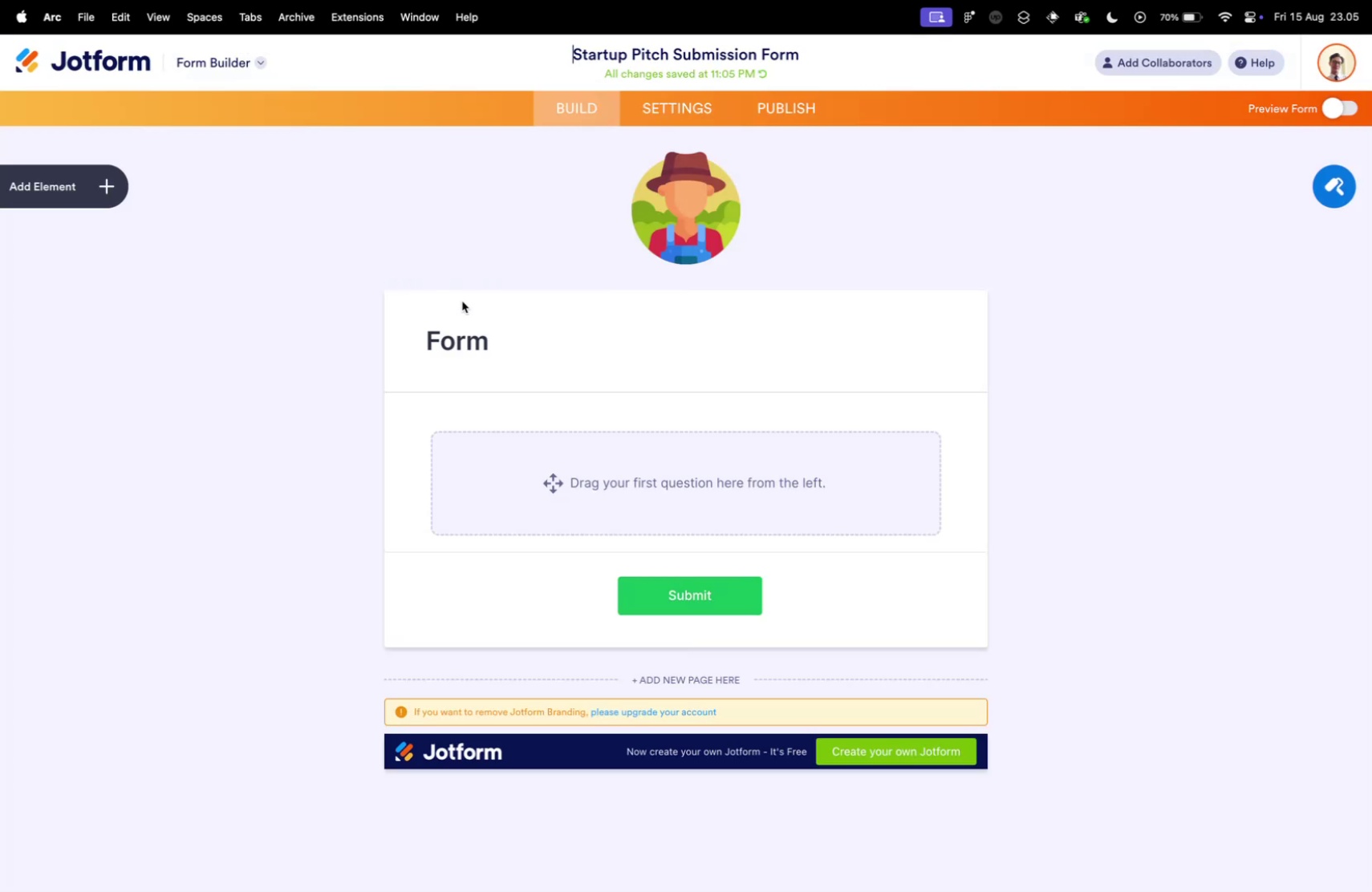 
key(Control+Tab)
 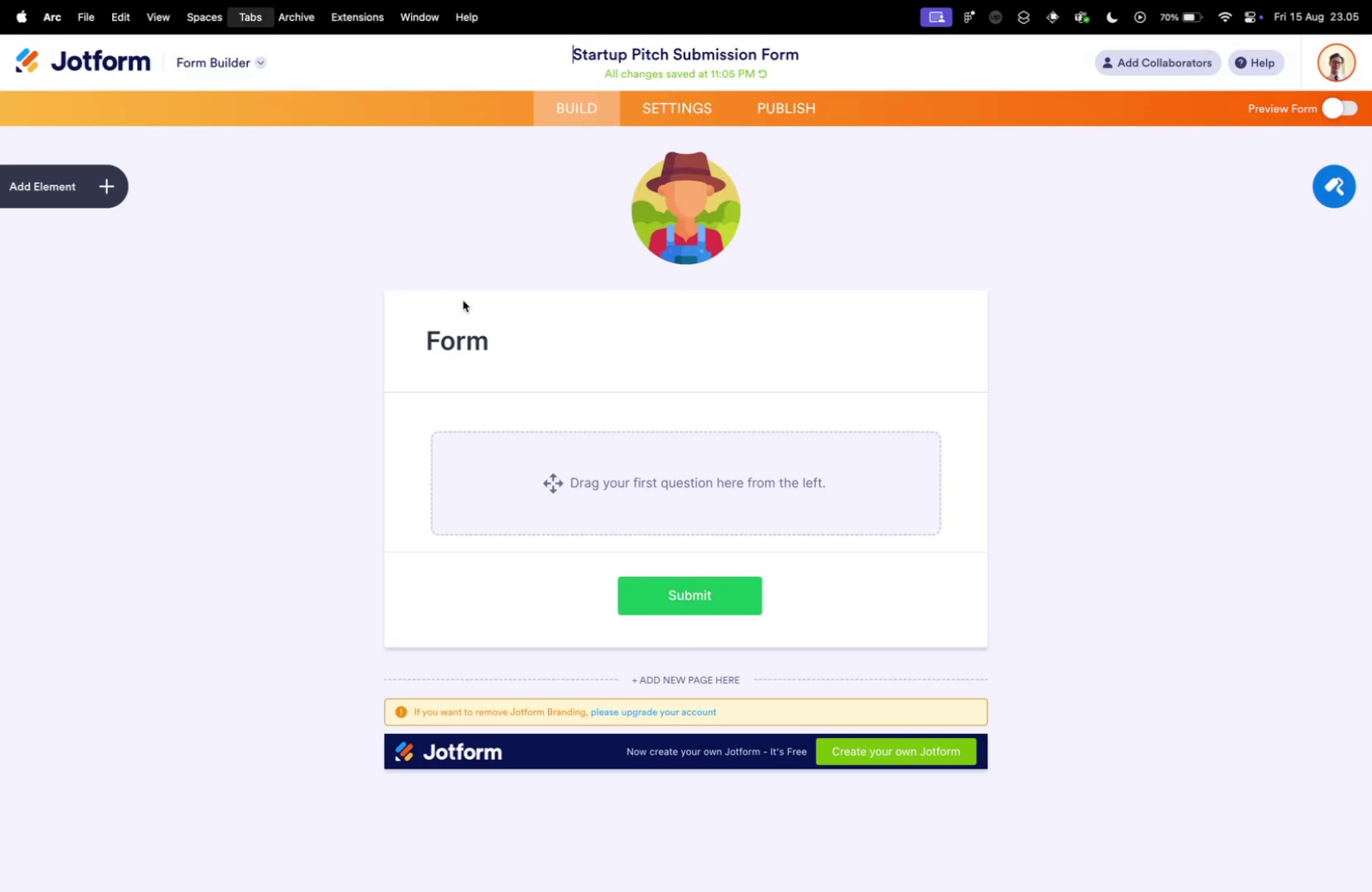 
key(Control+Escape)
 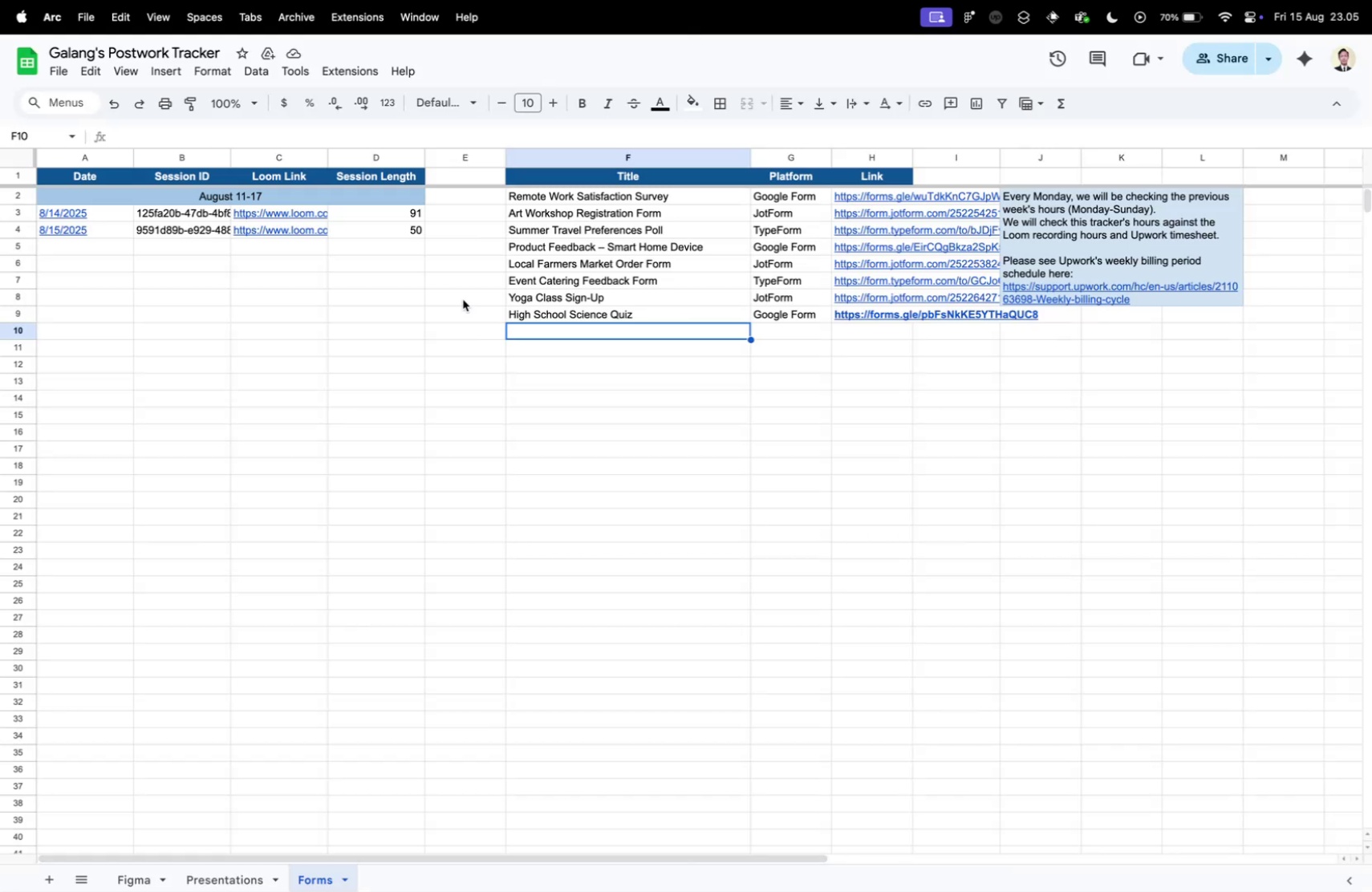 
key(Control+ControlLeft)
 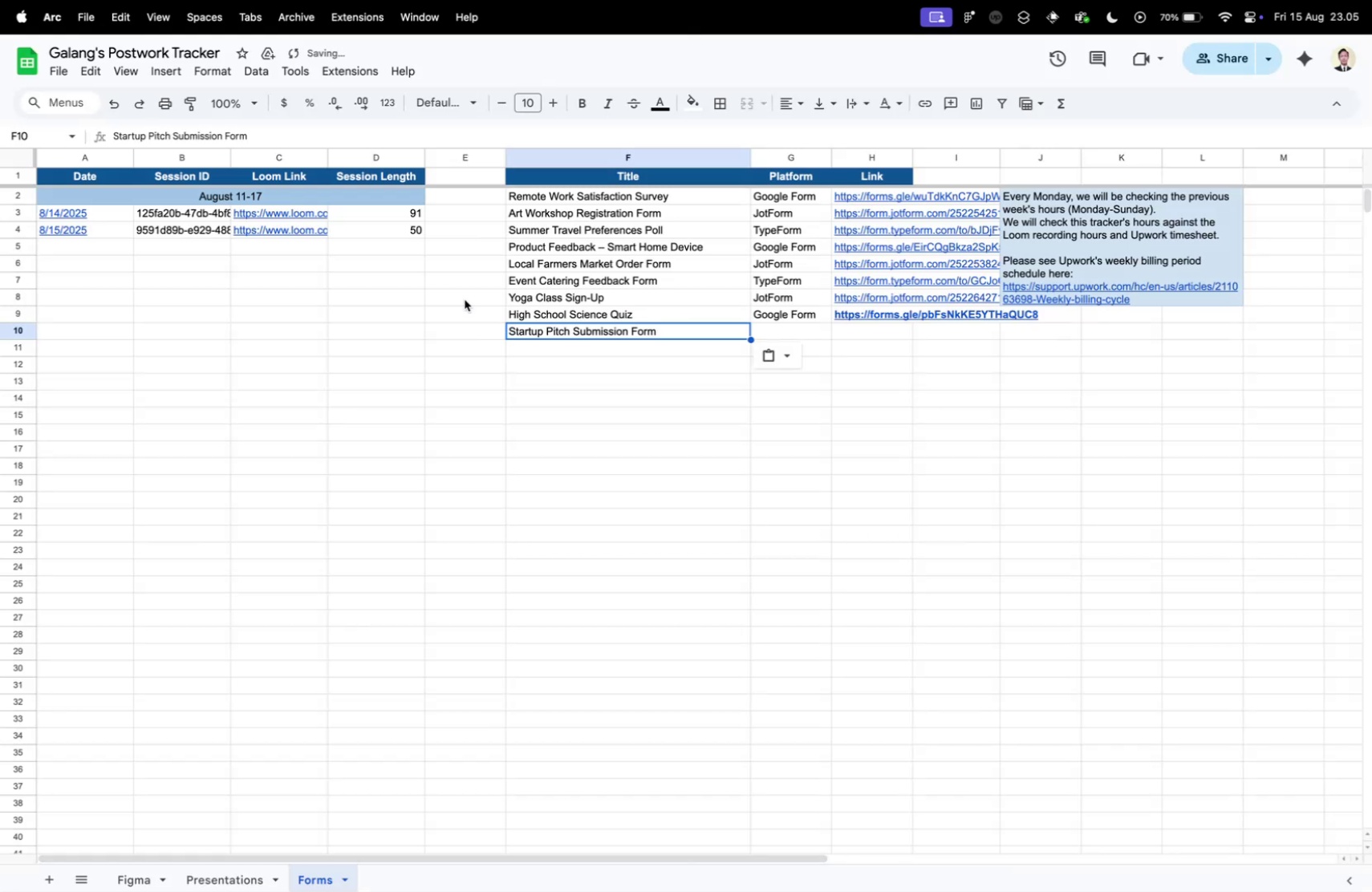 
key(Control+Tab)
 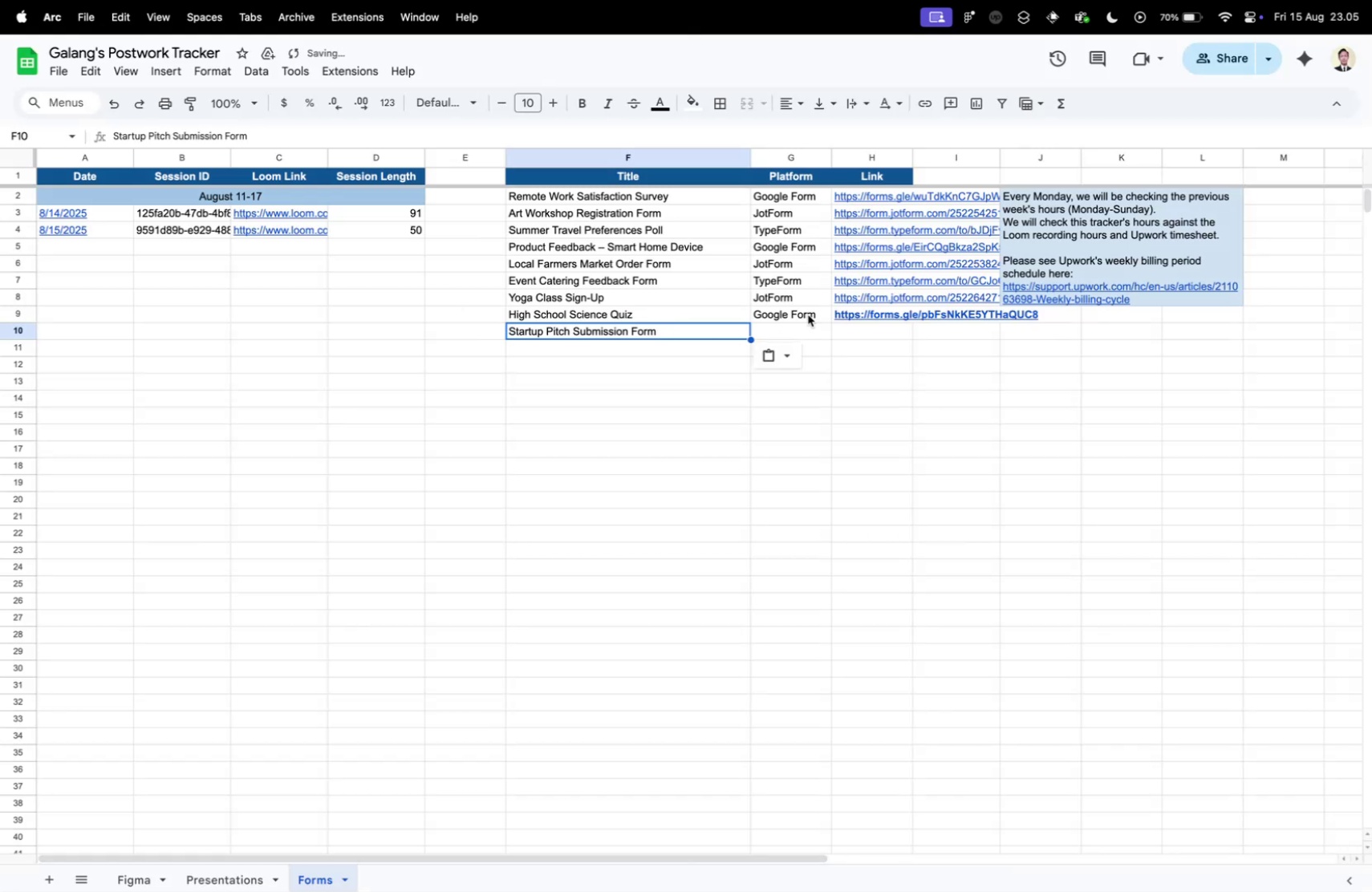 
key(Control+ControlLeft)
 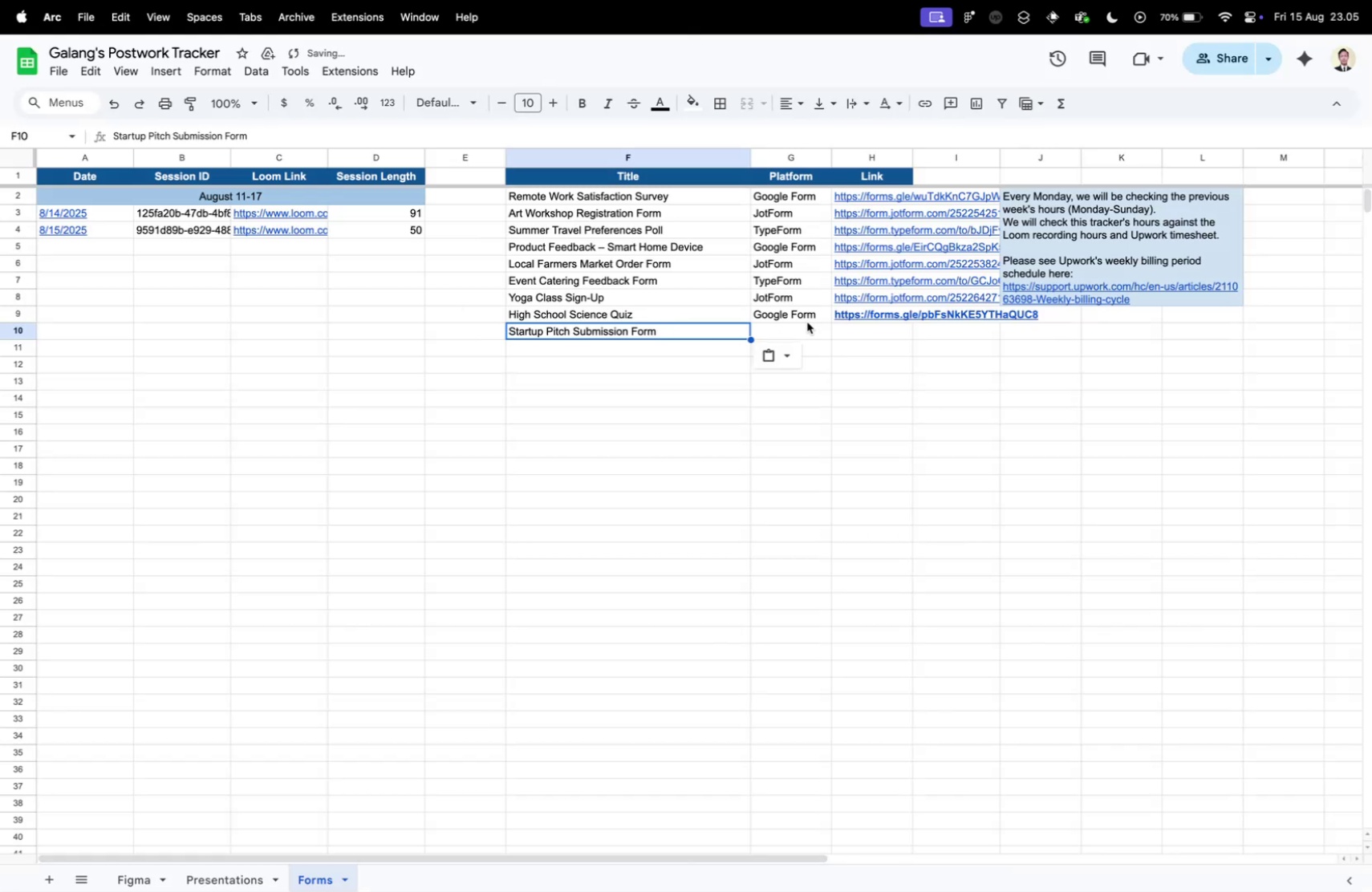 
key(Control+Tab)
 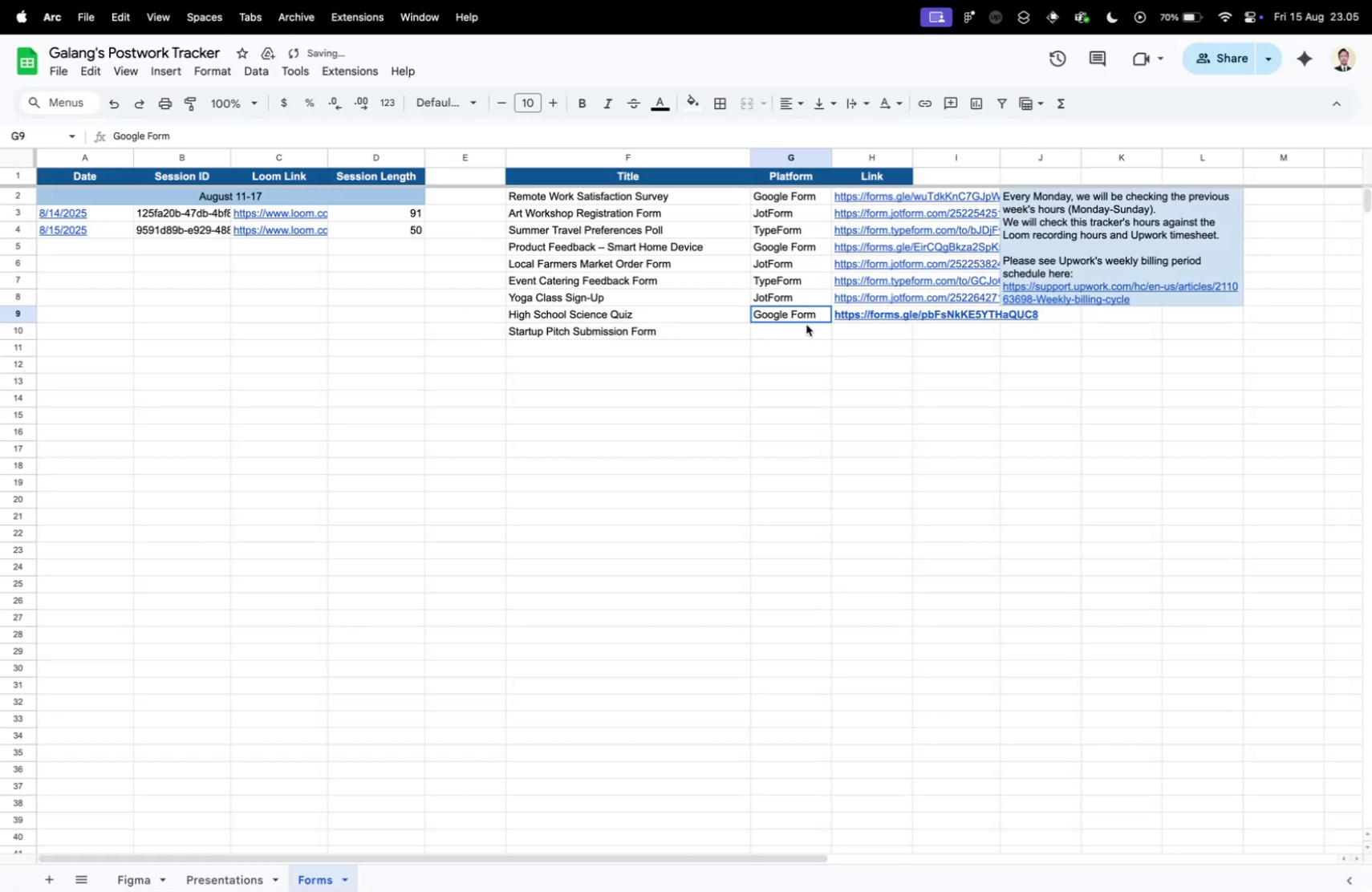 
key(Control+ControlLeft)
 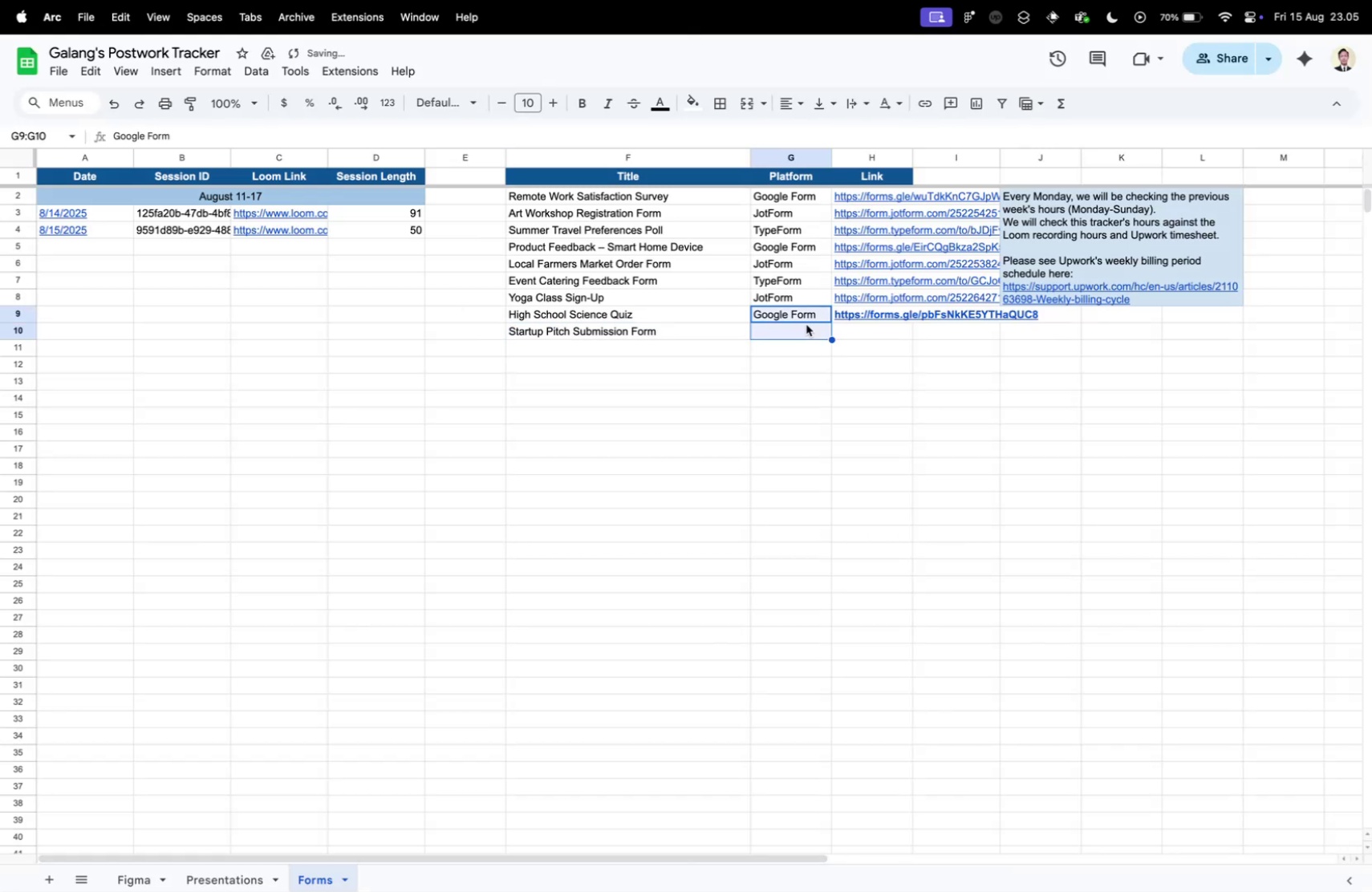 
key(Control+Tab)
 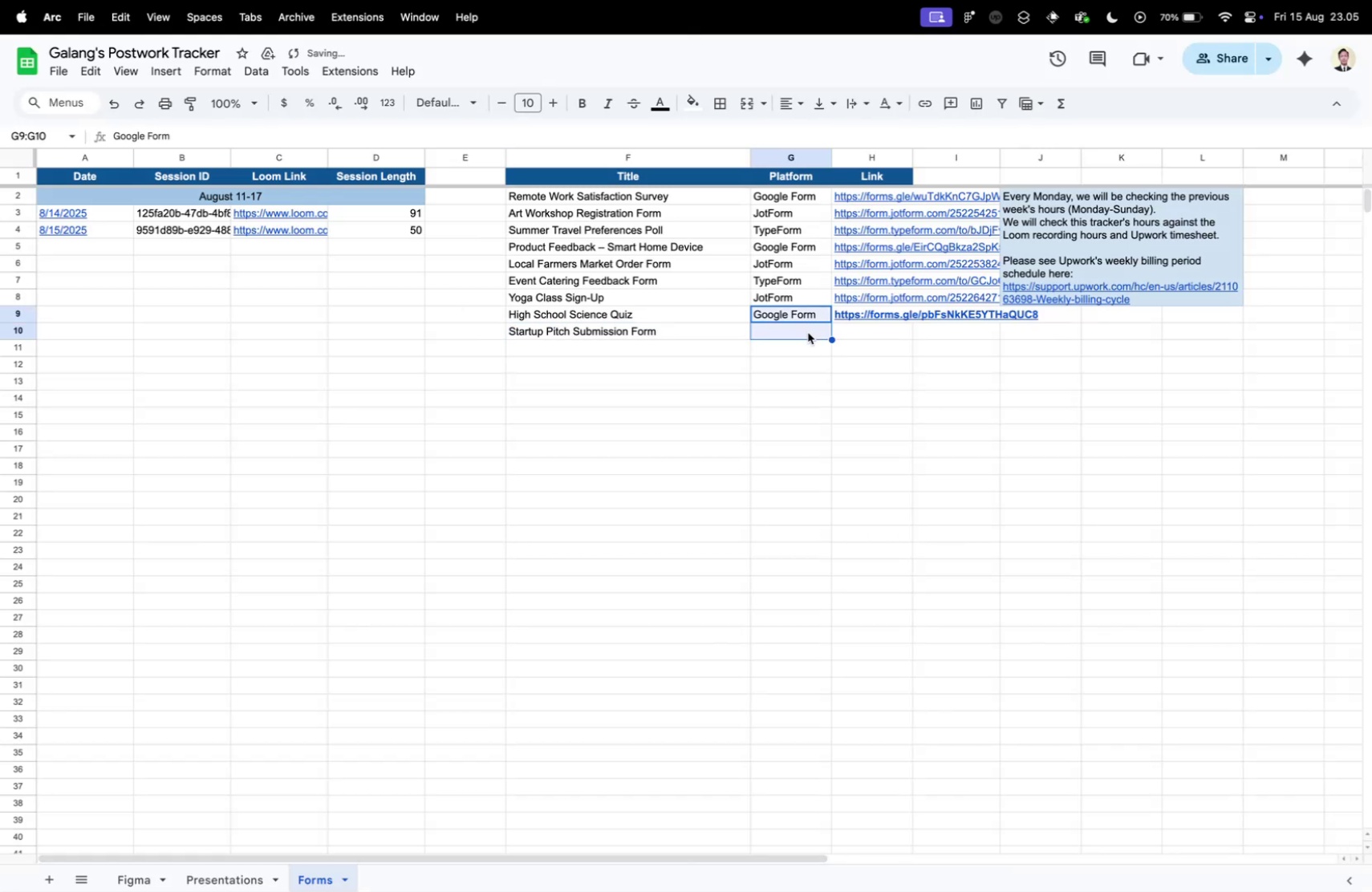 
key(Meta+V)
 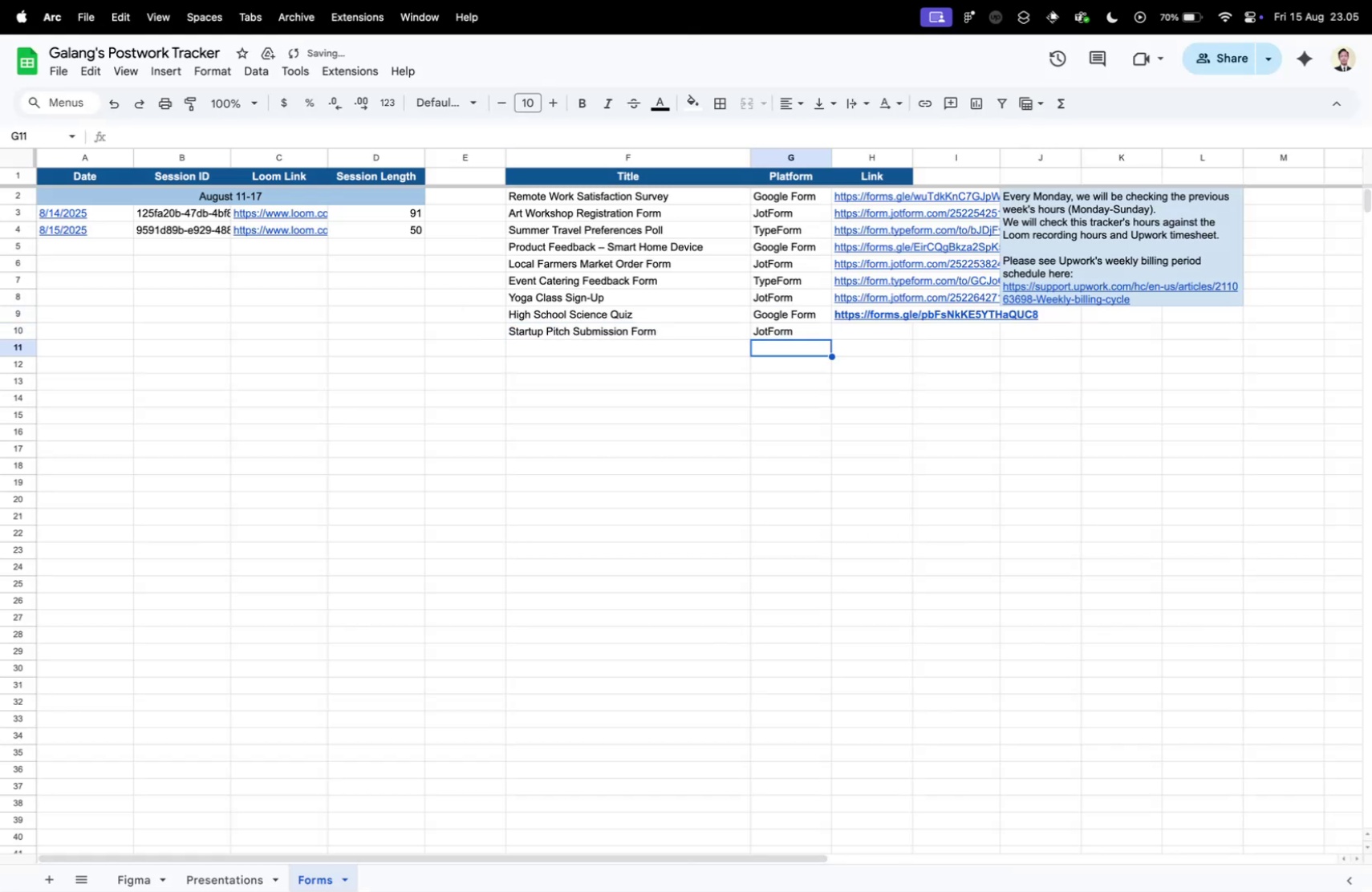 
left_click([808, 332])
 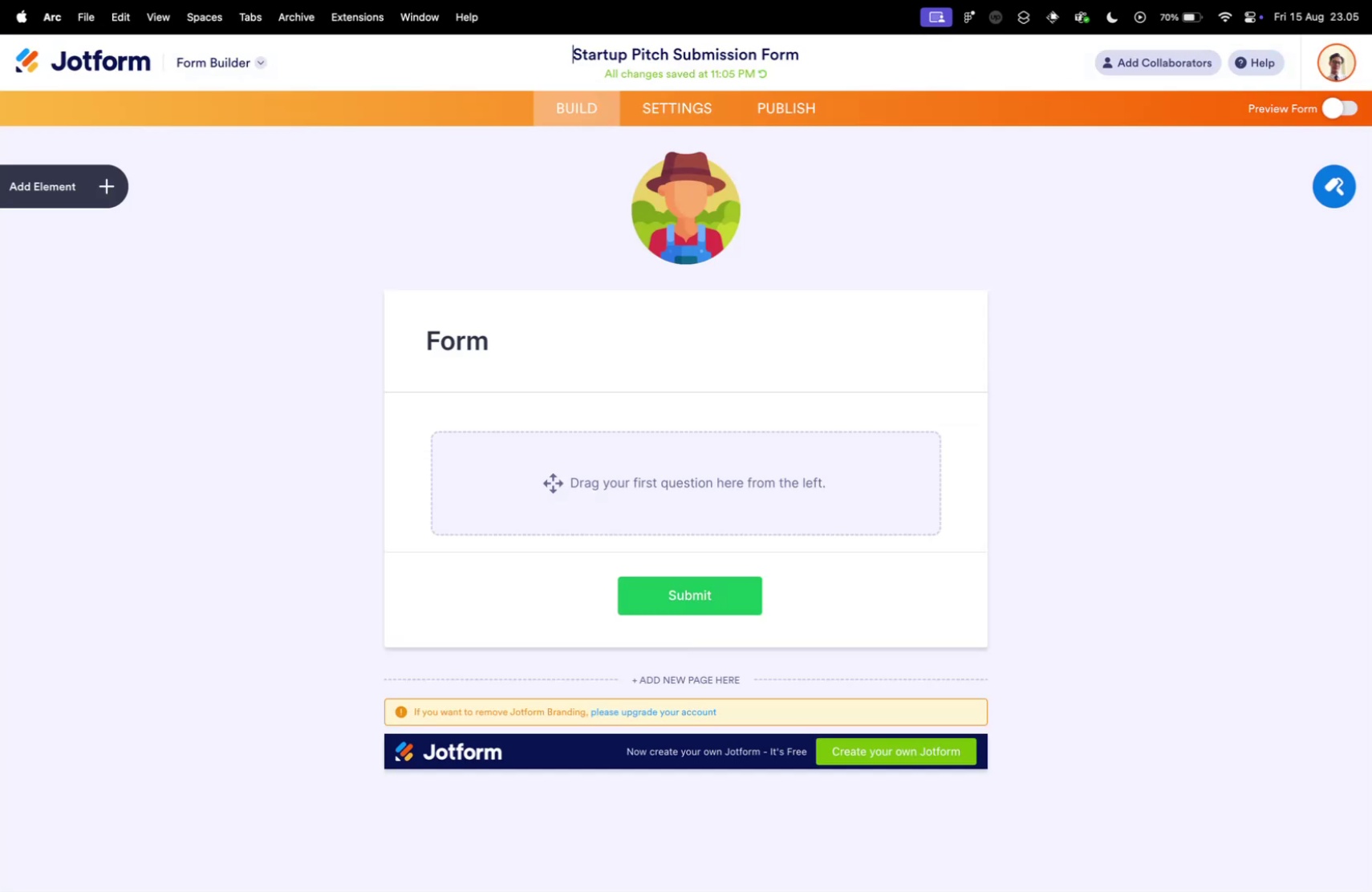 
key(Shift+J)
 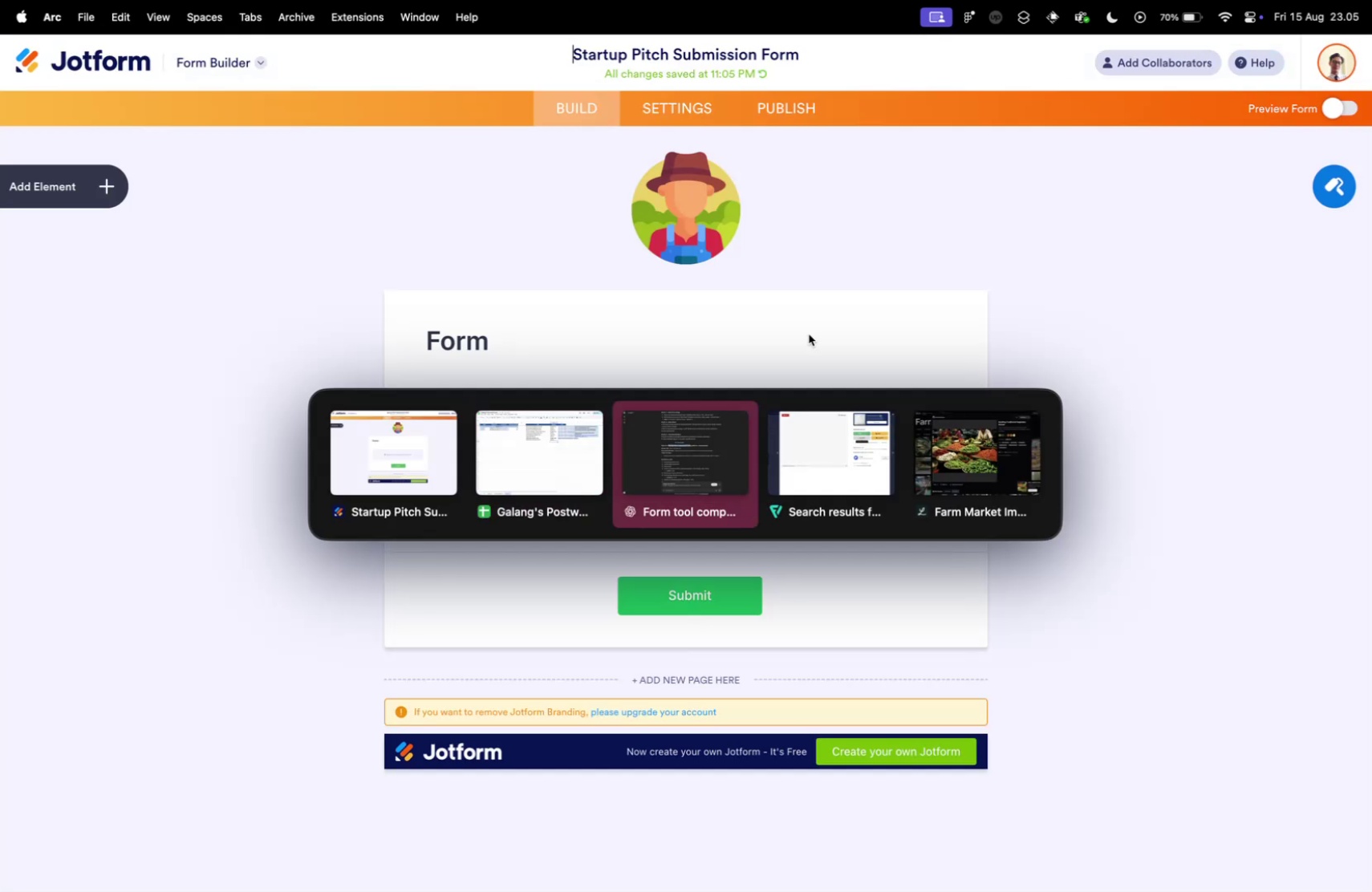 
key(Enter)
 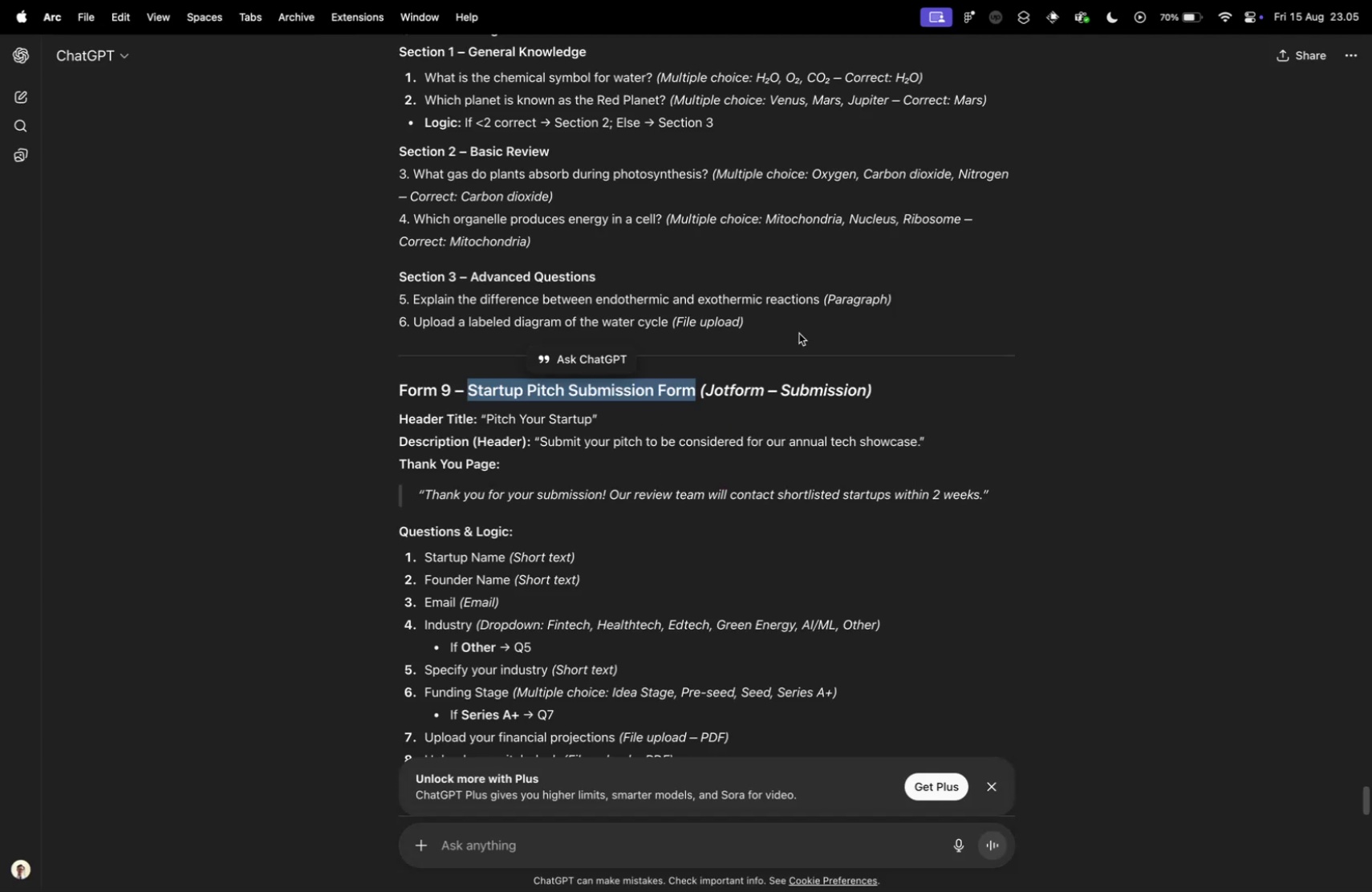 
key(Control+ControlLeft)
 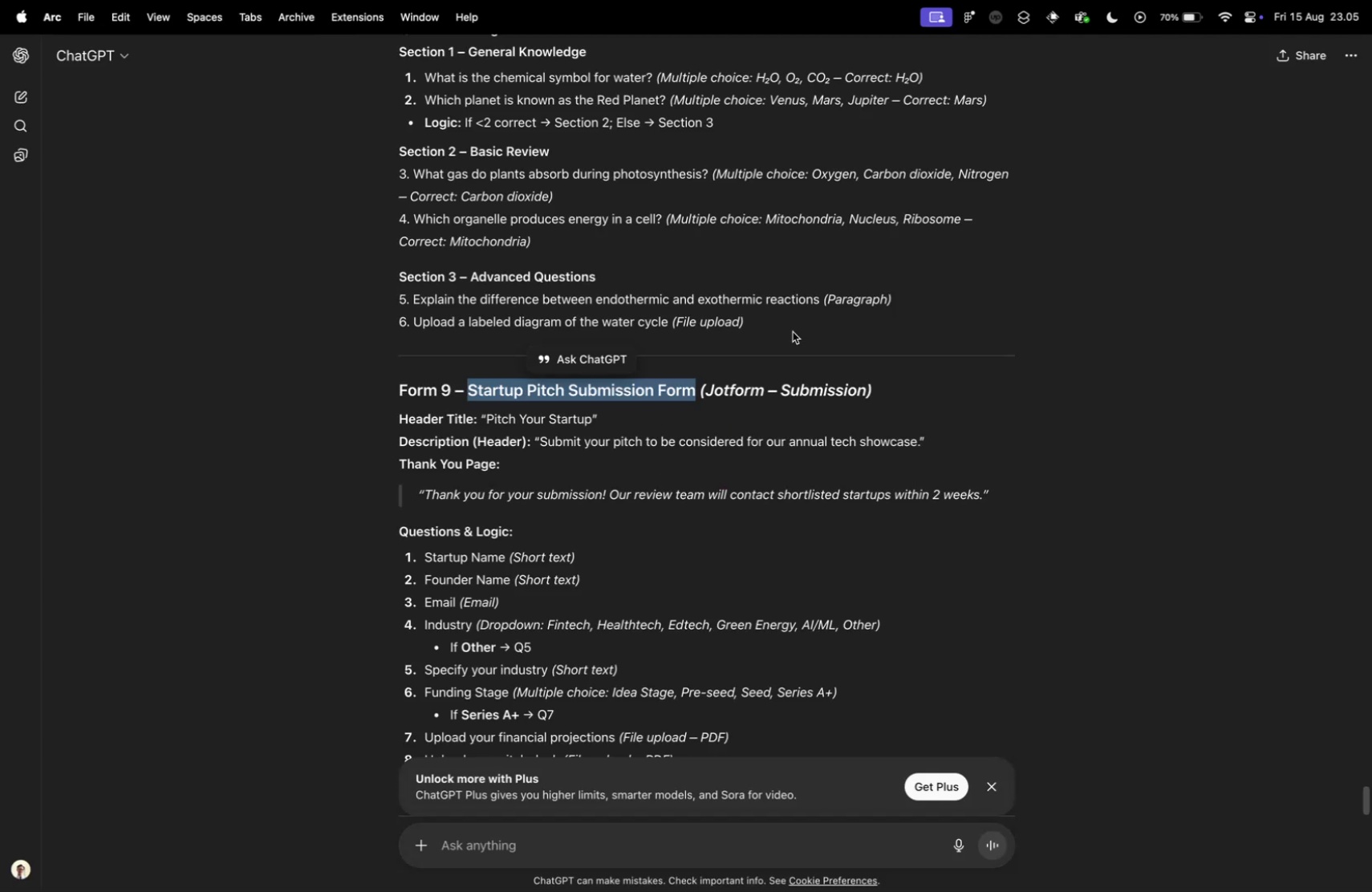 
key(Control+Tab)
 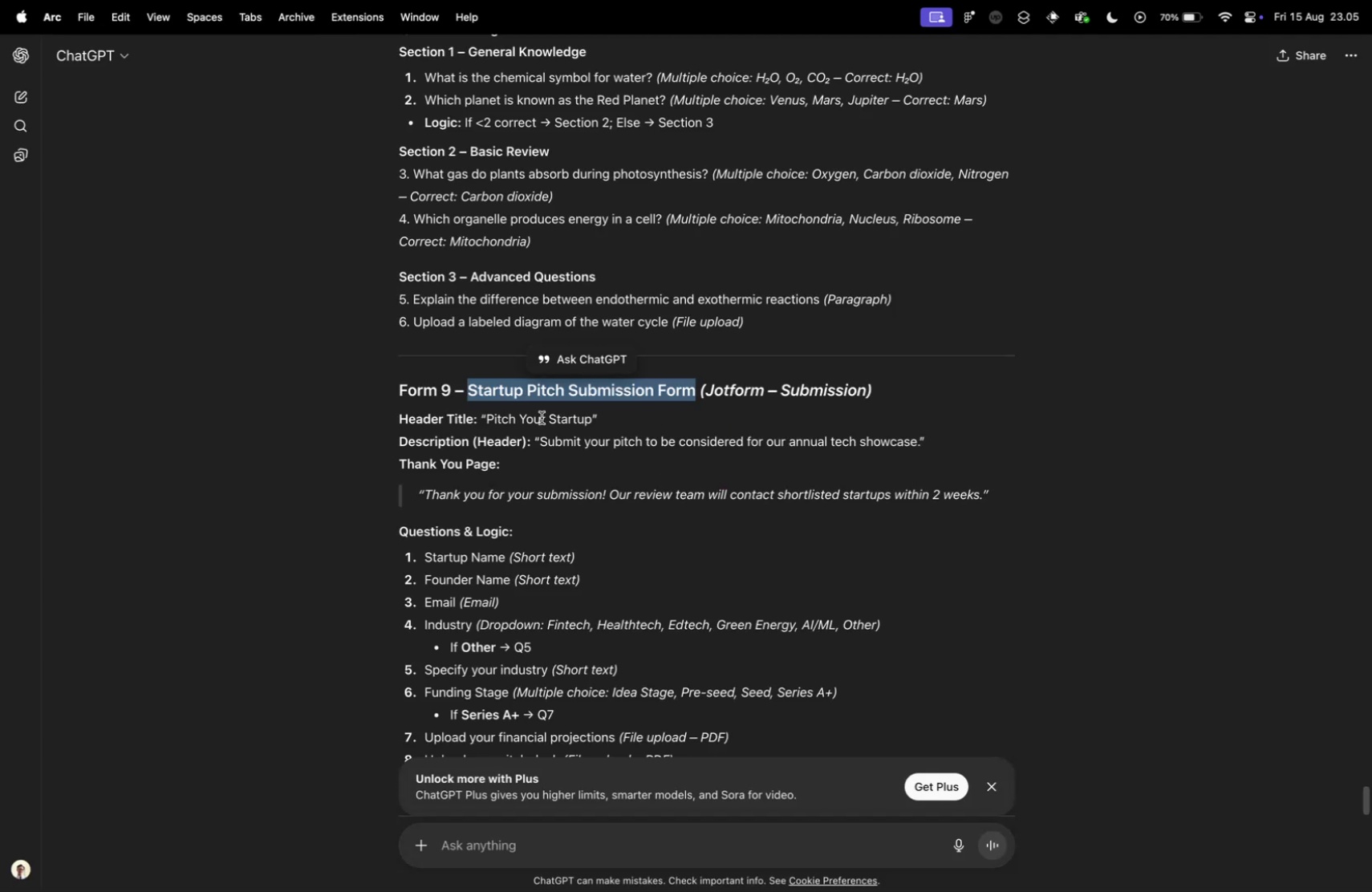 
key(Control+Tab)
 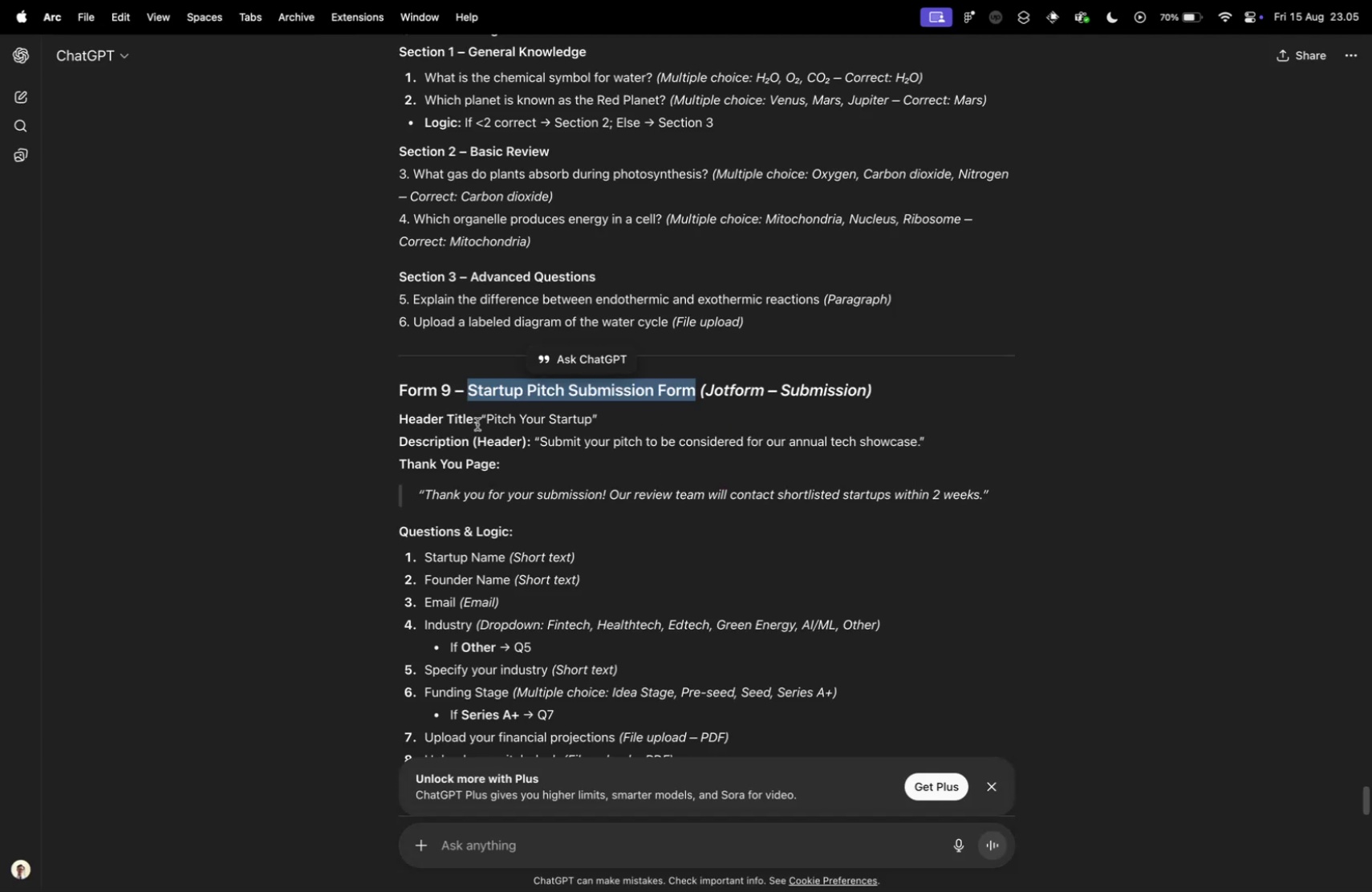 
key(Control+Tab)
 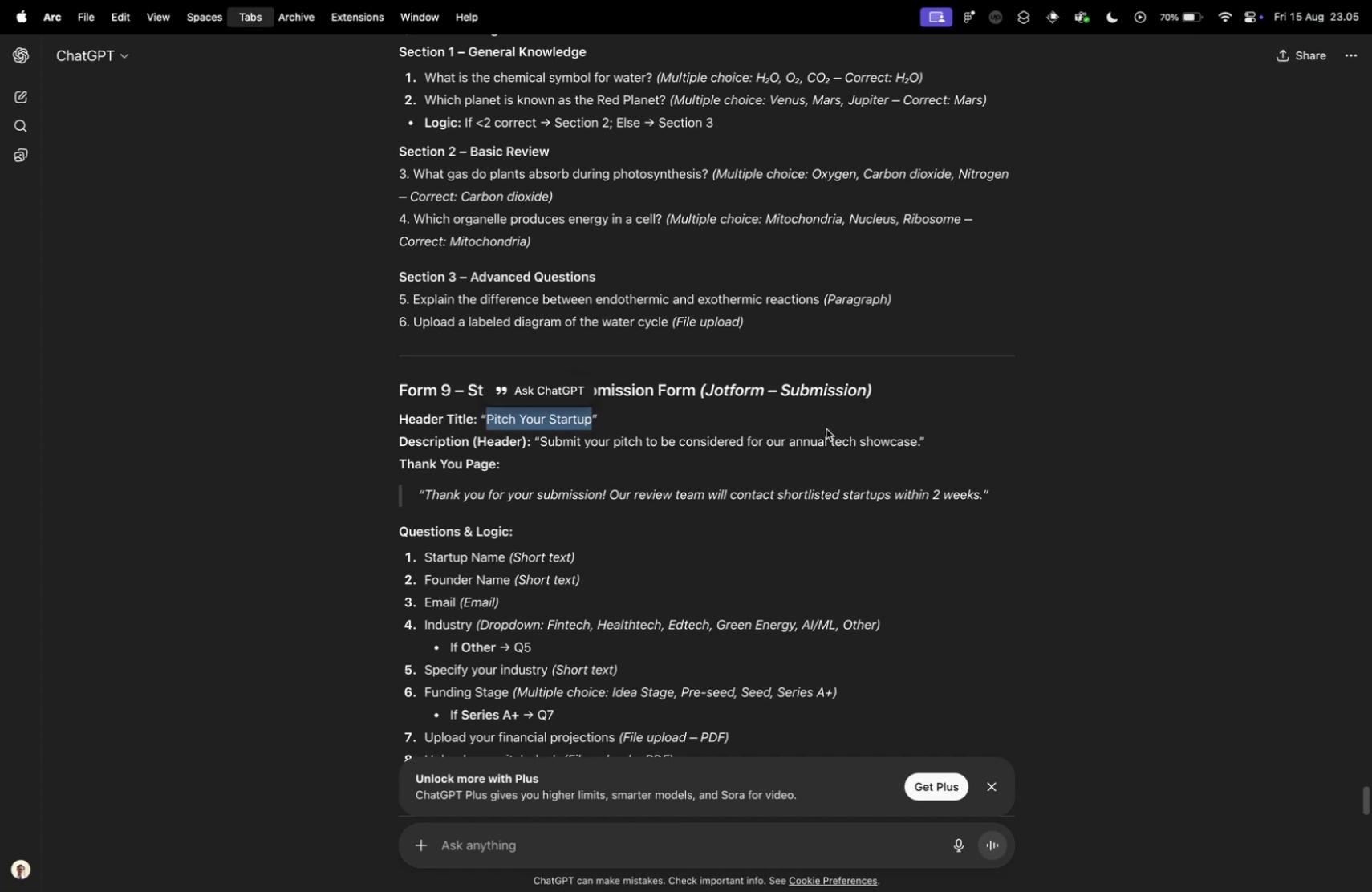 
left_click_drag(start_coordinate=[486, 421], to_coordinate=[591, 419])
 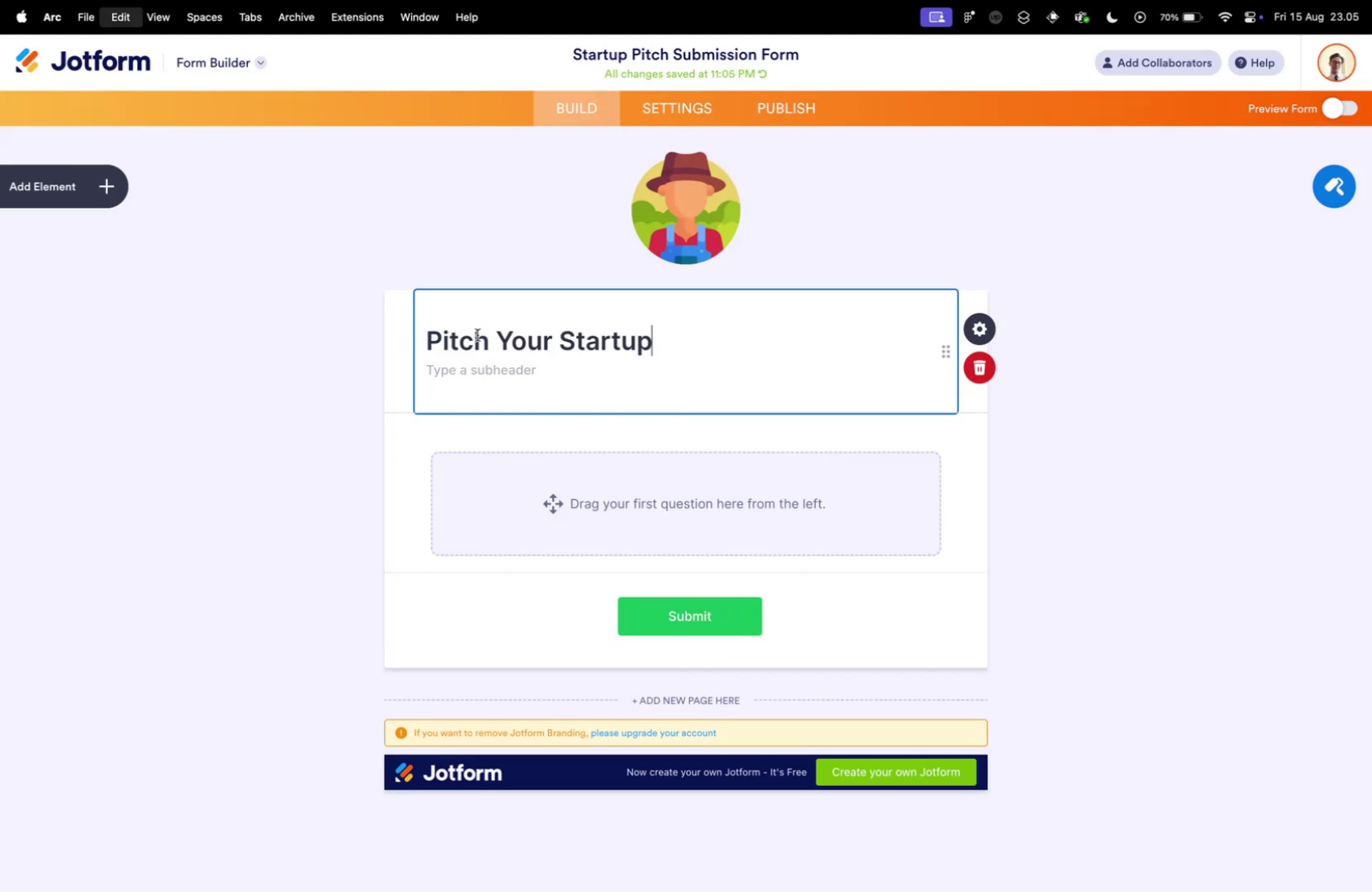 
key(Meta+CommandLeft)
 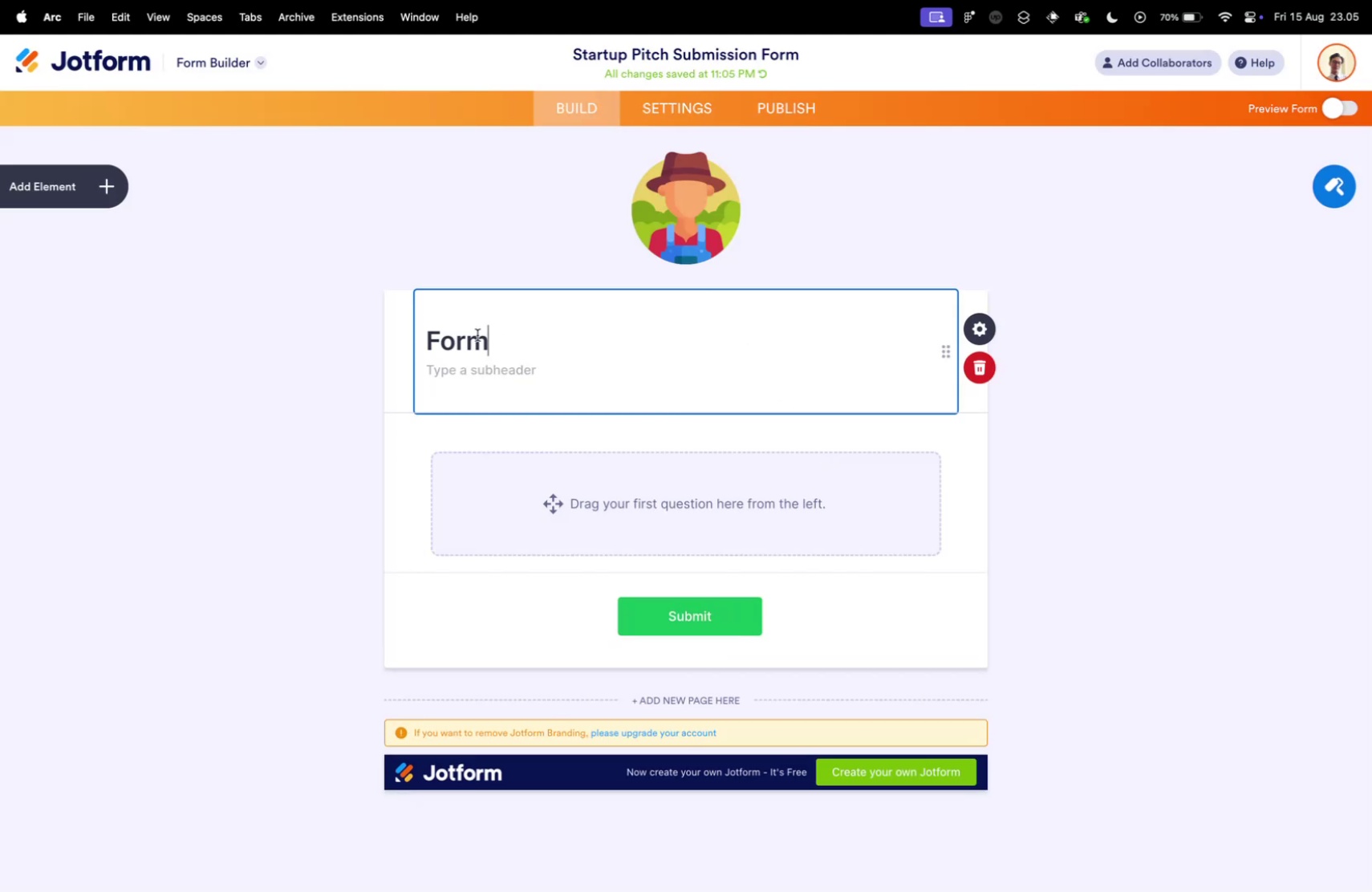 
key(Meta+C)
 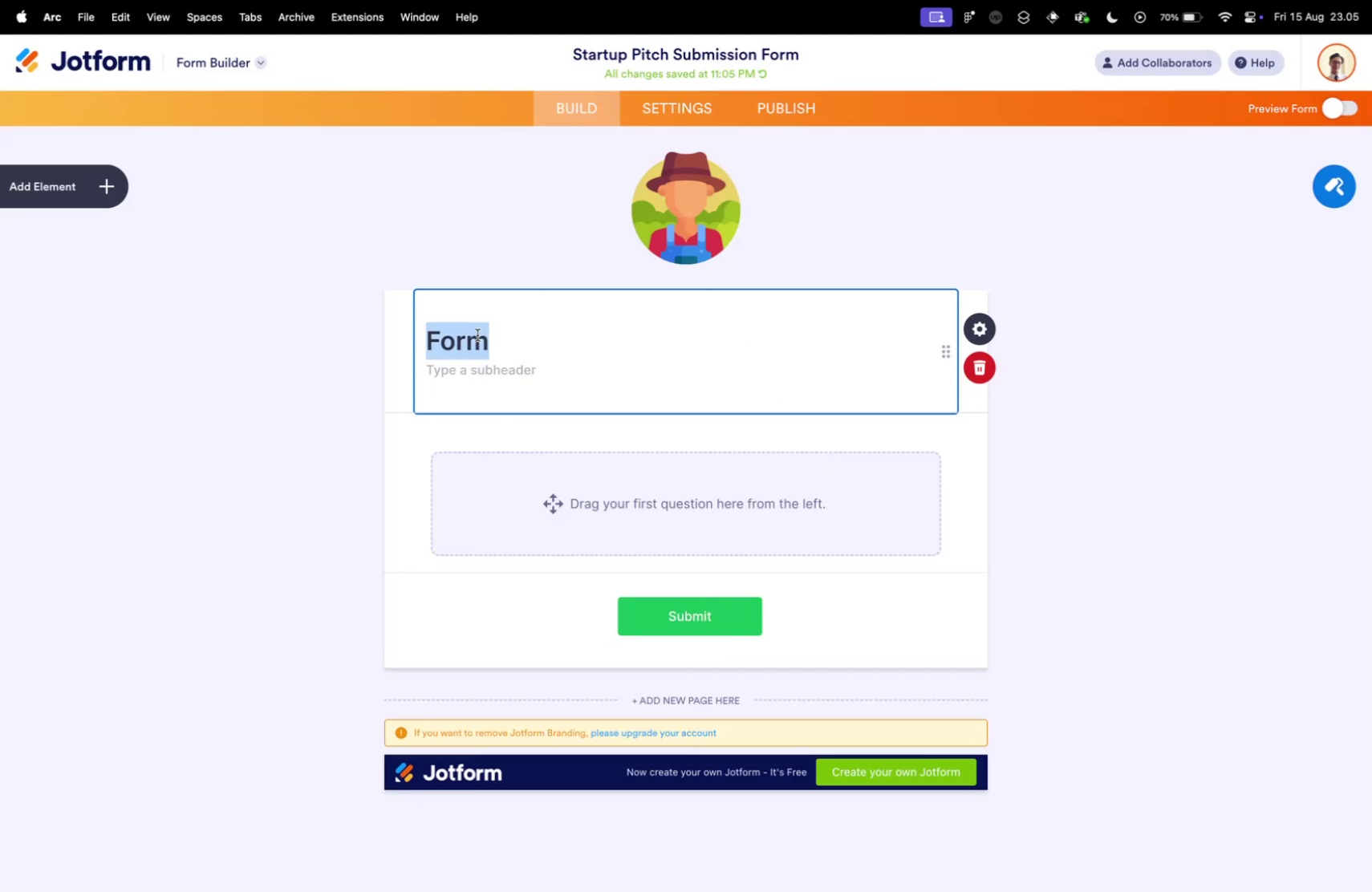 
key(Control+ControlLeft)
 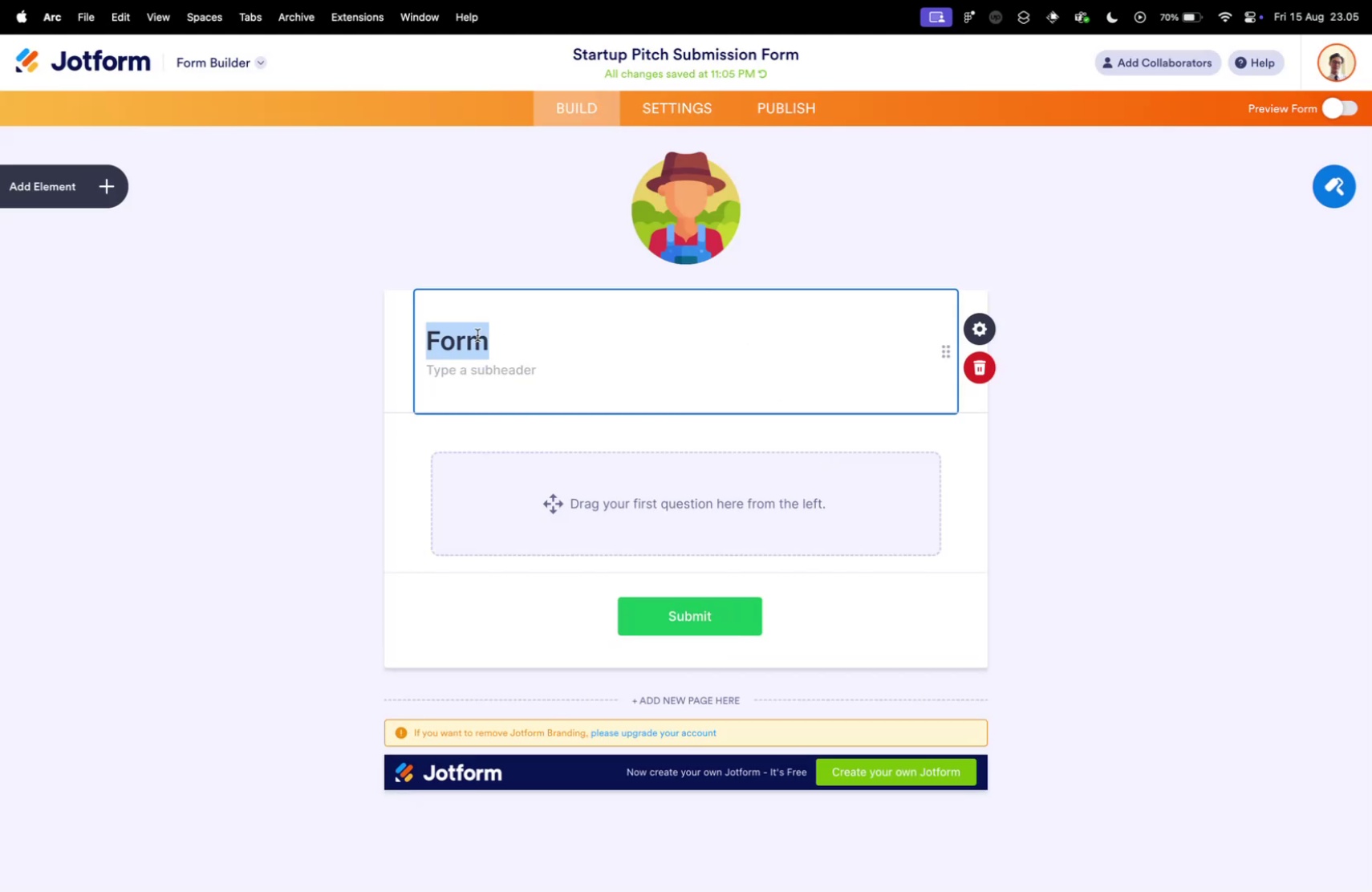 
key(Control+Tab)
 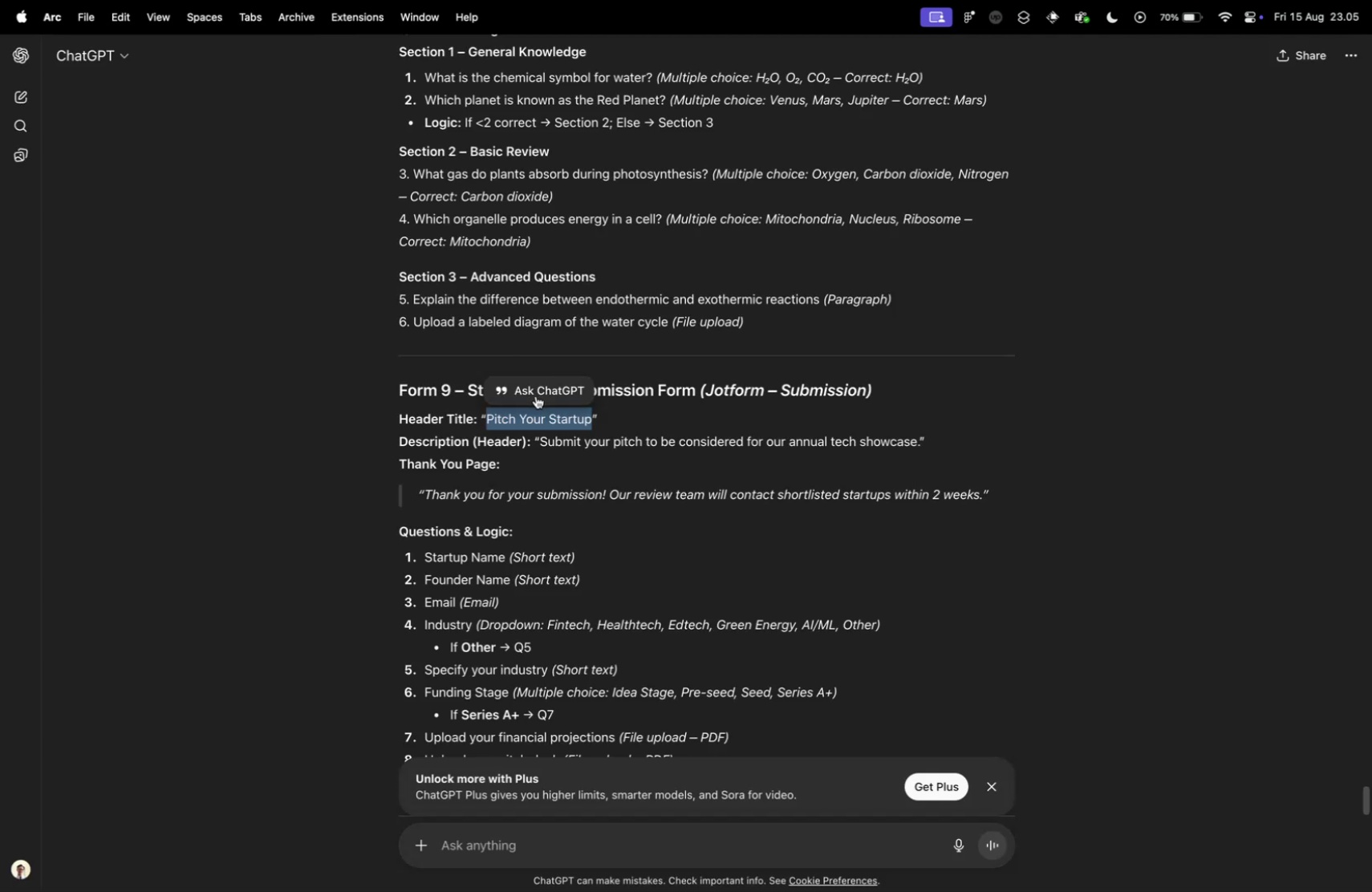 
left_click([477, 334])
 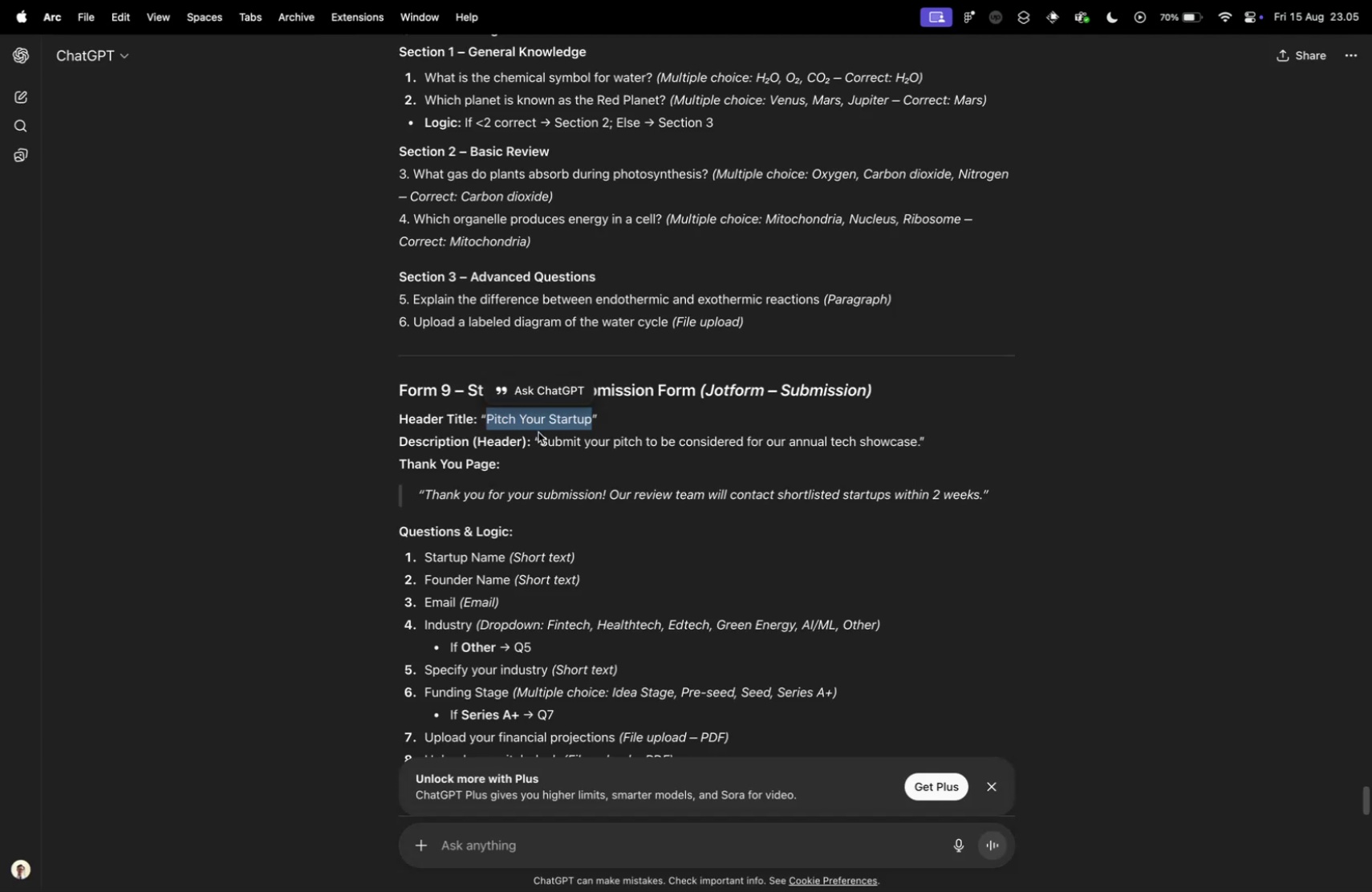 
key(Meta+A)
 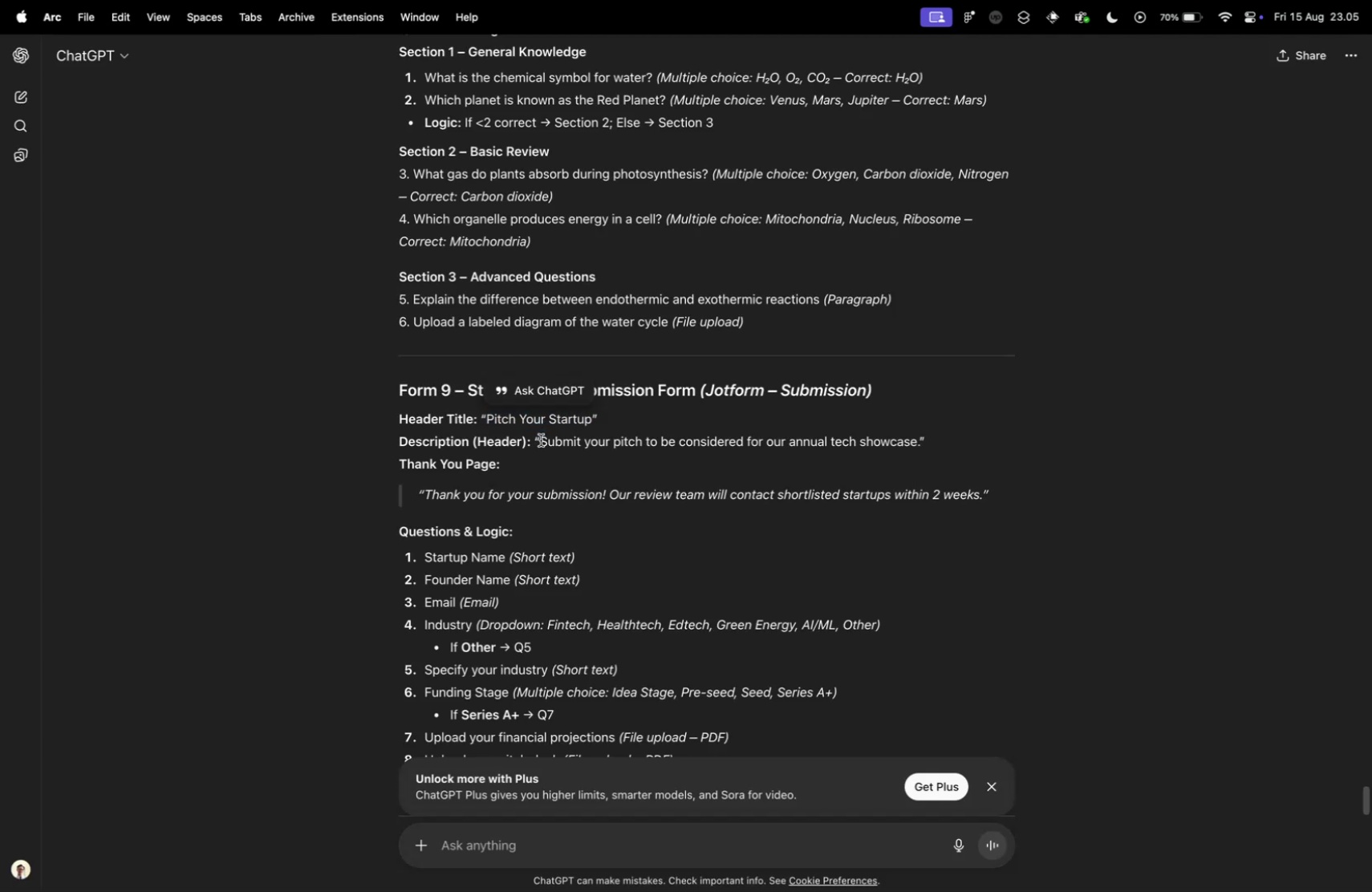 
key(Meta+V)
 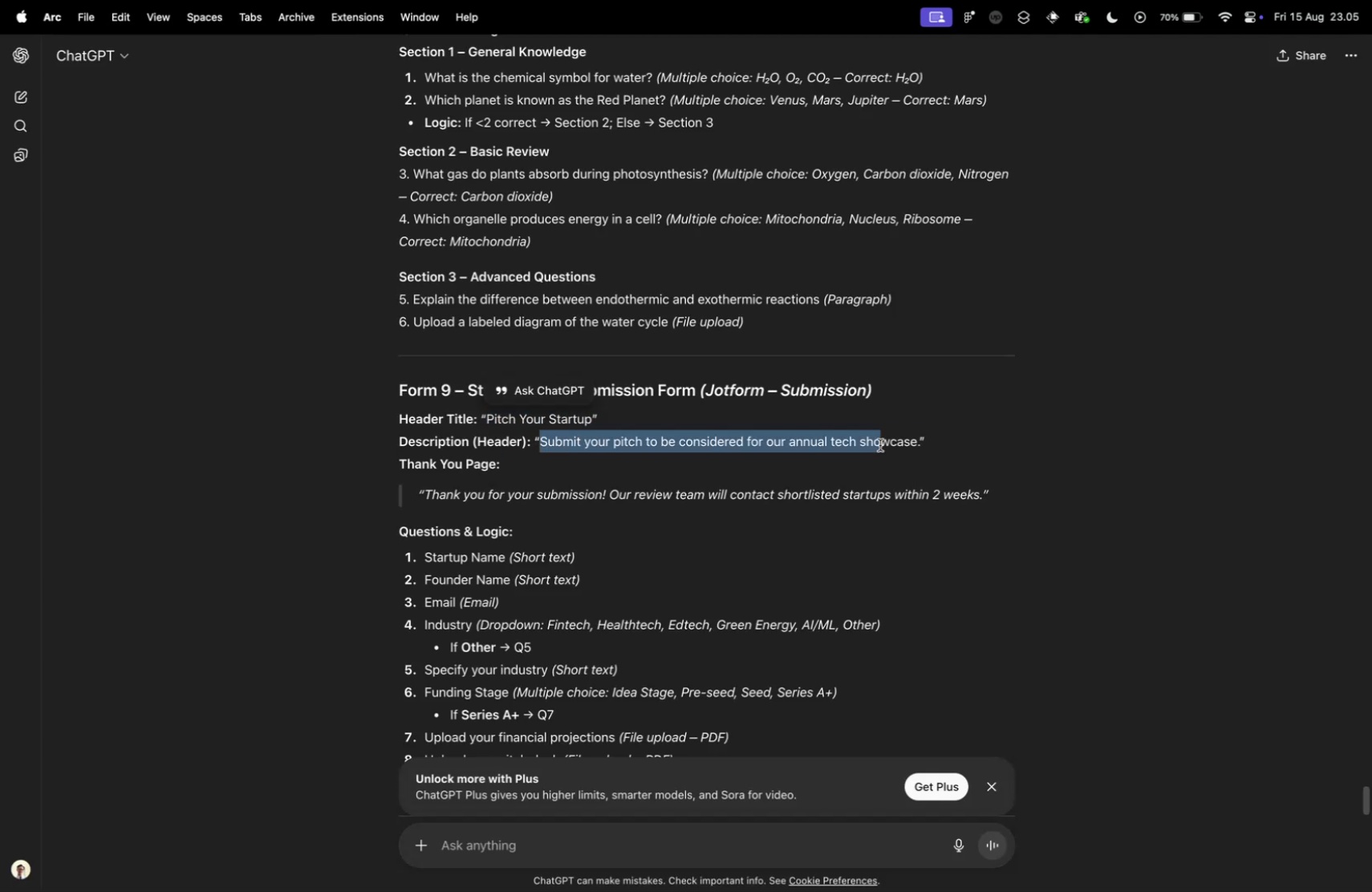 
key(Control+ControlLeft)
 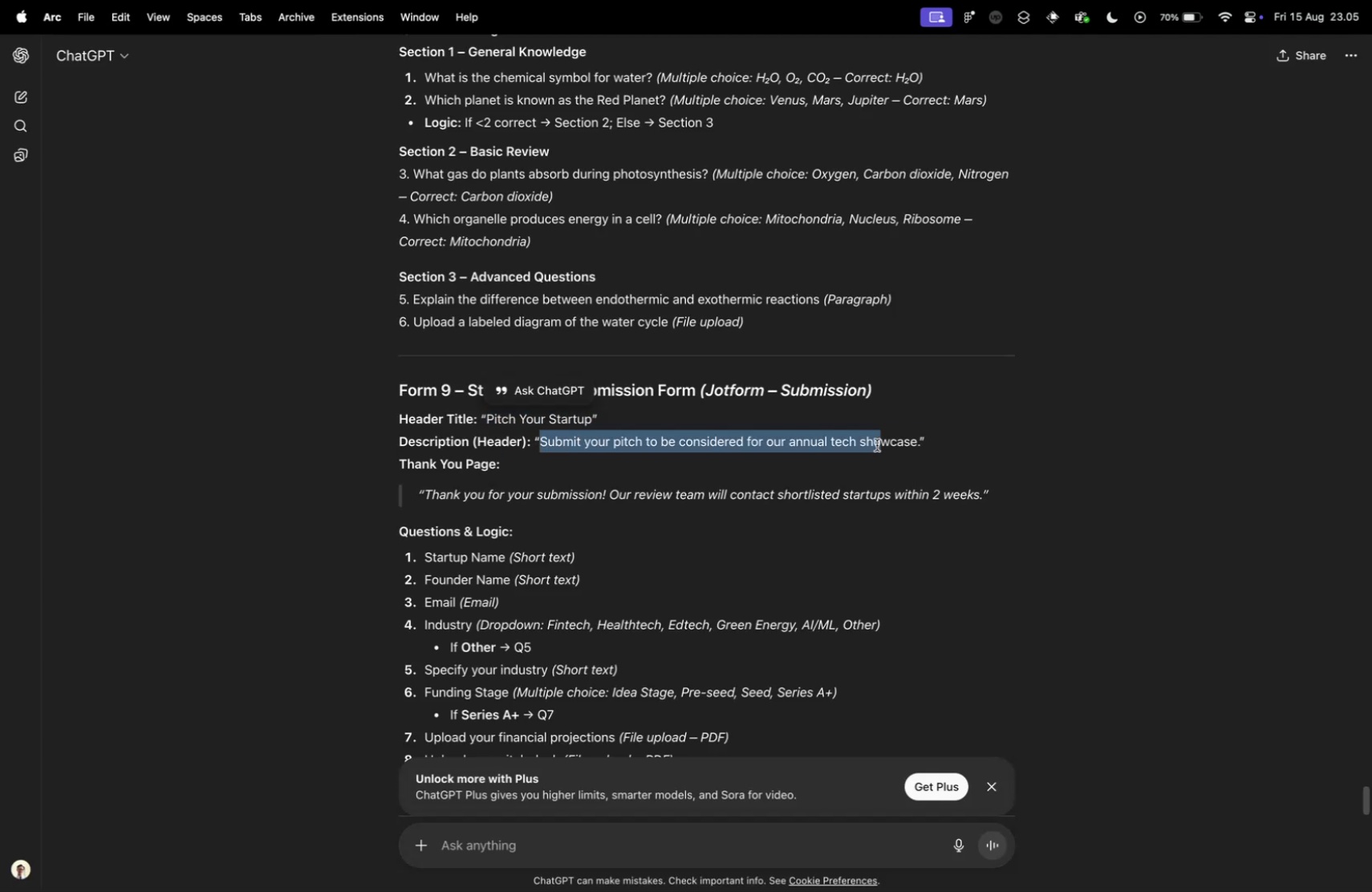 
key(Control+Tab)
 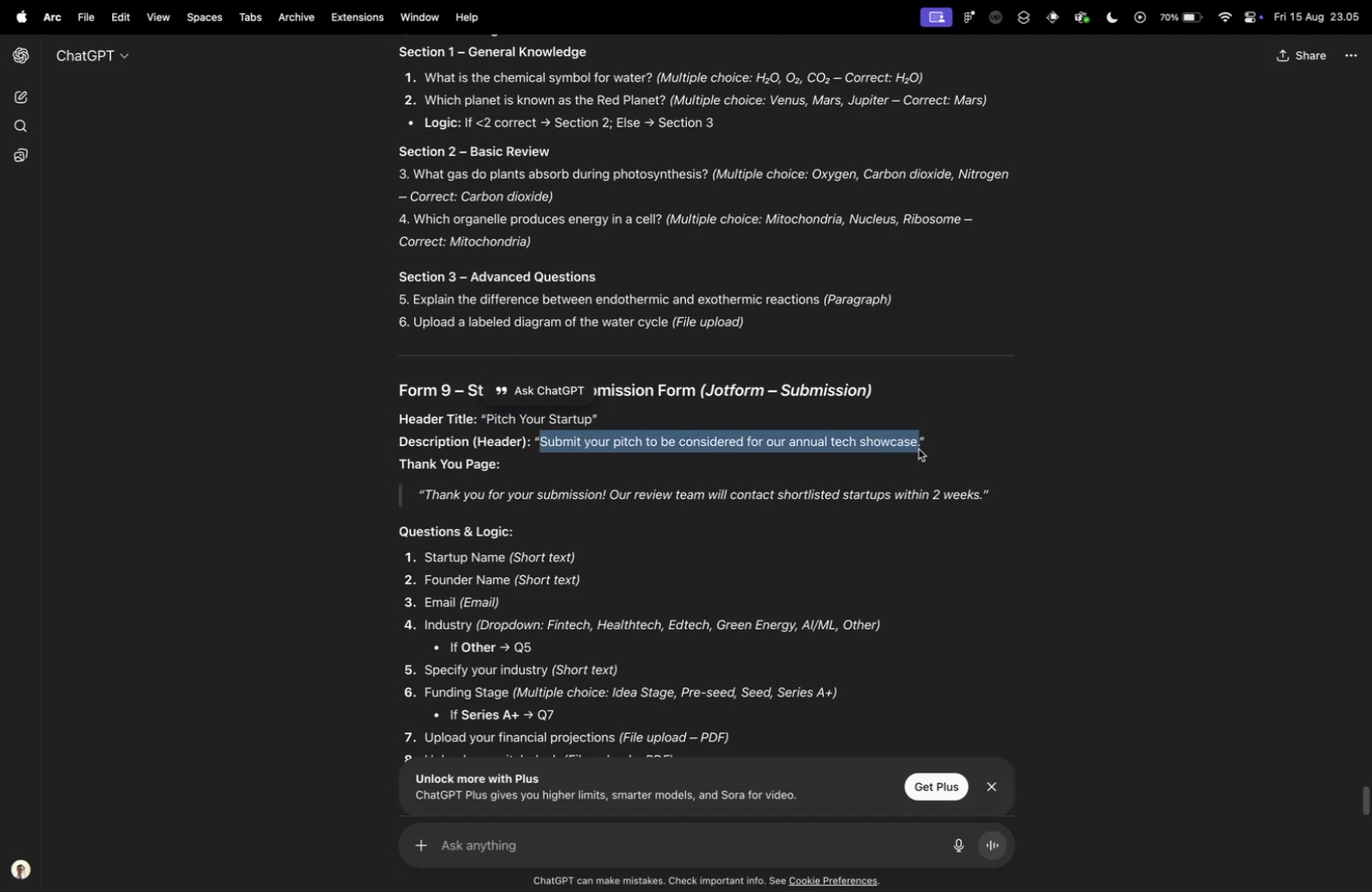 
left_click_drag(start_coordinate=[541, 440], to_coordinate=[919, 448])
 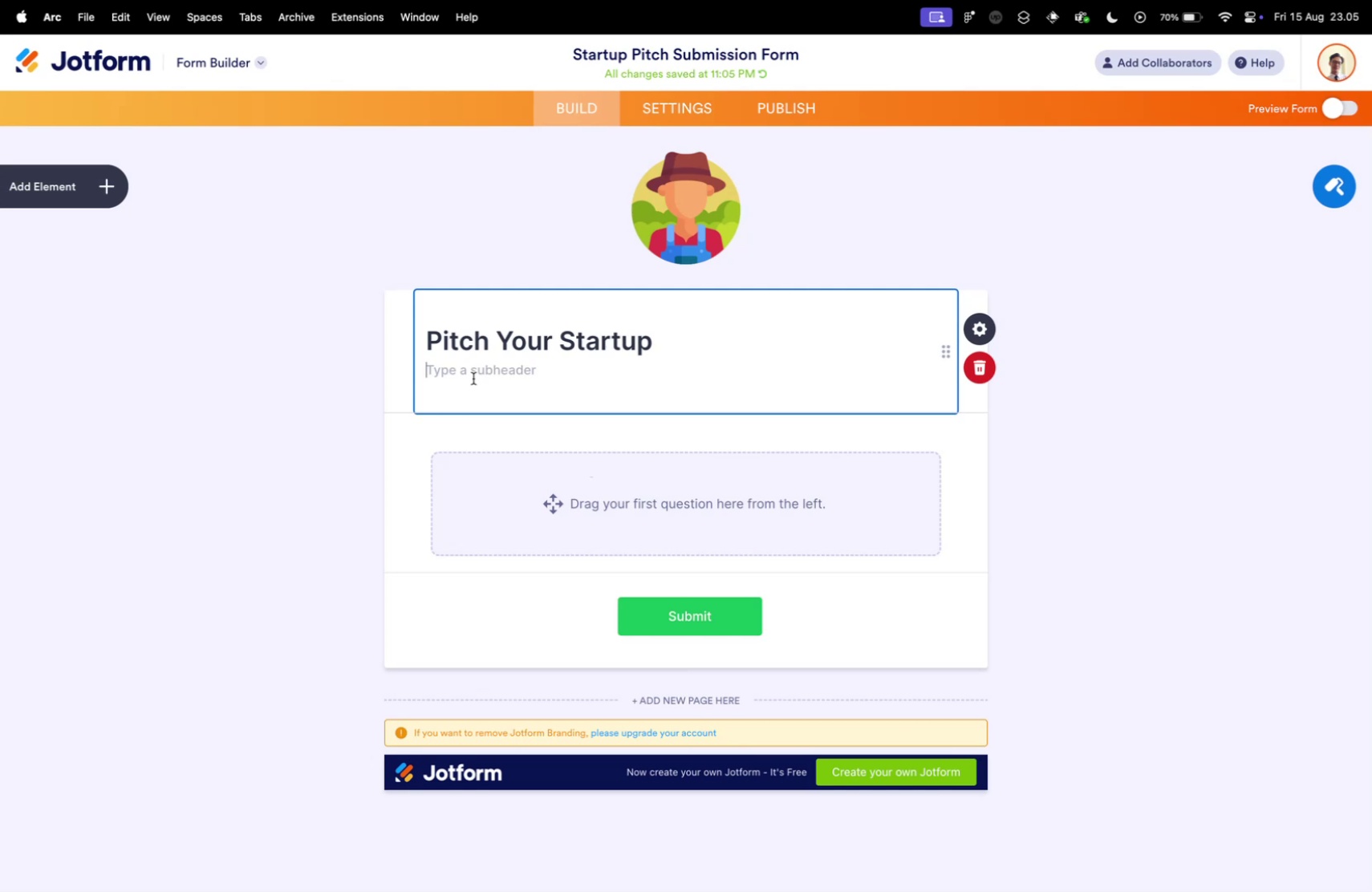 
key(Meta+C)
 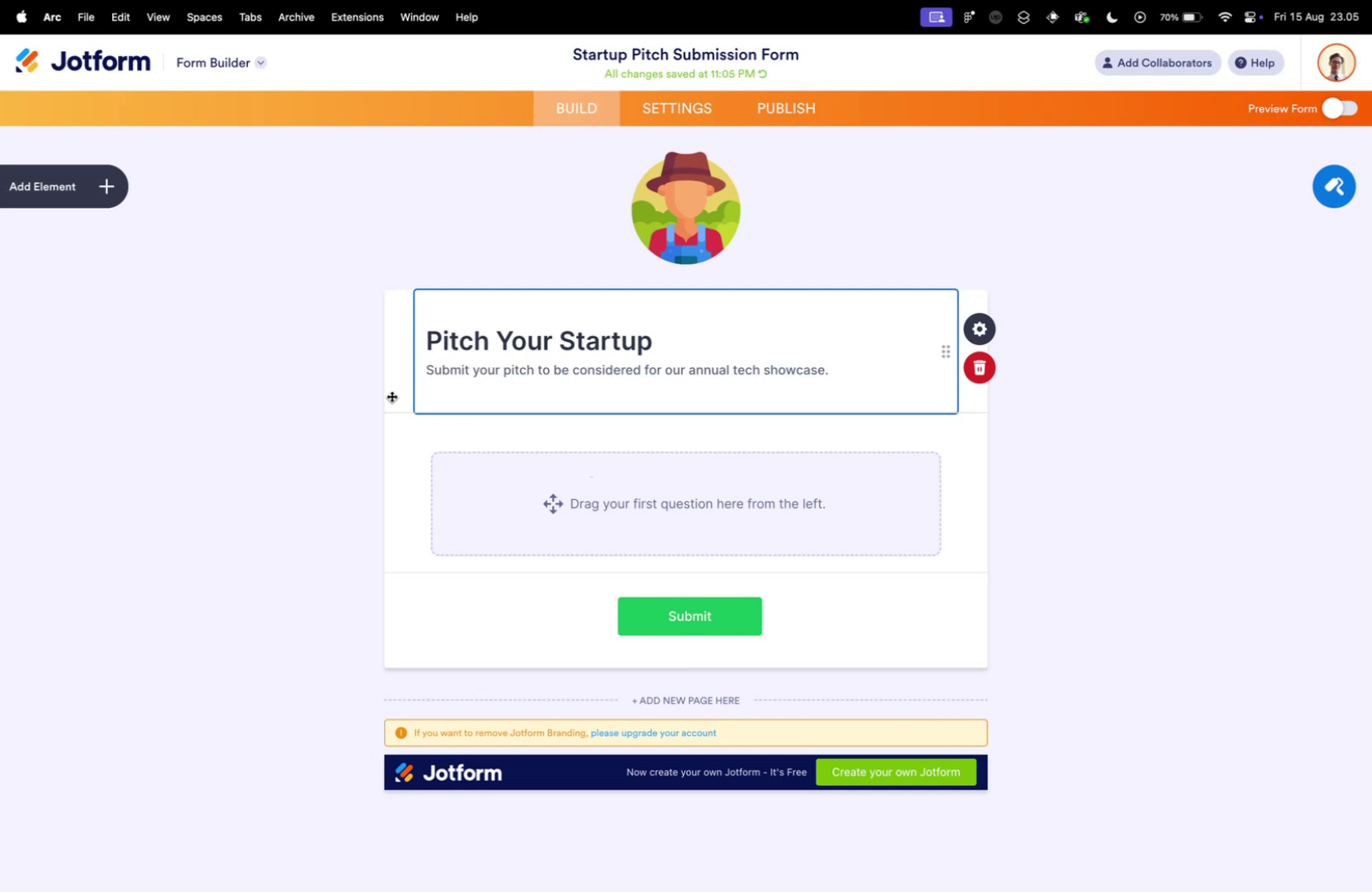 
key(Control+ControlLeft)
 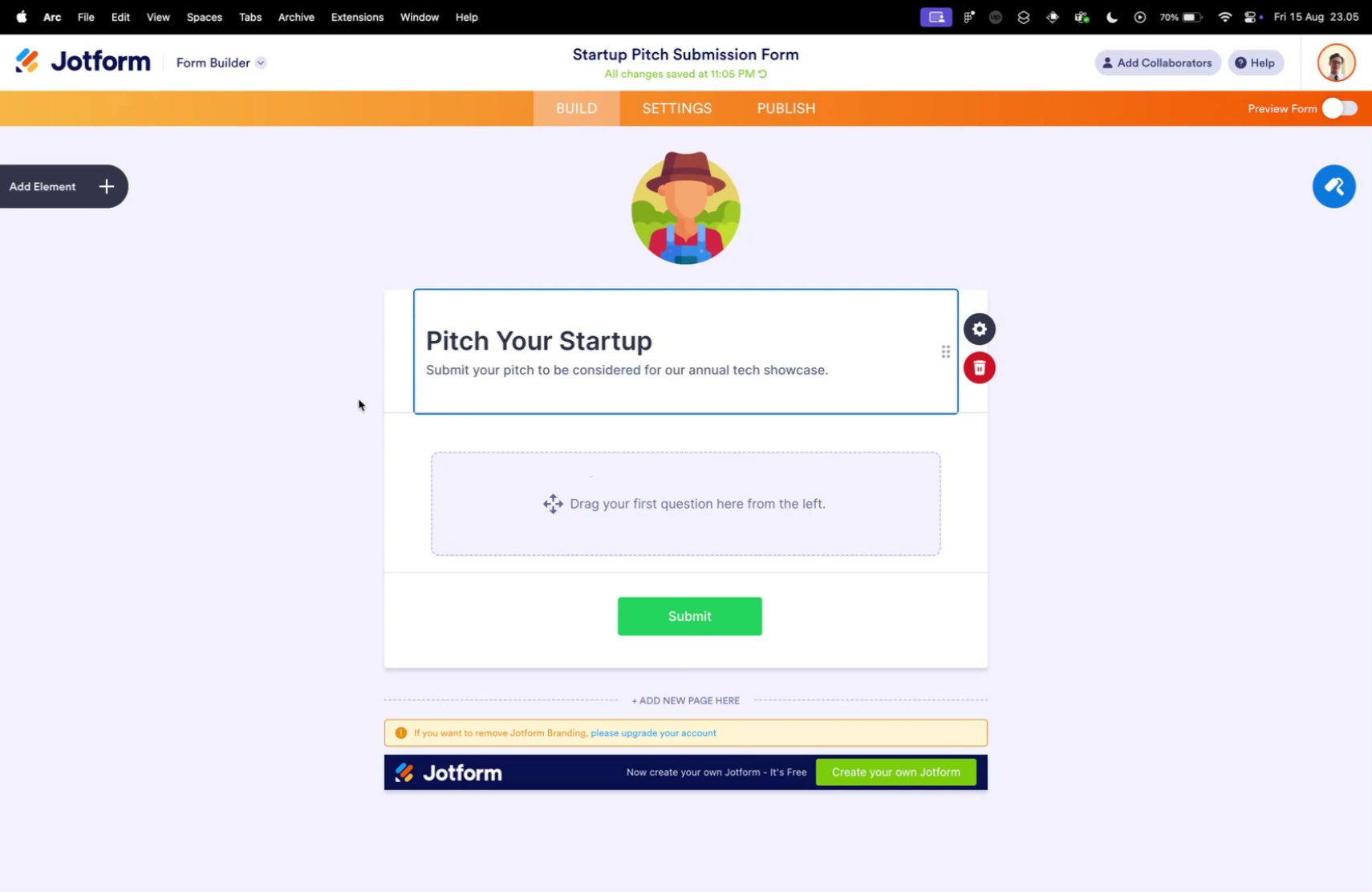 
key(Control+Tab)
 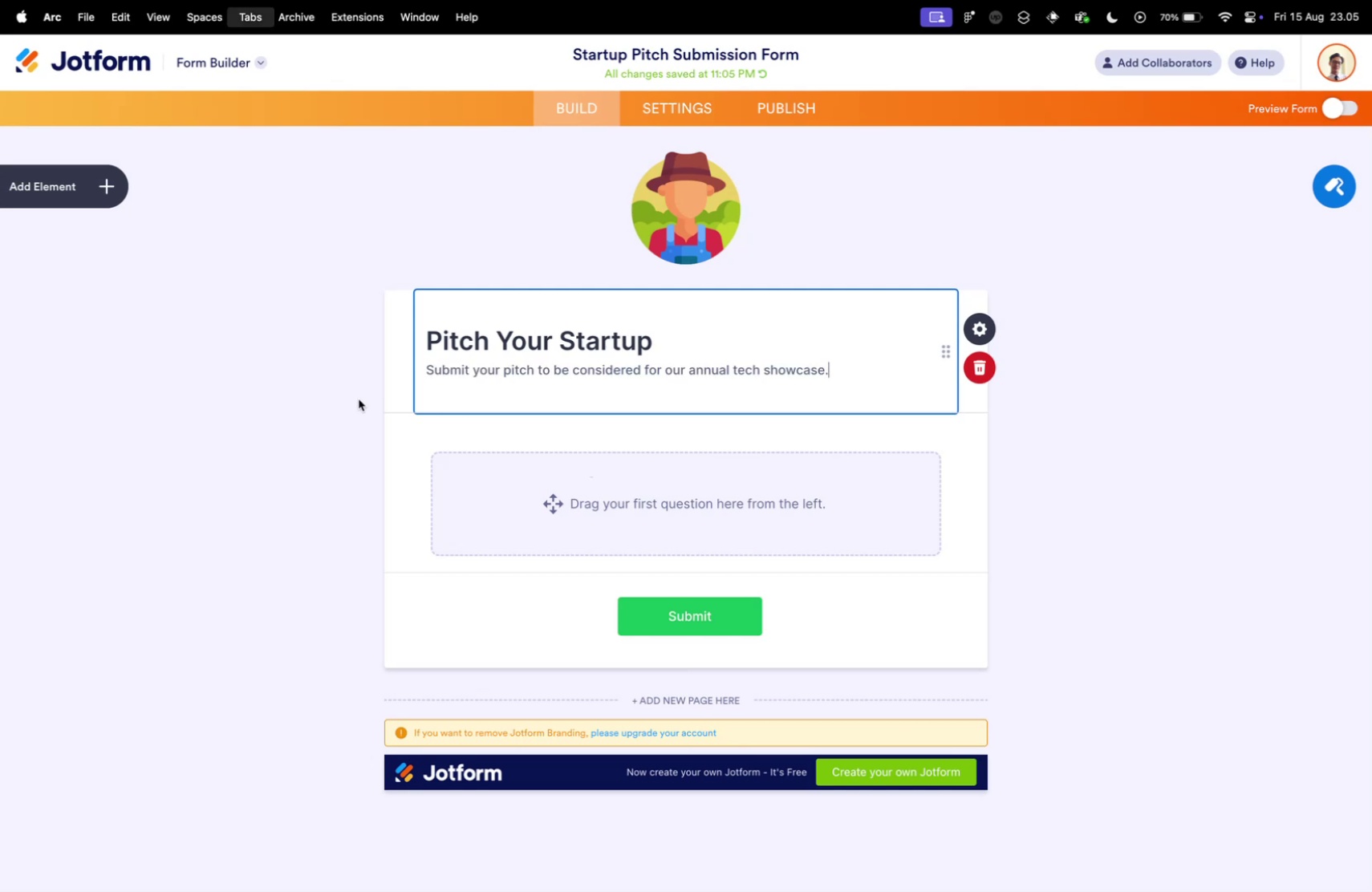 
hold_key(key=CommandLeft, duration=0.38)
 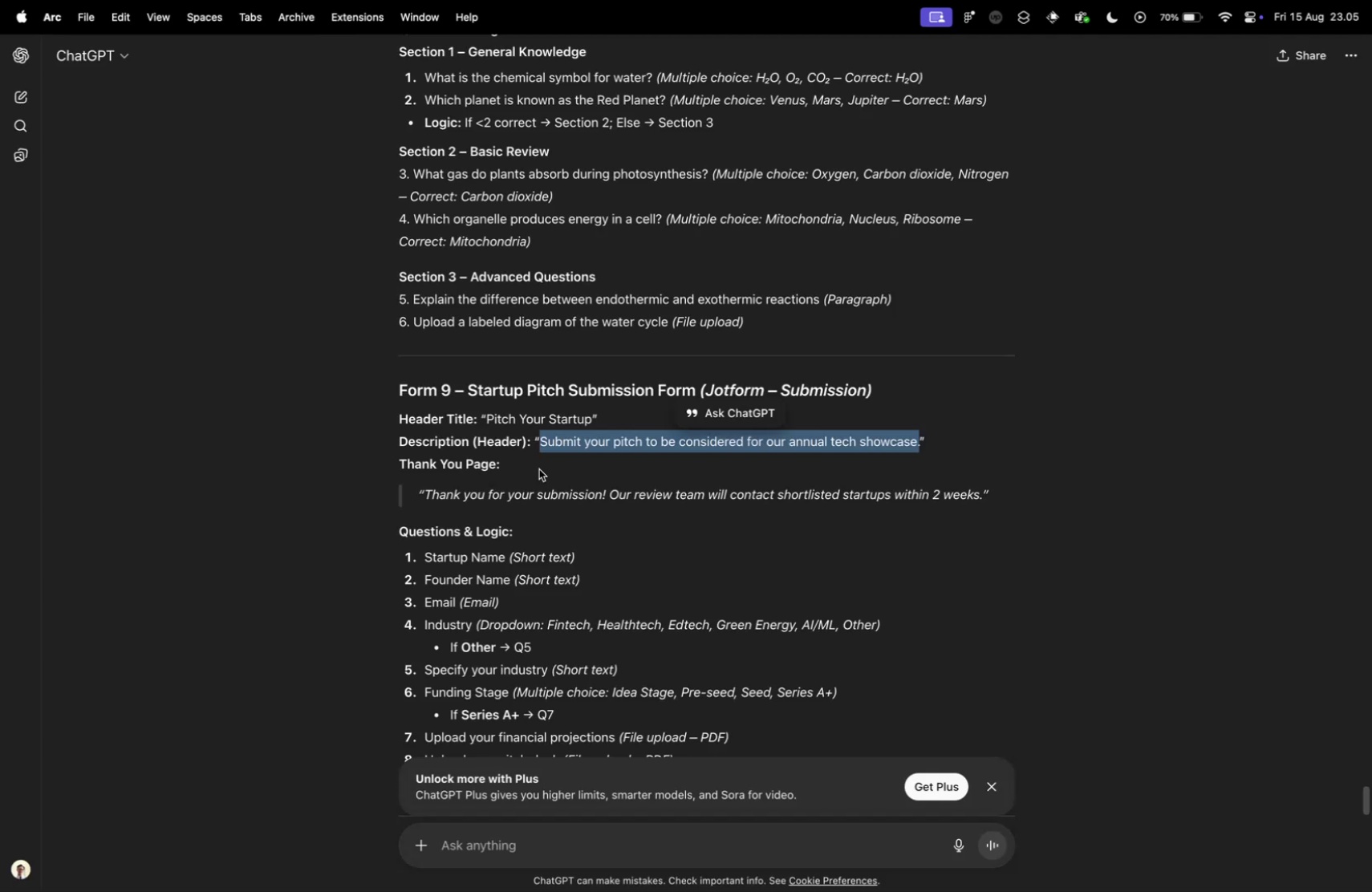 
left_click([473, 378])
 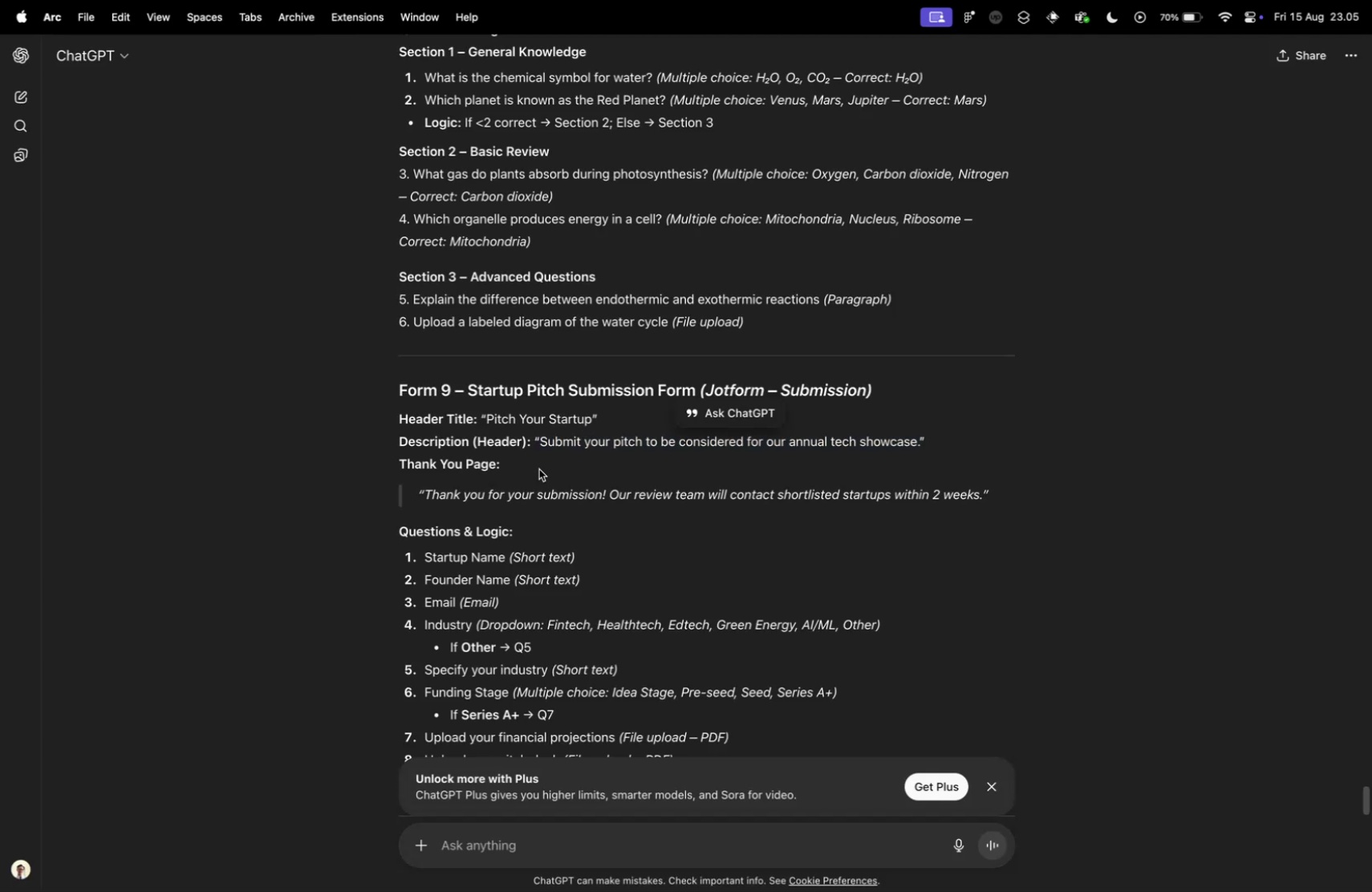 
key(Meta+V)
 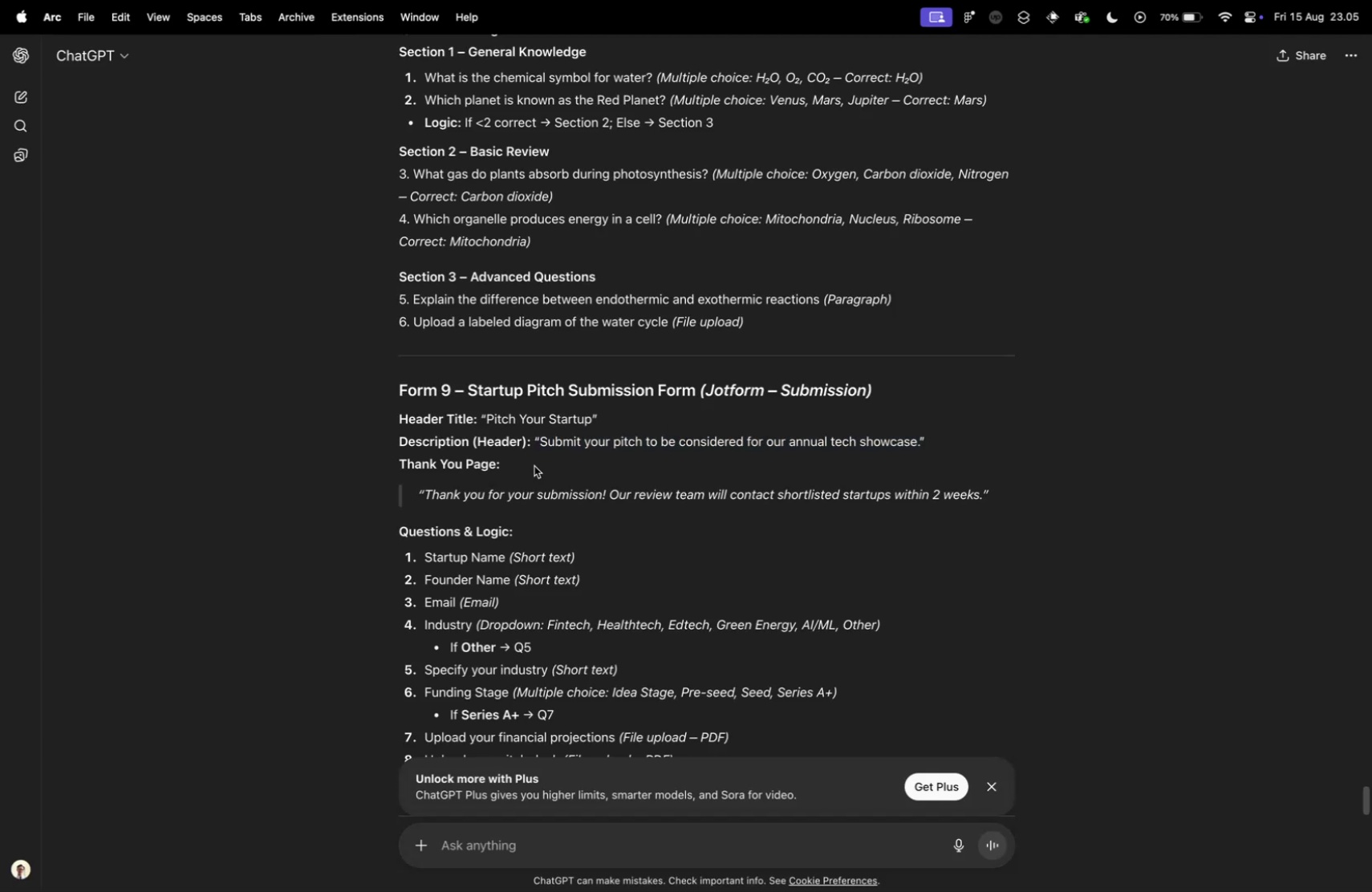 
key(Control+ControlLeft)
 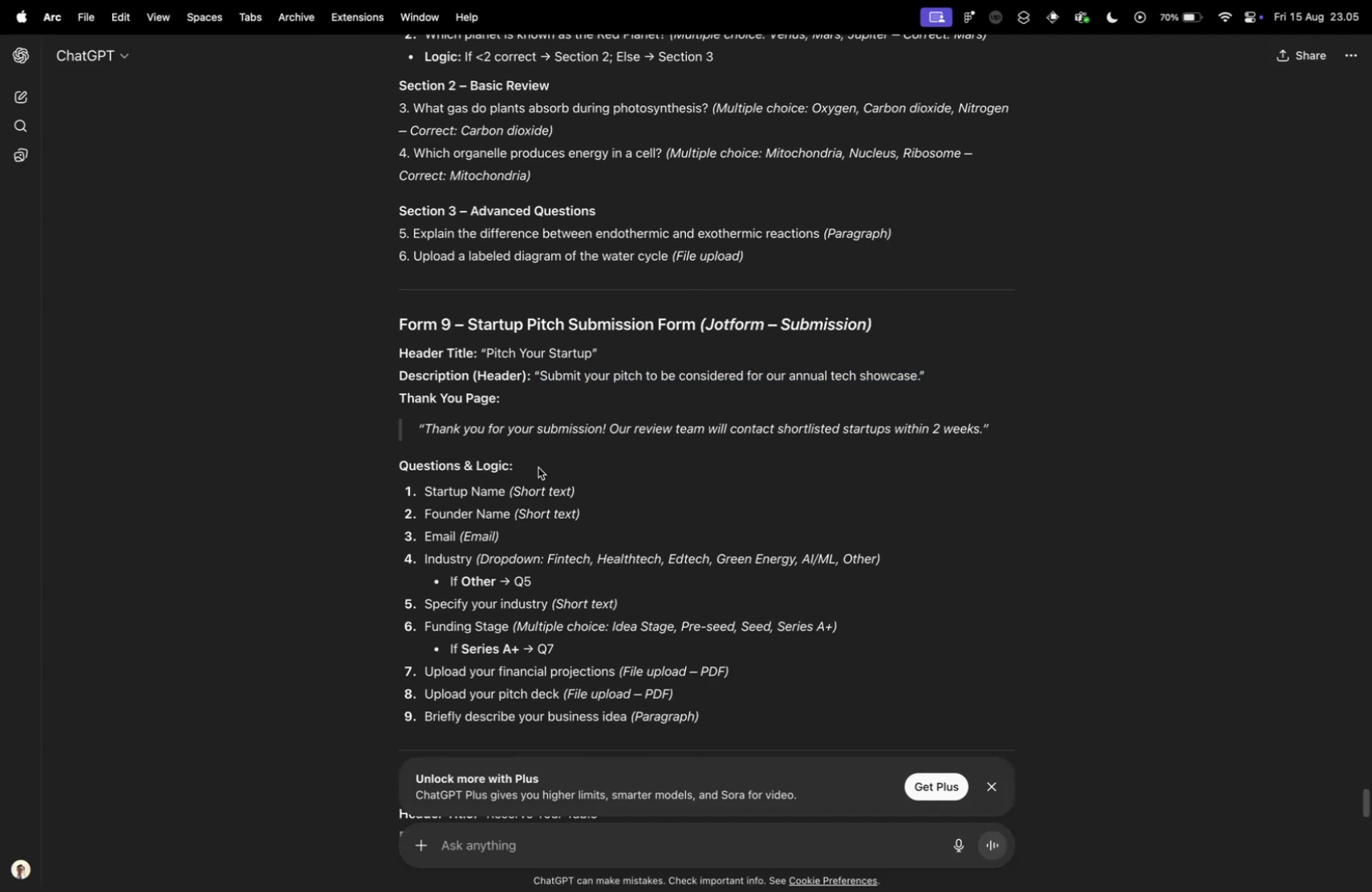 
key(Control+Tab)
 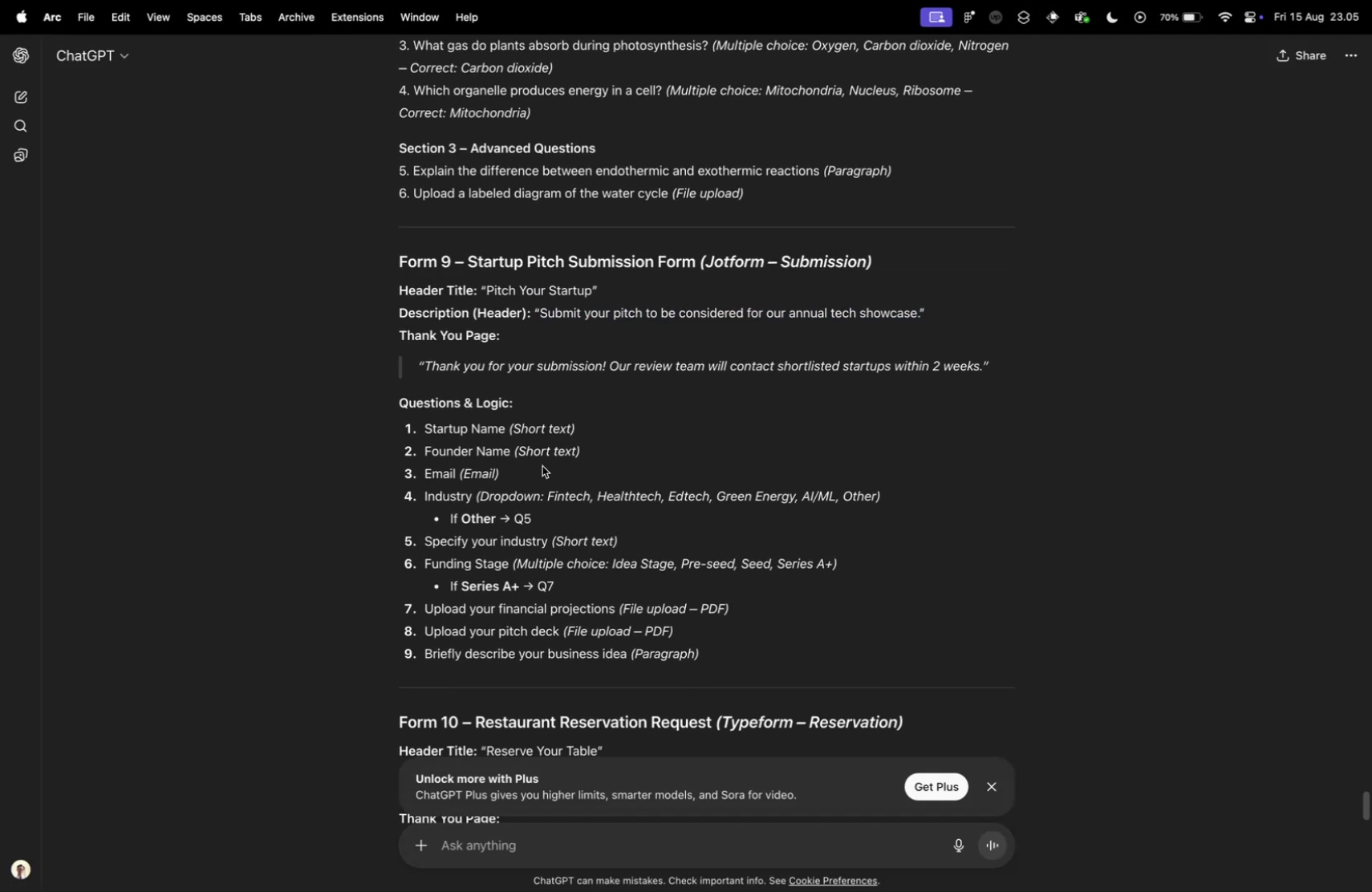 
left_click([539, 468])
 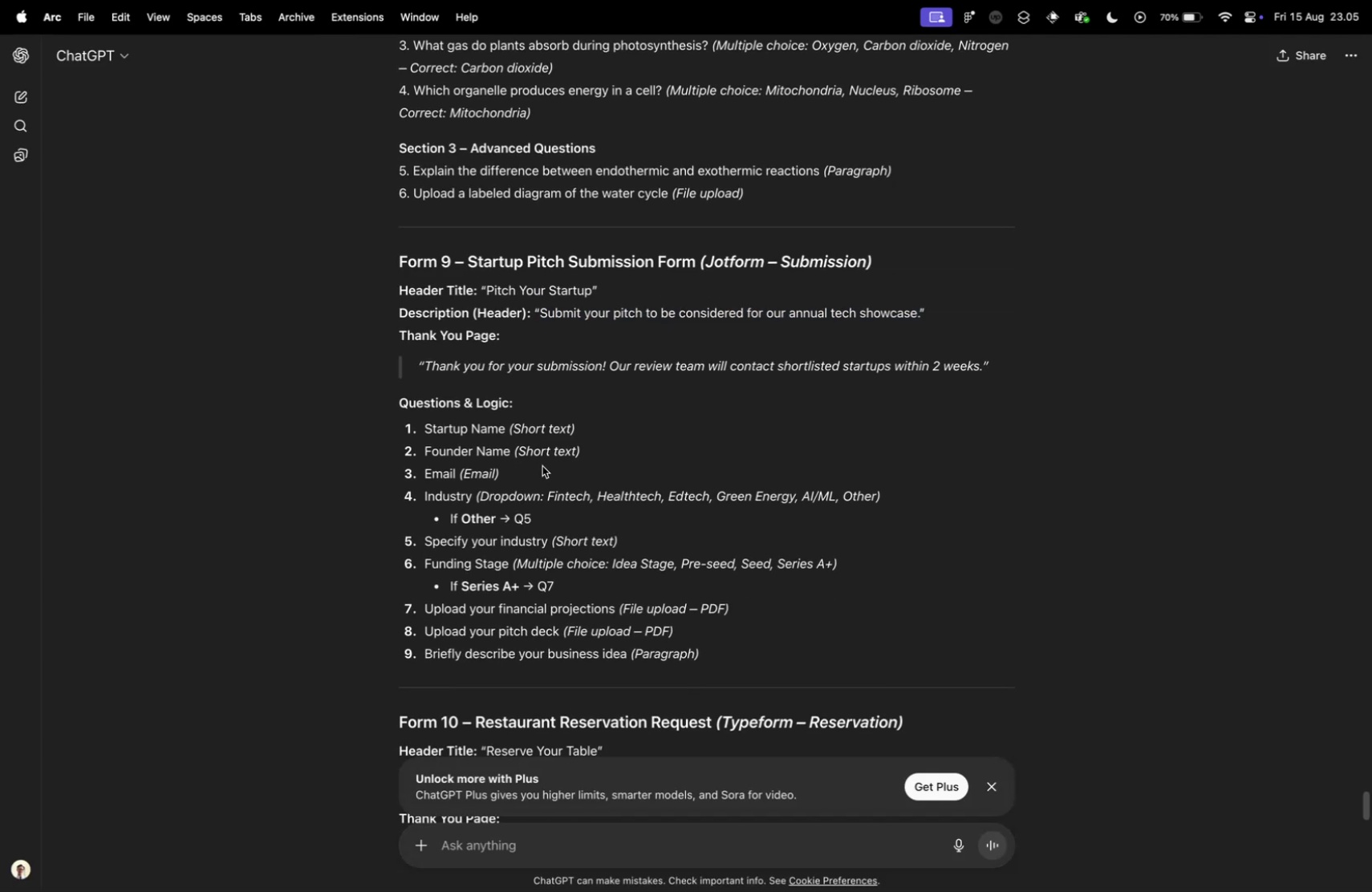 
scroll: coordinate [538, 467], scroll_direction: down, amount: 5.0
 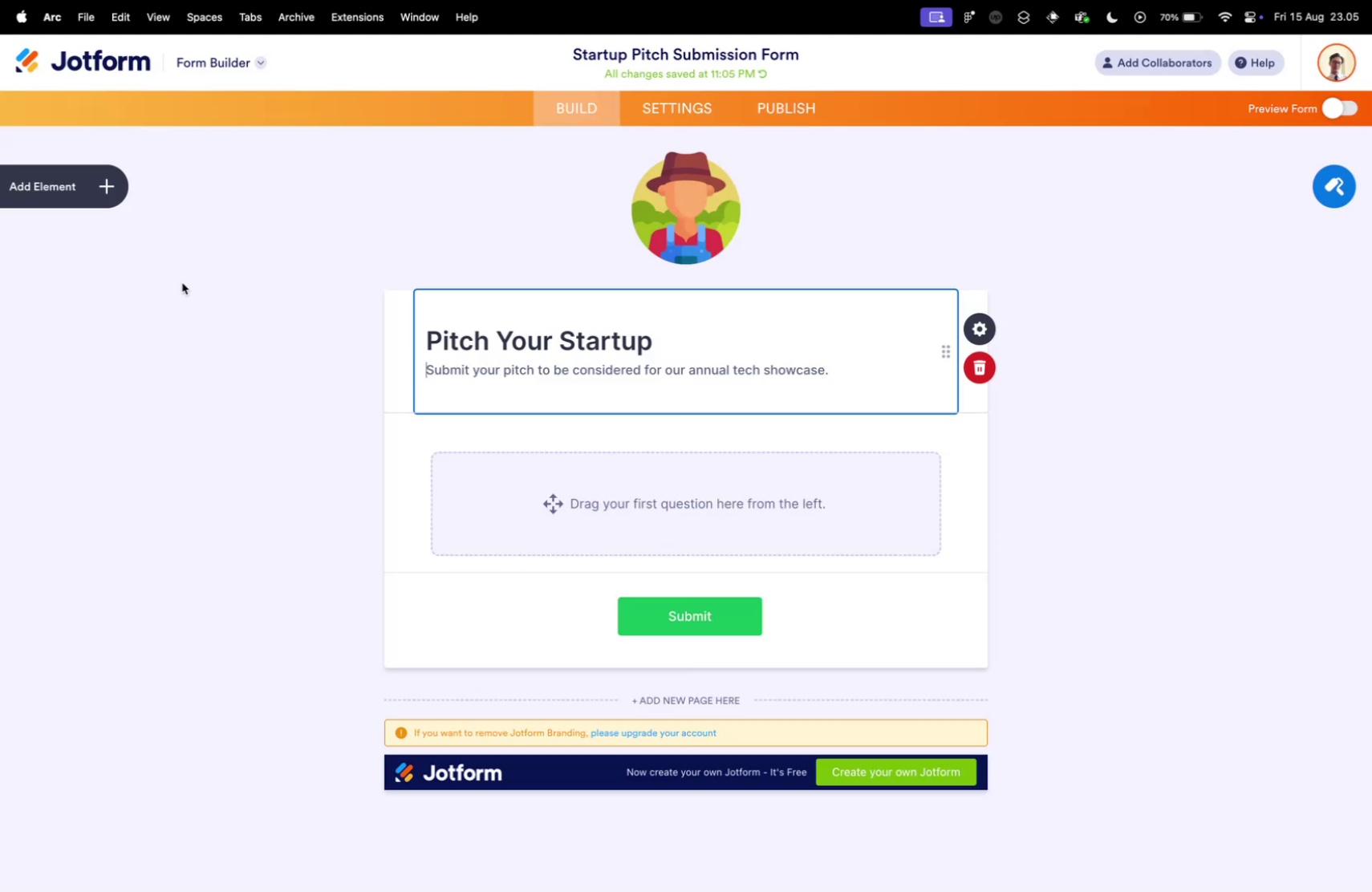 
key(Control+ControlLeft)
 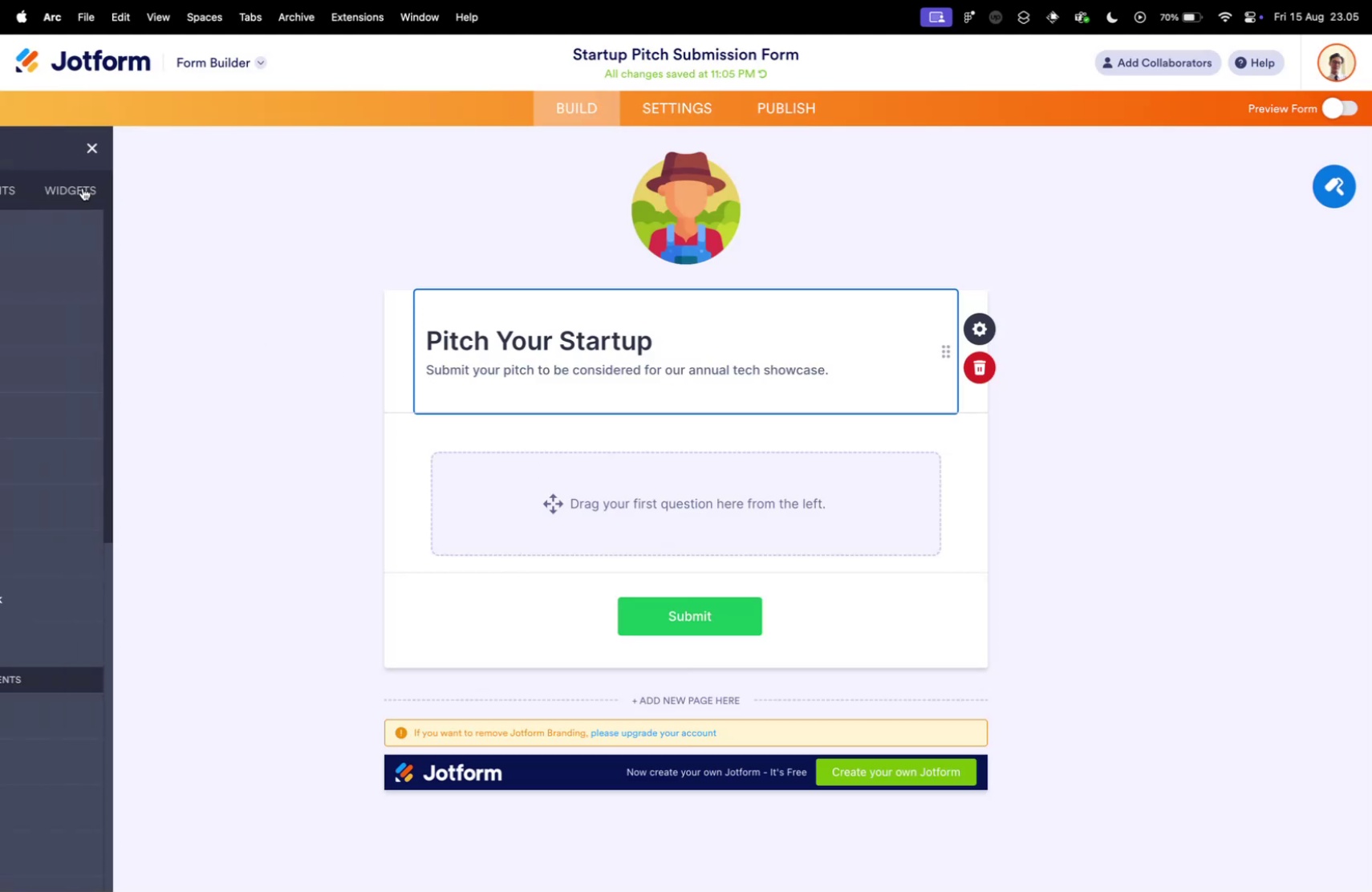 
key(Control+Tab)
 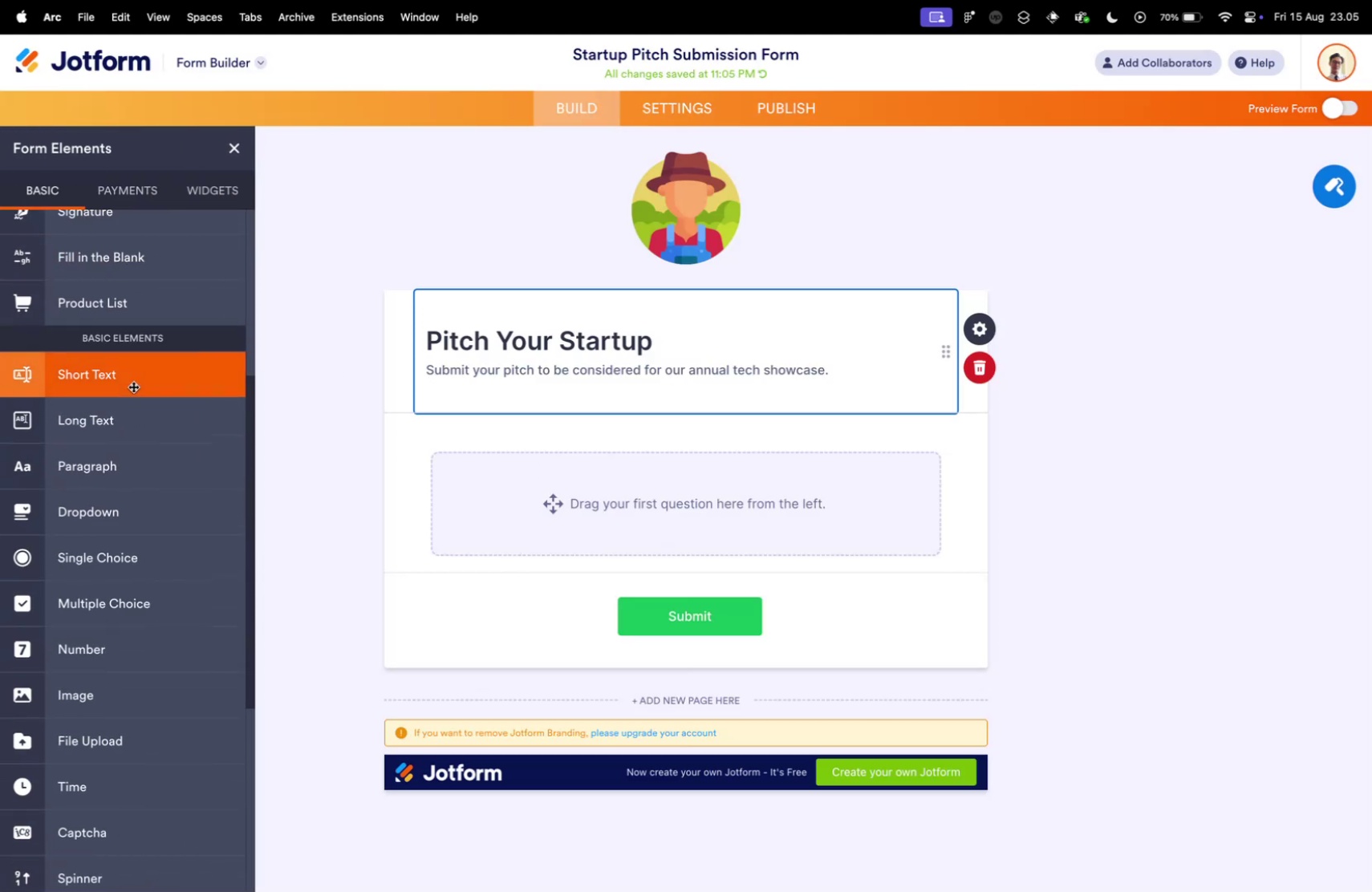 
left_click([83, 188])
 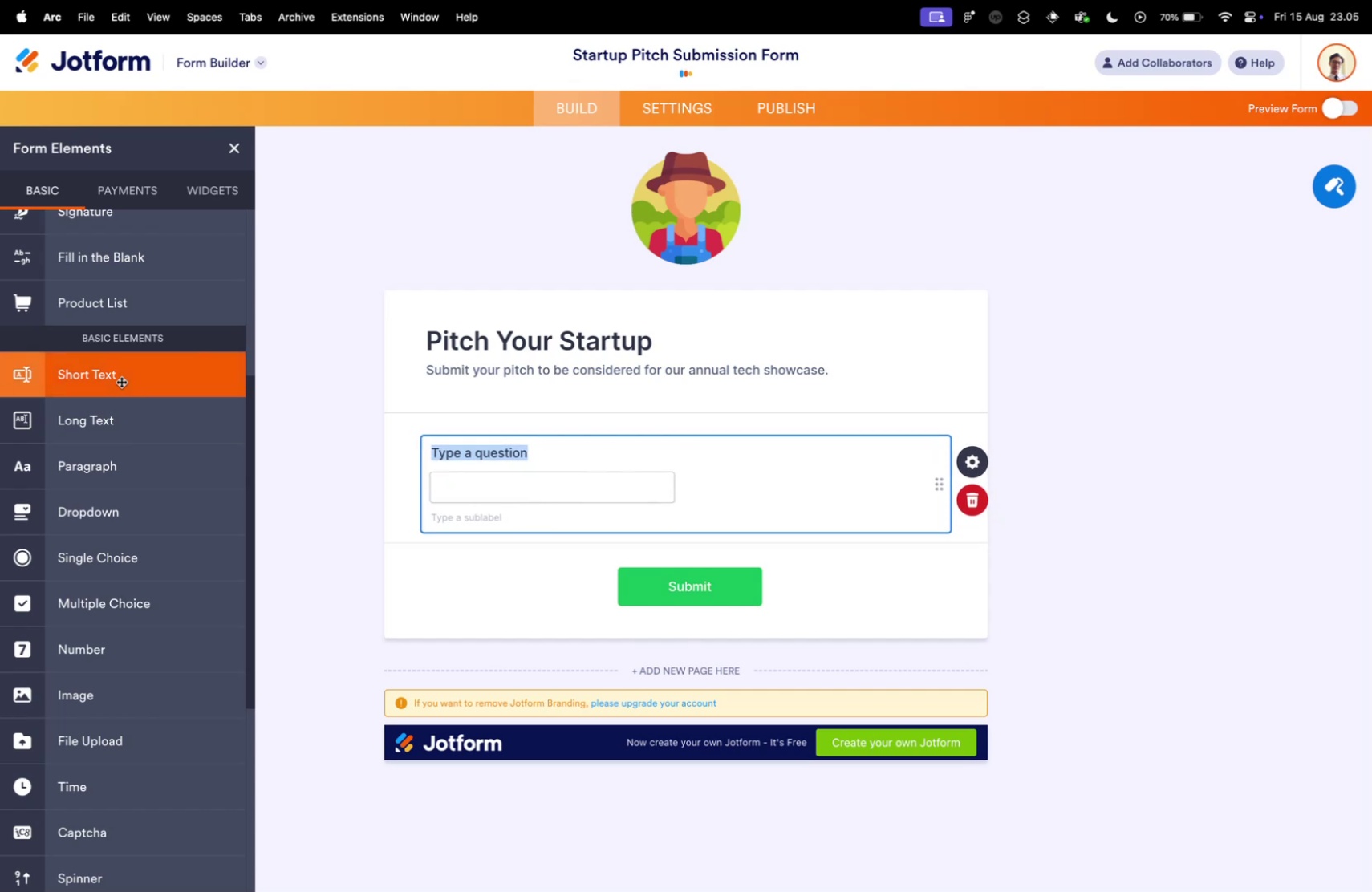 
scroll: coordinate [136, 385], scroll_direction: down, amount: 10.0
 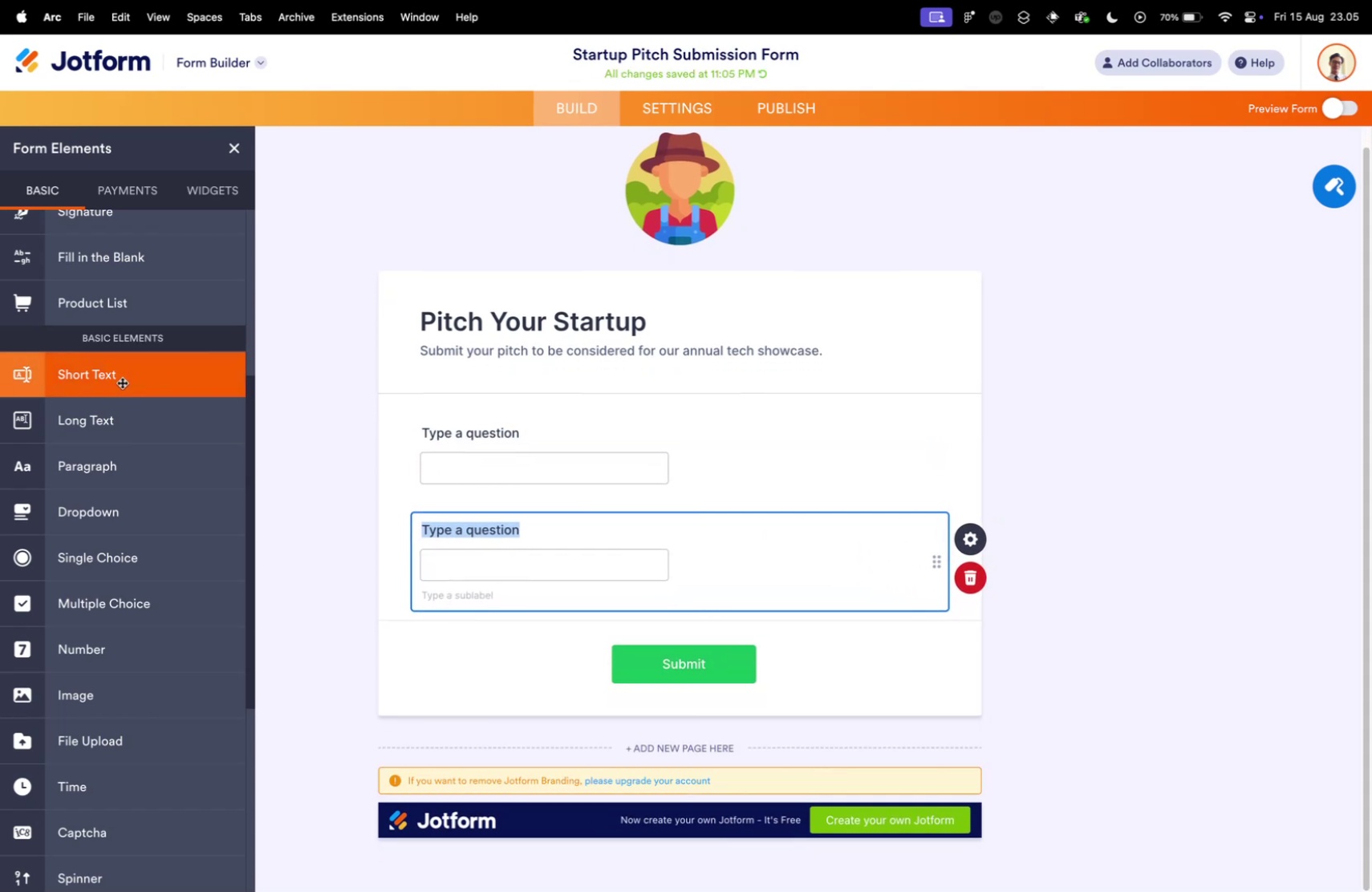 
left_click([121, 381])
 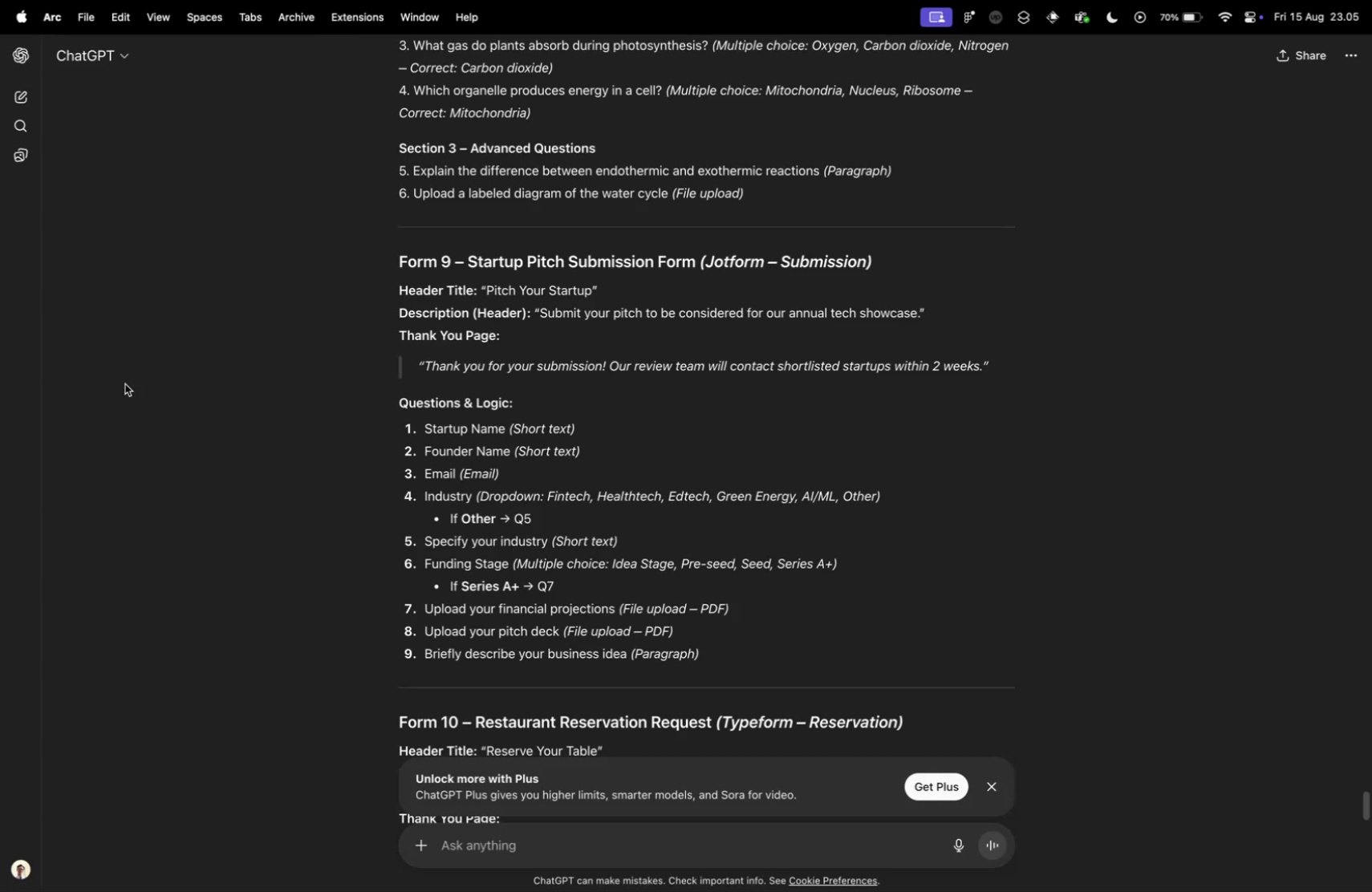 
left_click([121, 381])
 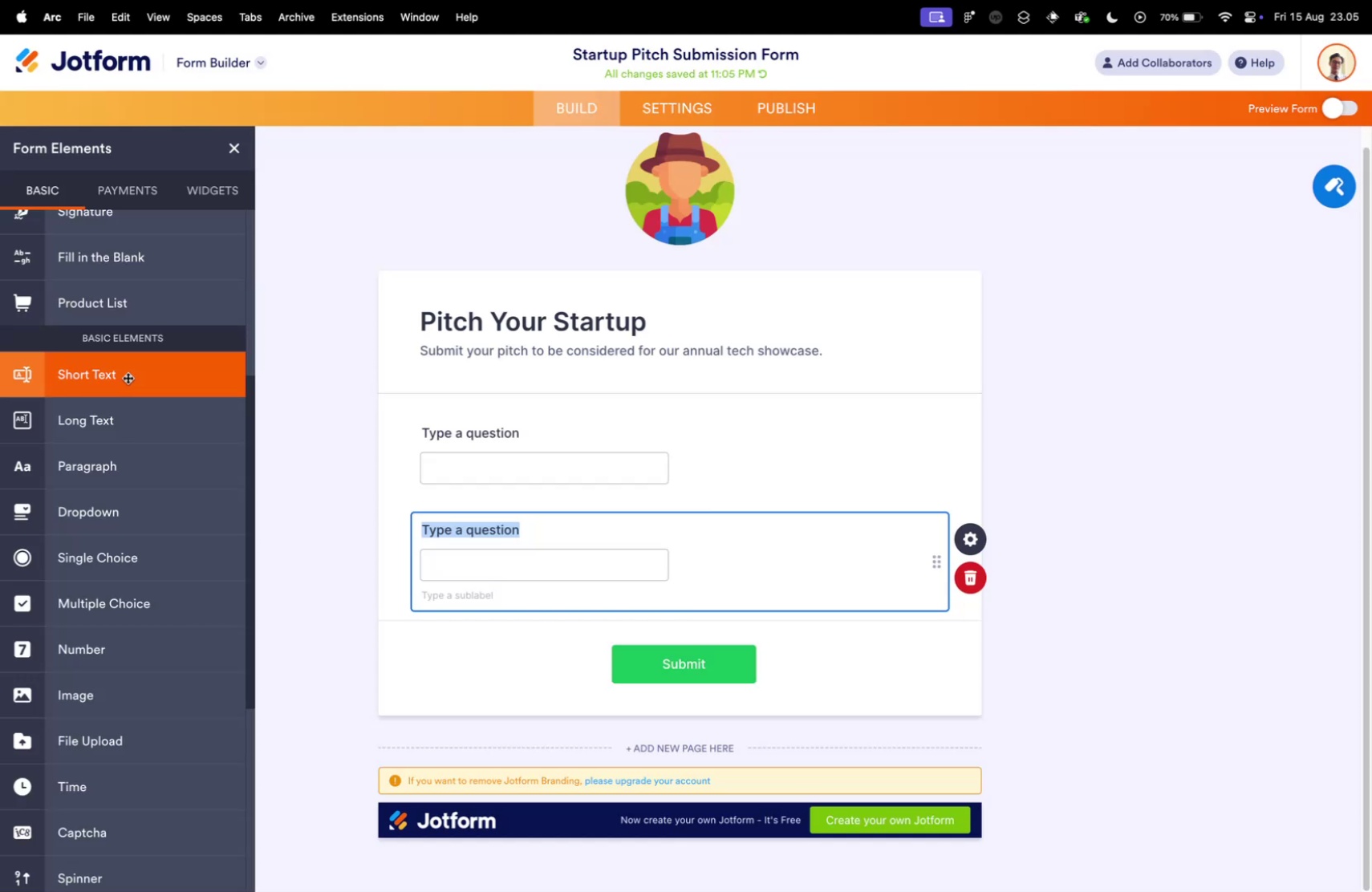 
key(Control+ControlLeft)
 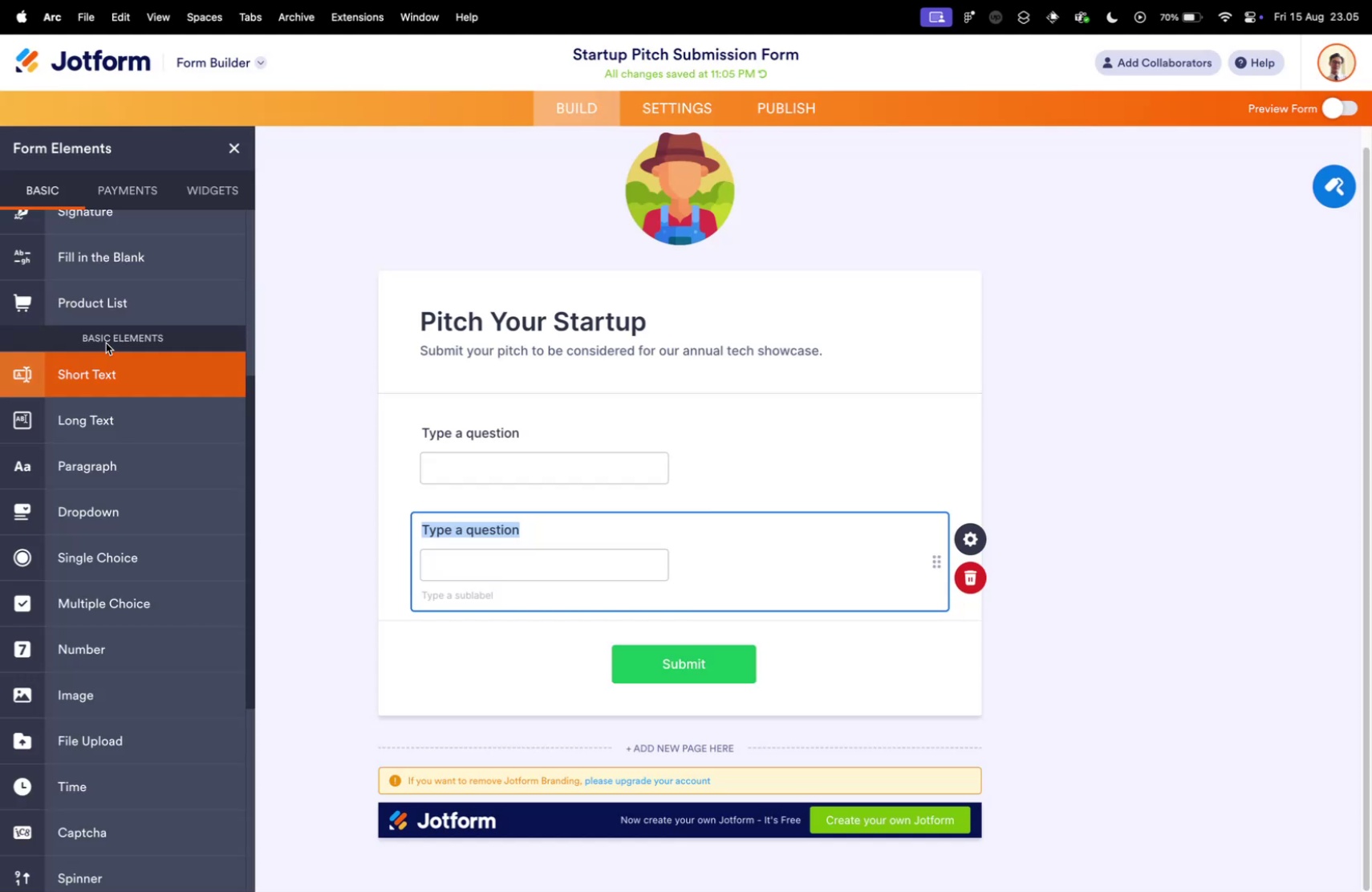 
key(Control+Tab)
 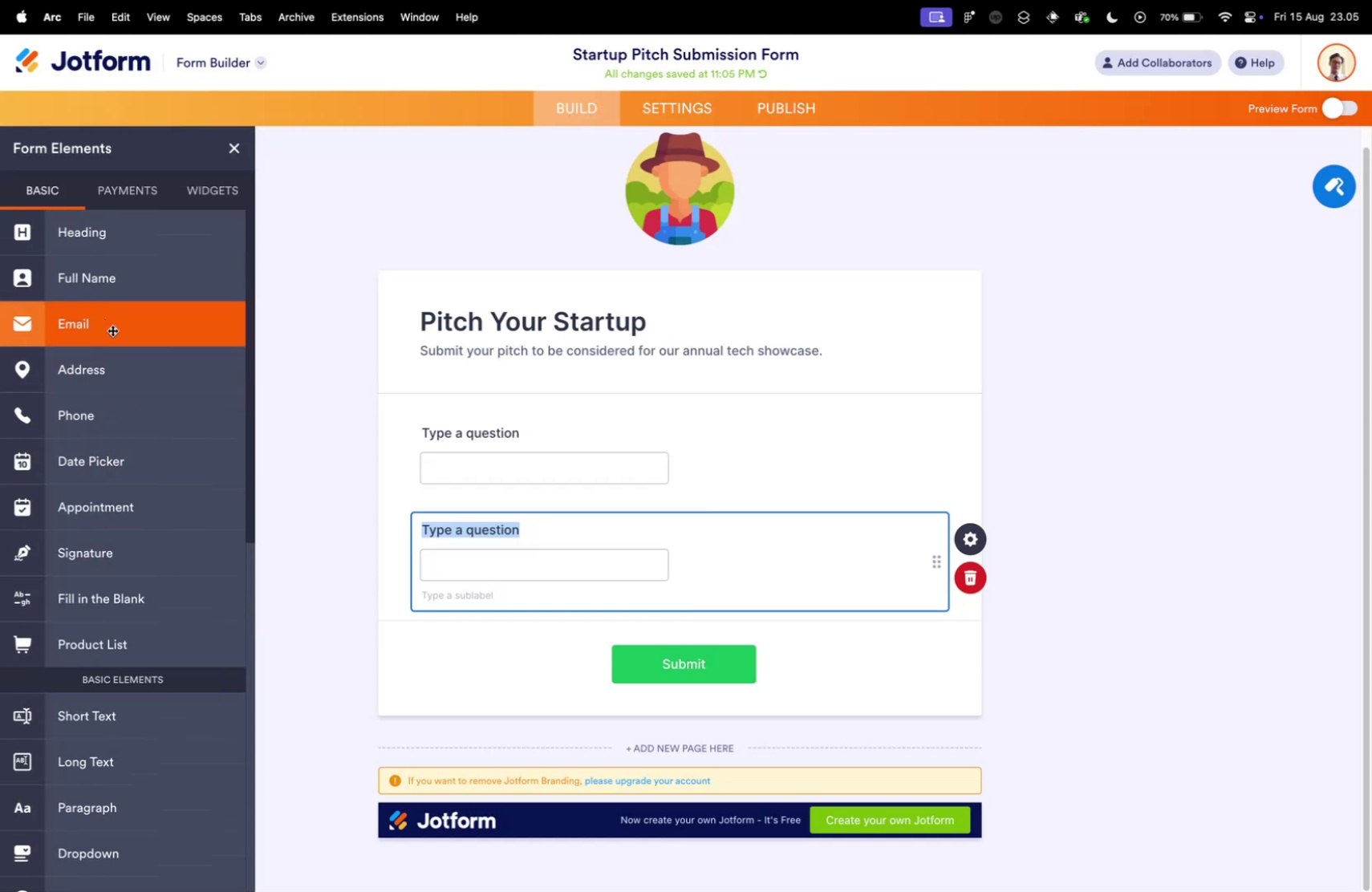 
key(Control+ControlLeft)
 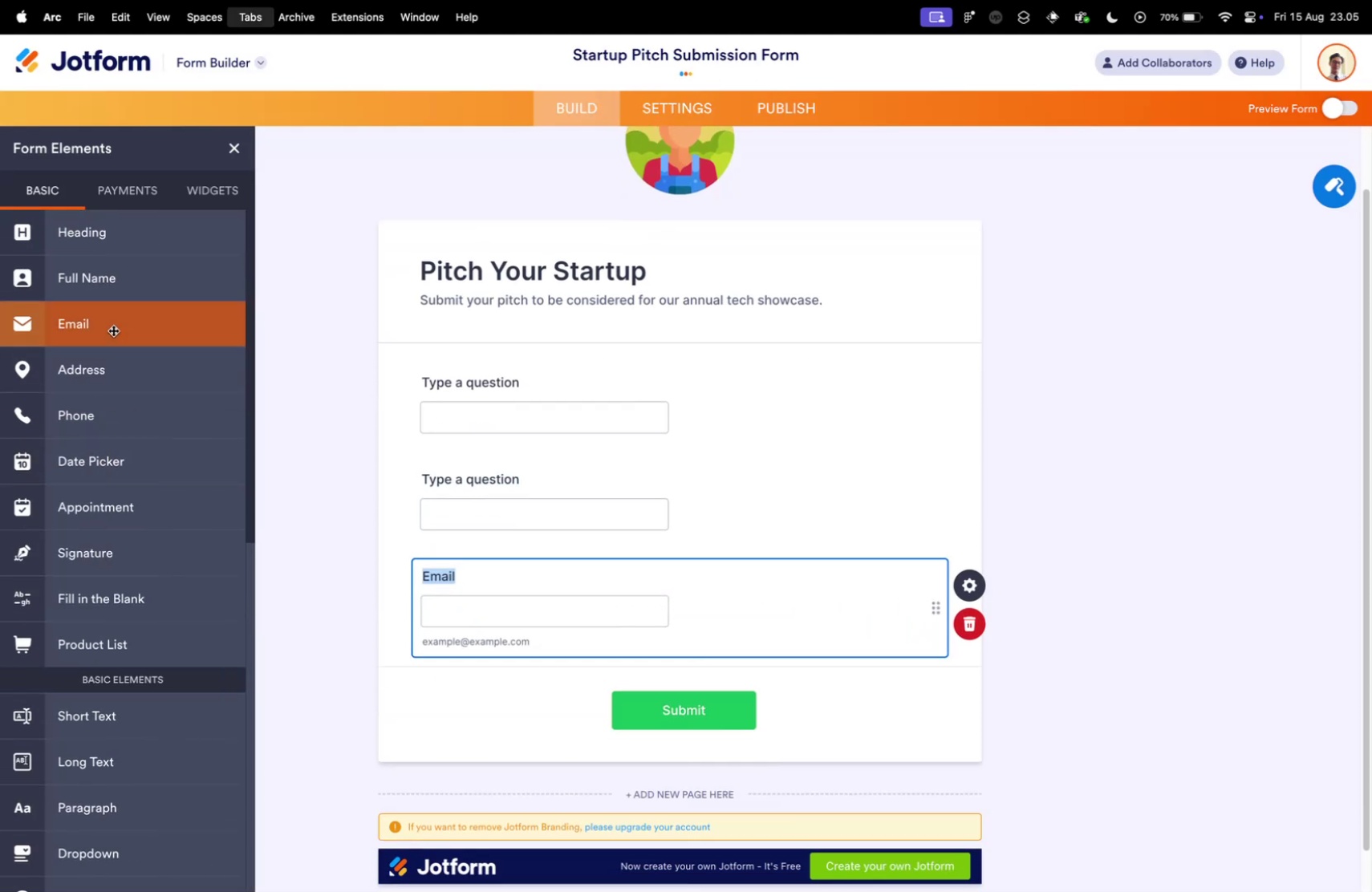 
key(Control+Tab)
 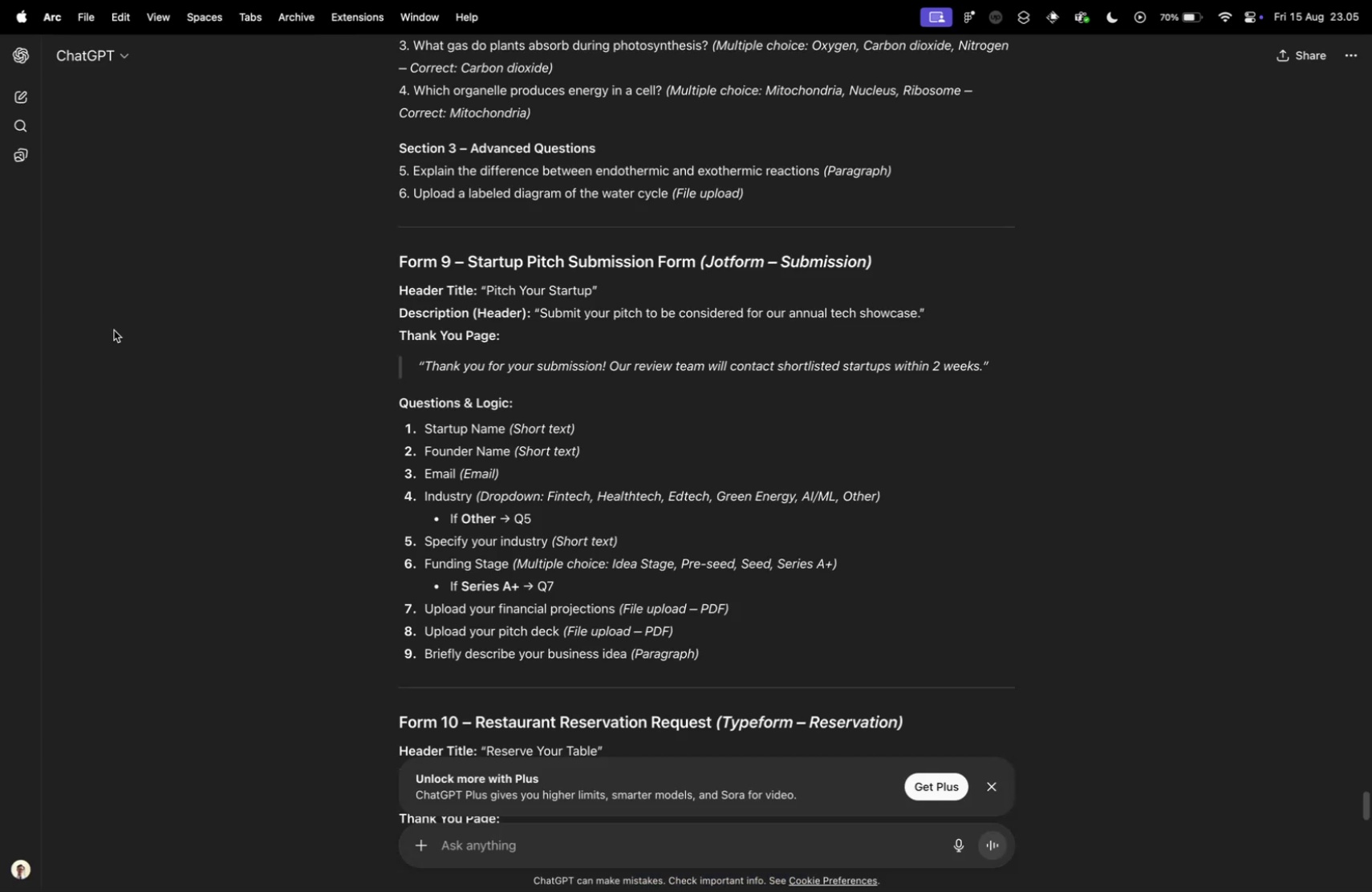 
scroll: coordinate [124, 347], scroll_direction: up, amount: 16.0
 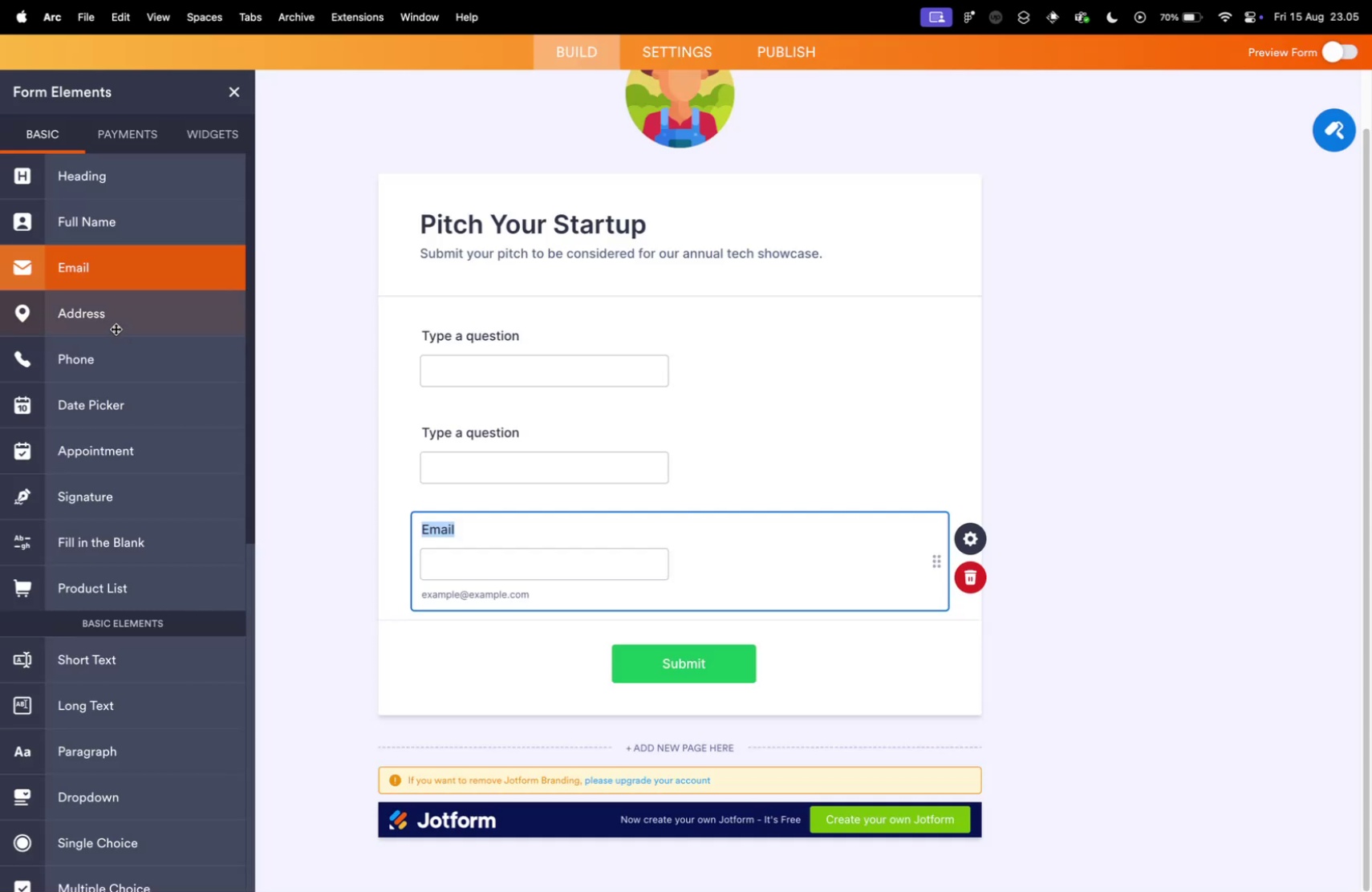 
left_click([112, 330])
 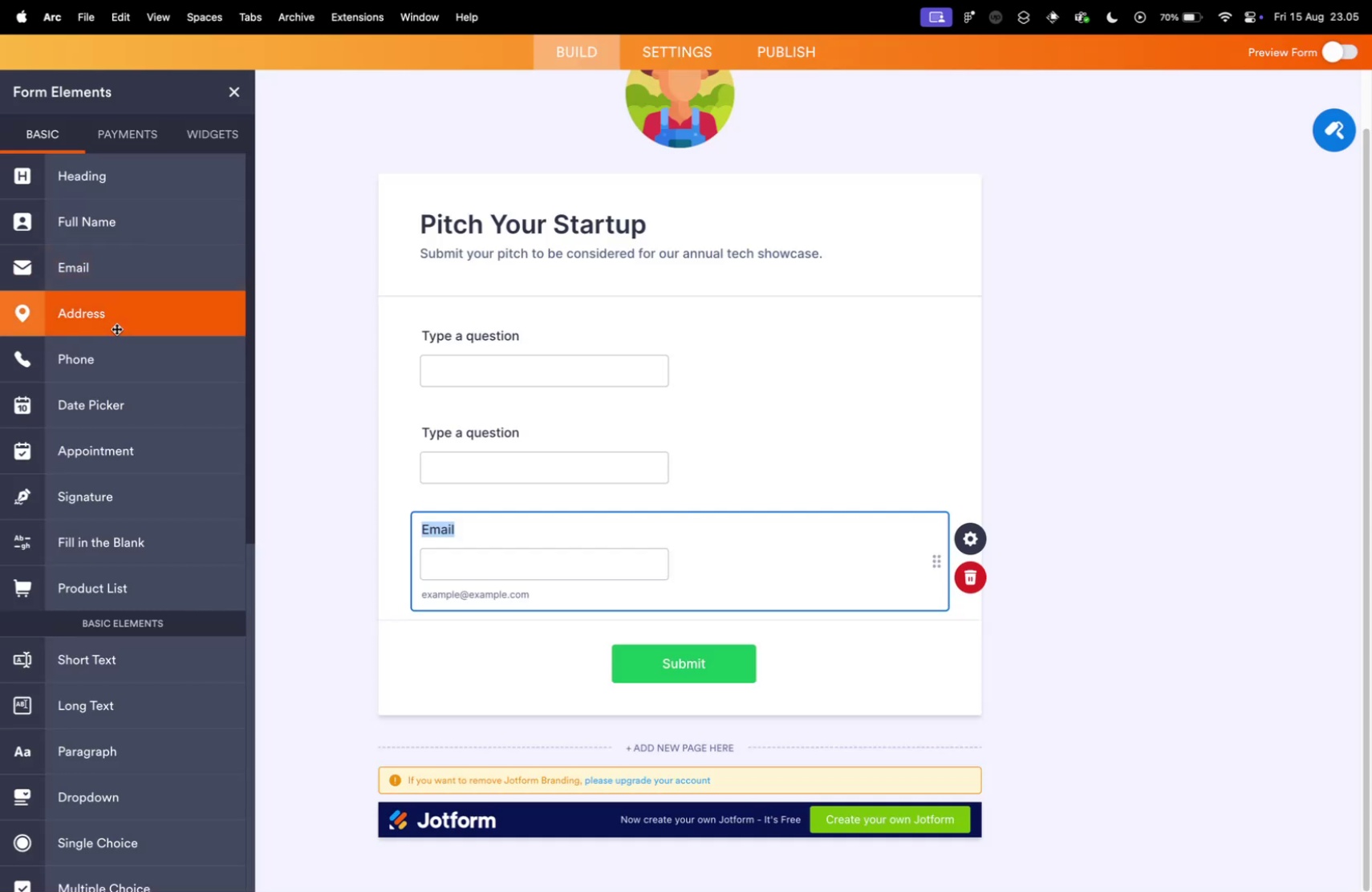 
key(Control+ControlLeft)
 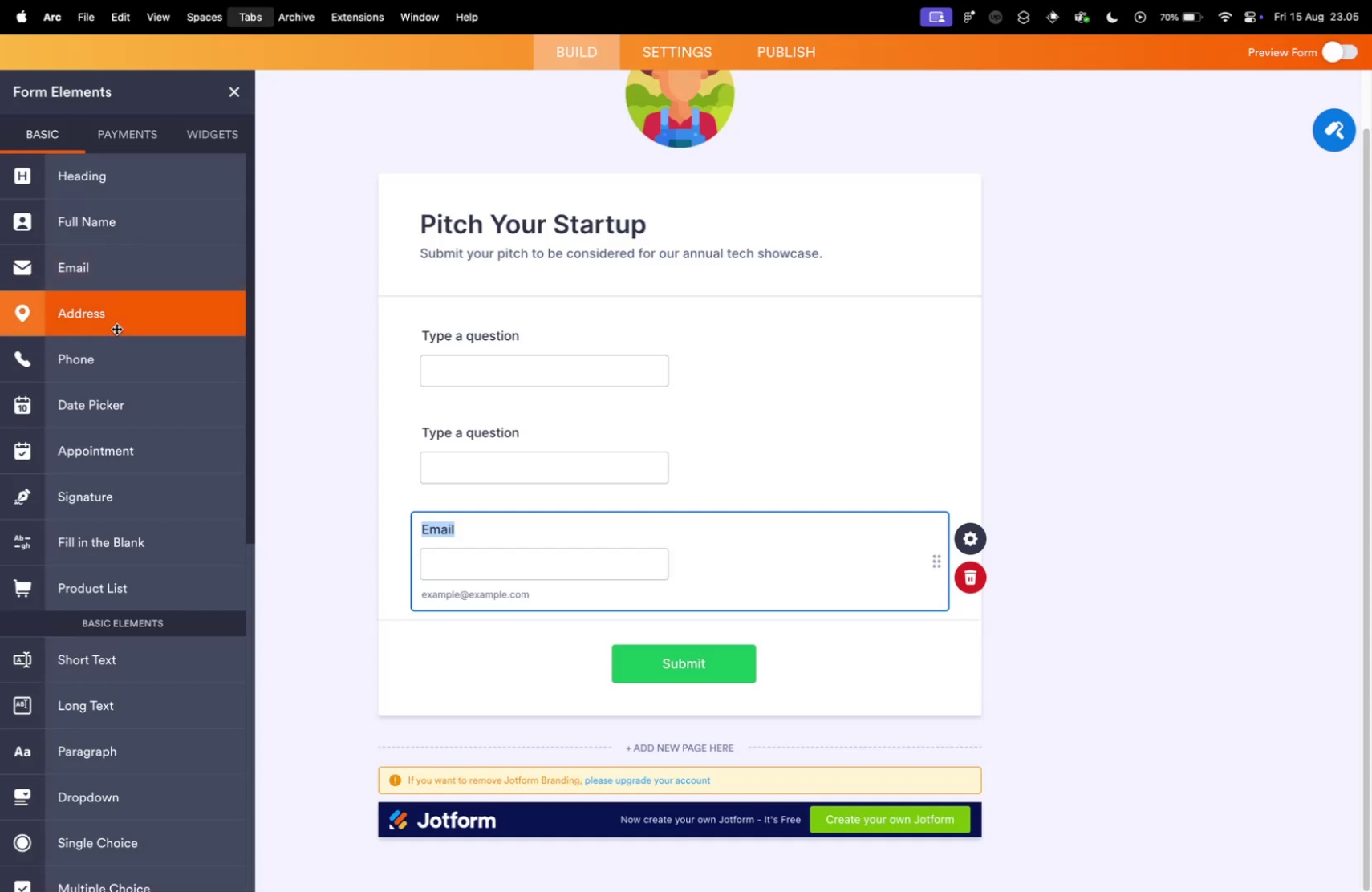 
key(Control+Tab)
 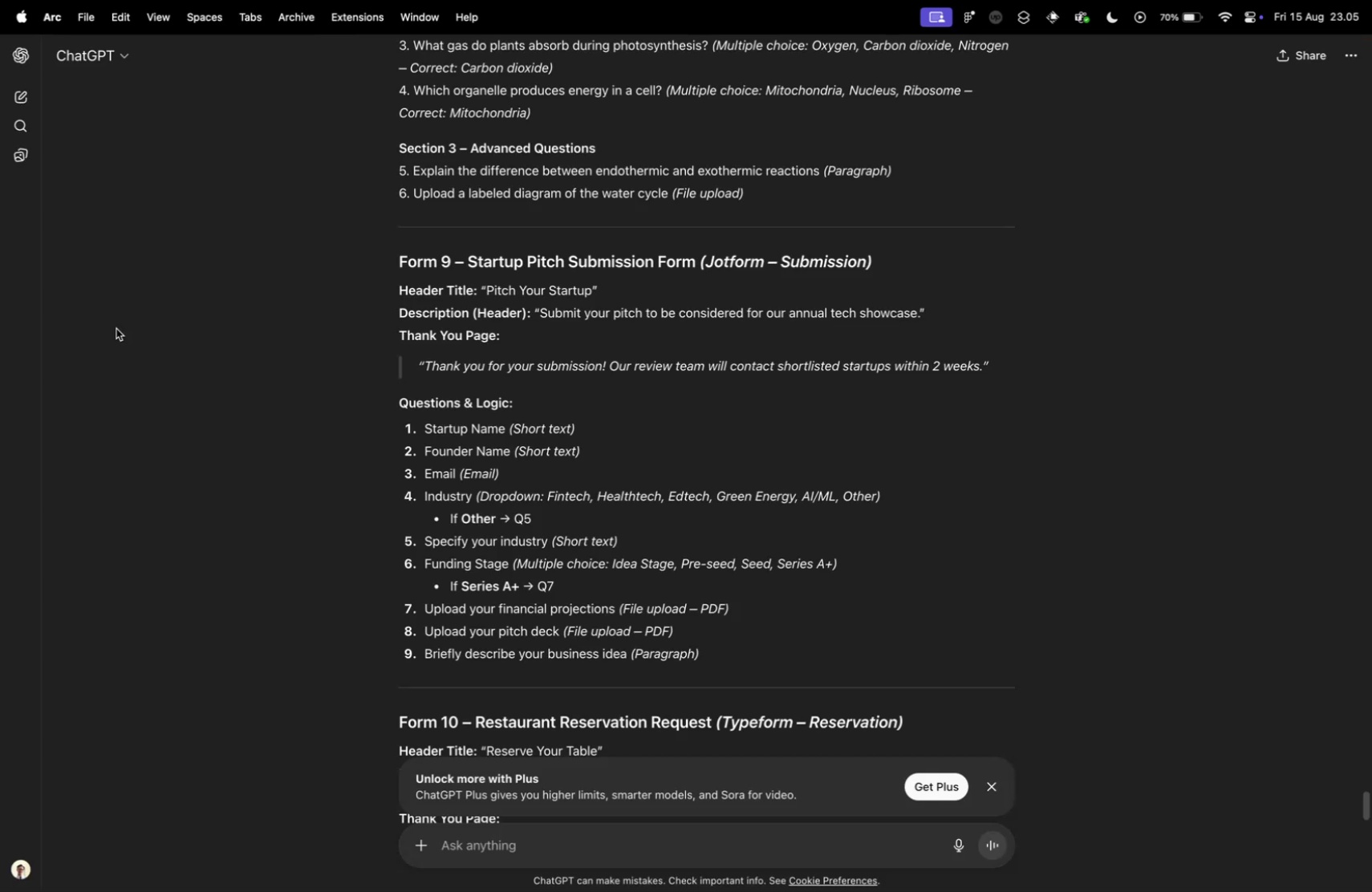 
key(Control+ControlLeft)
 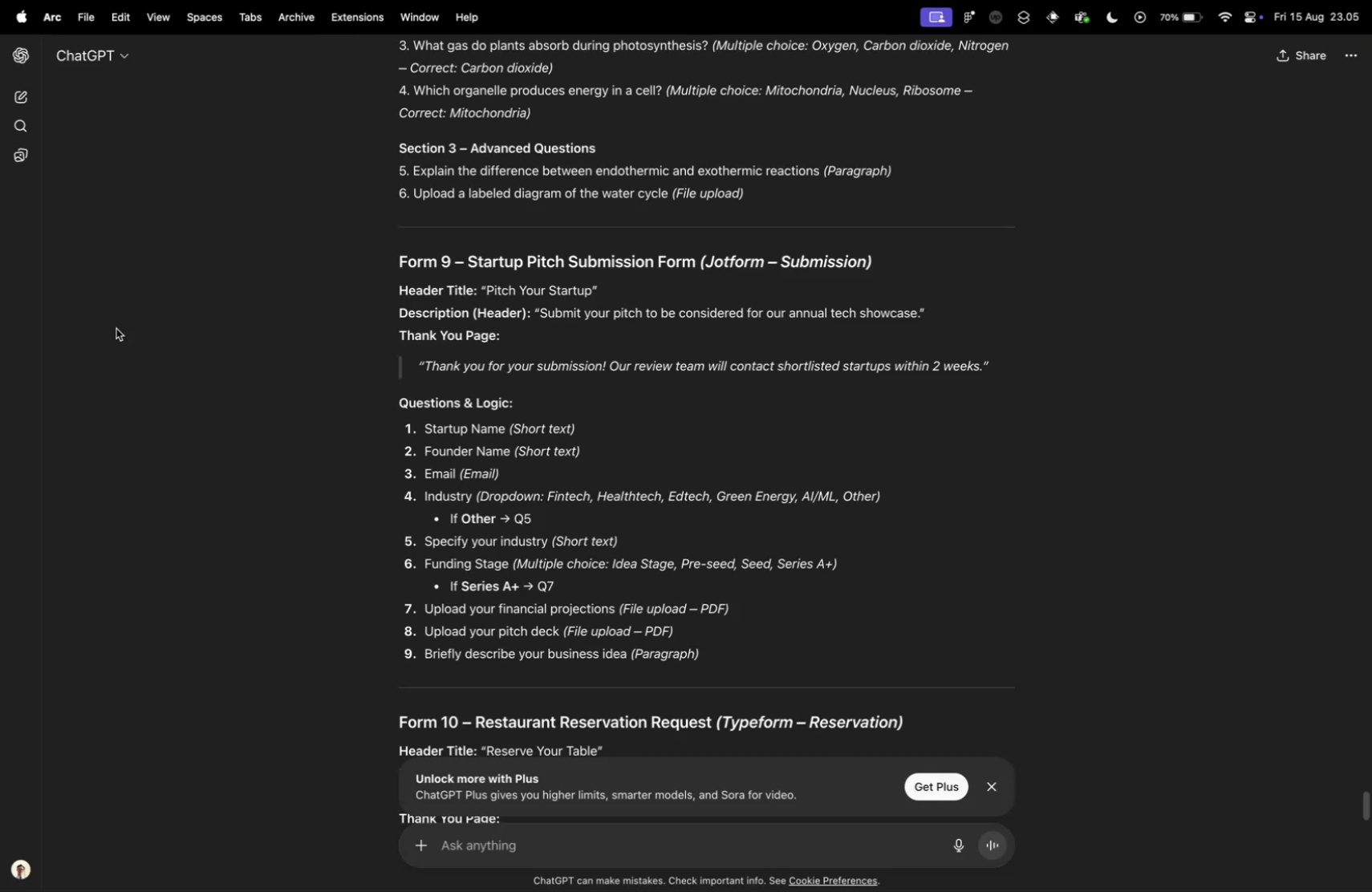 
key(Control+Tab)
 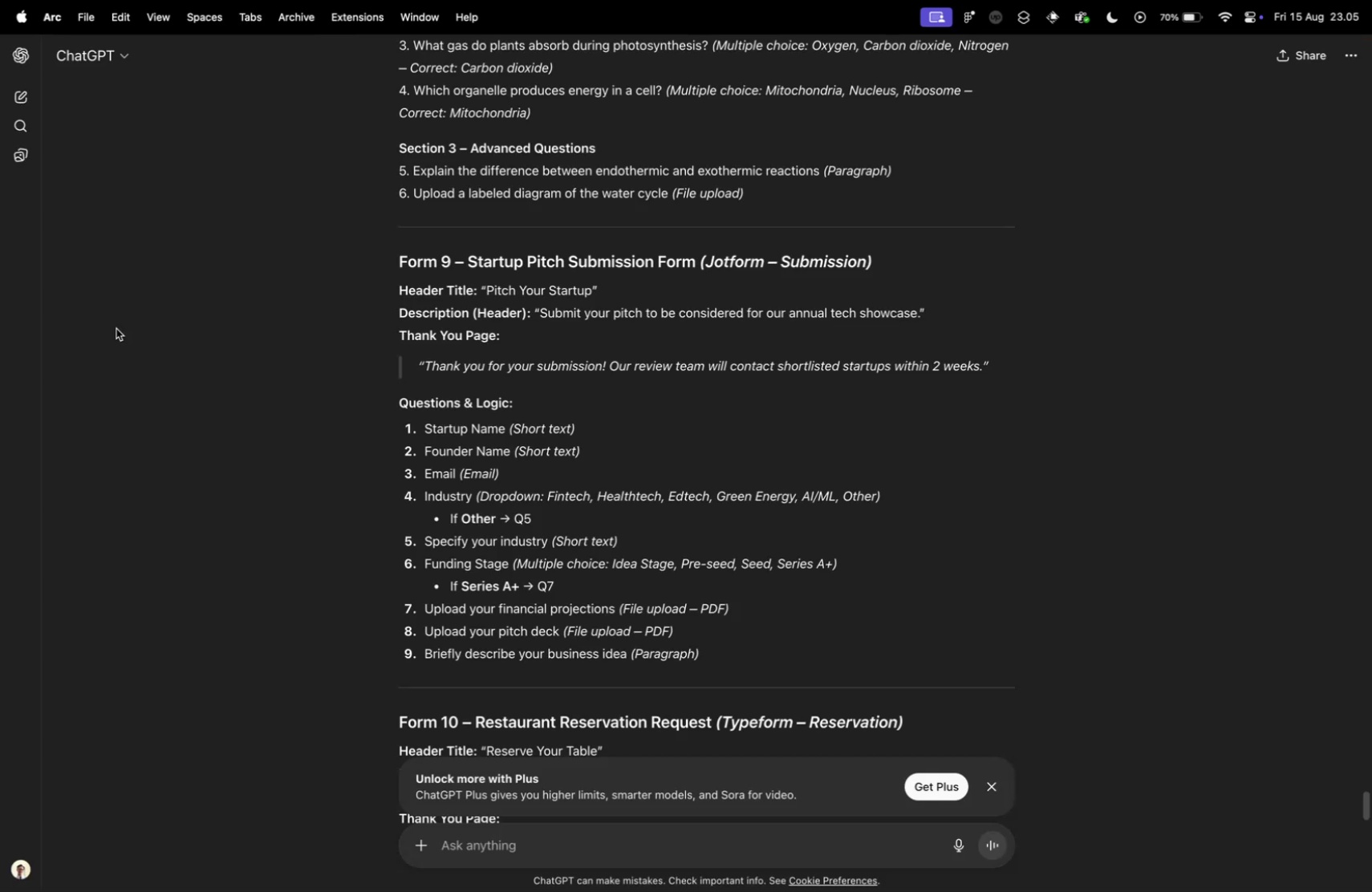 
key(Control+ControlLeft)
 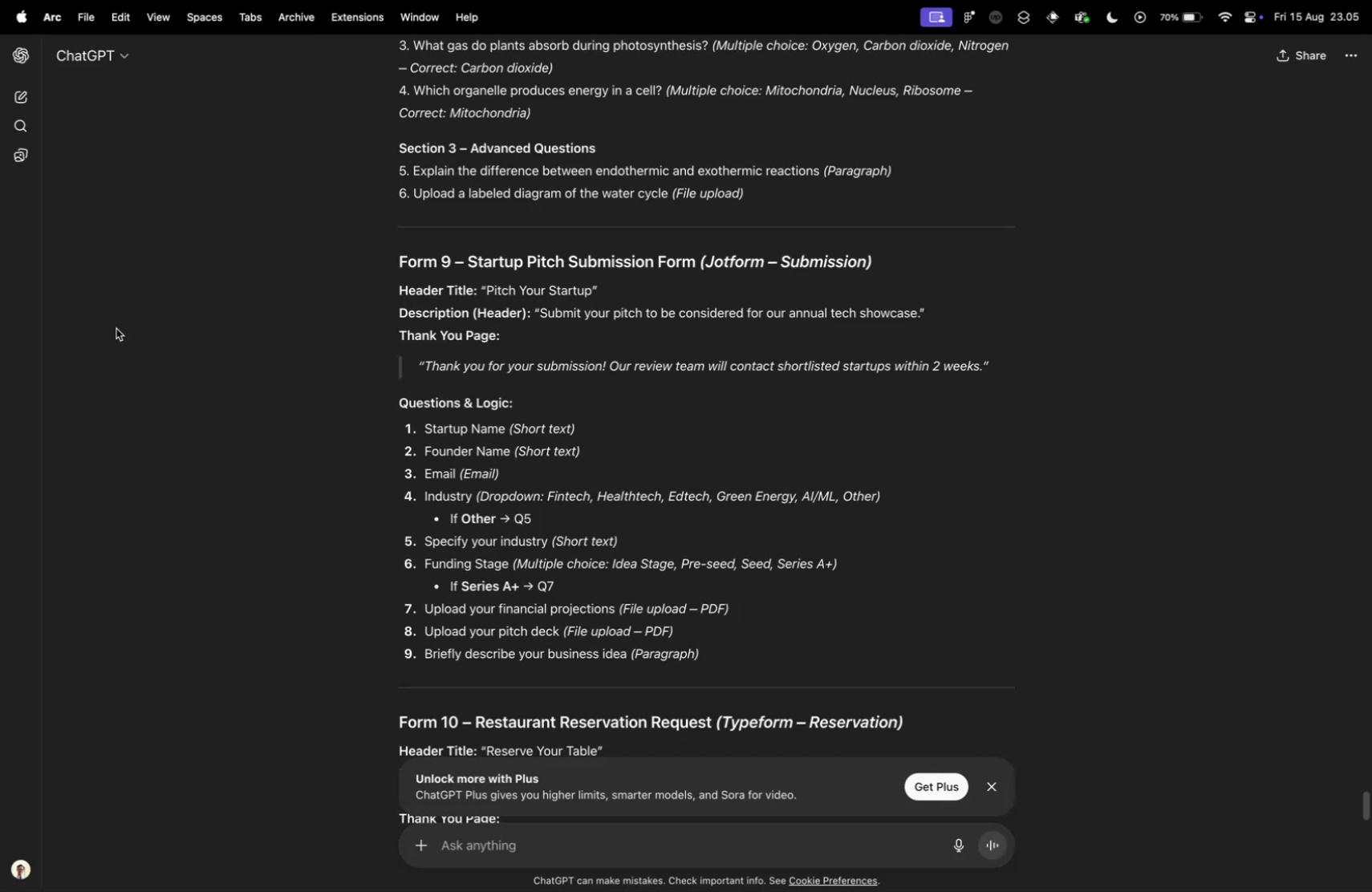 
key(Control+Tab)
 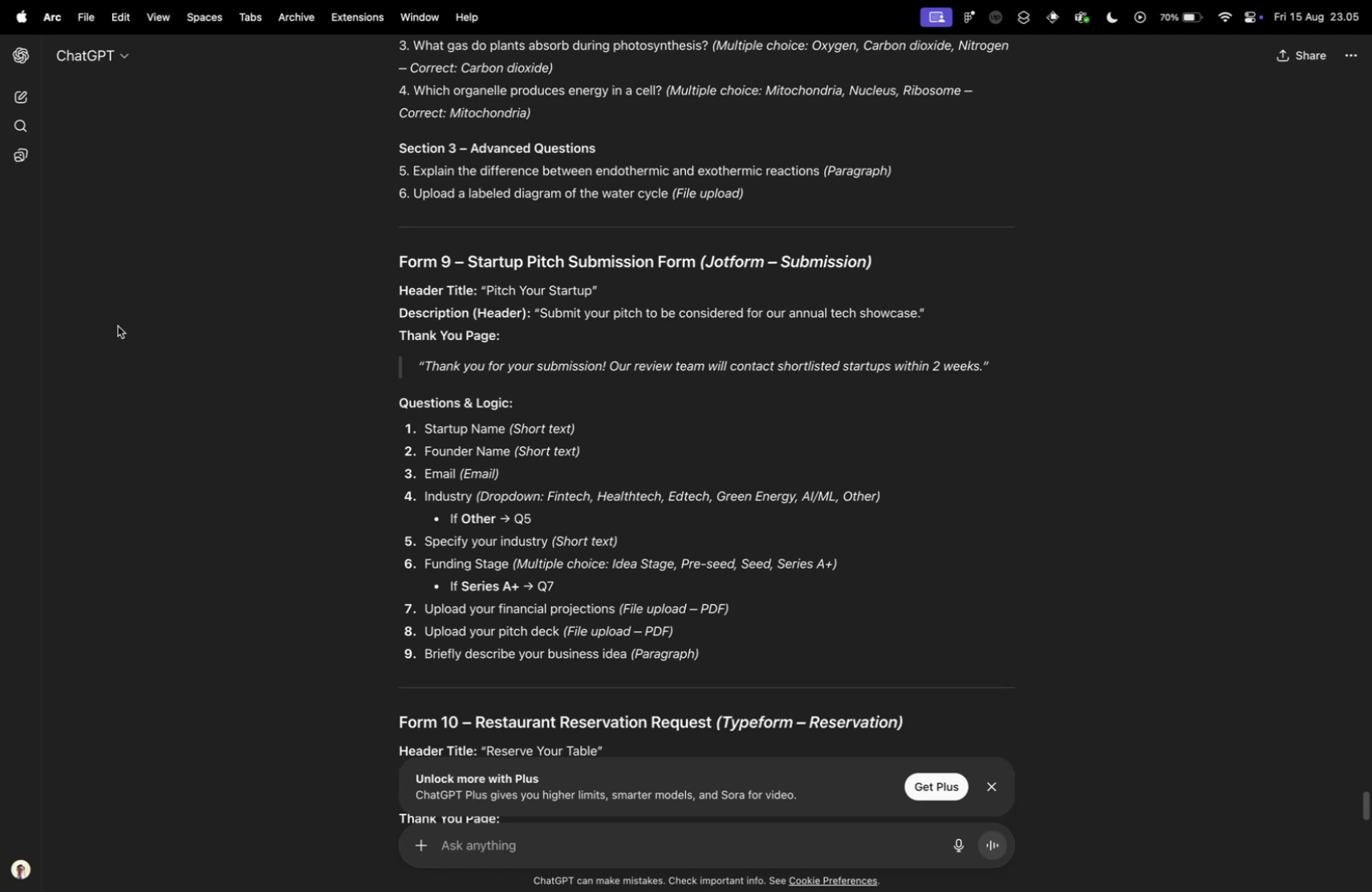 
hold_key(key=ControlLeft, duration=0.39)
 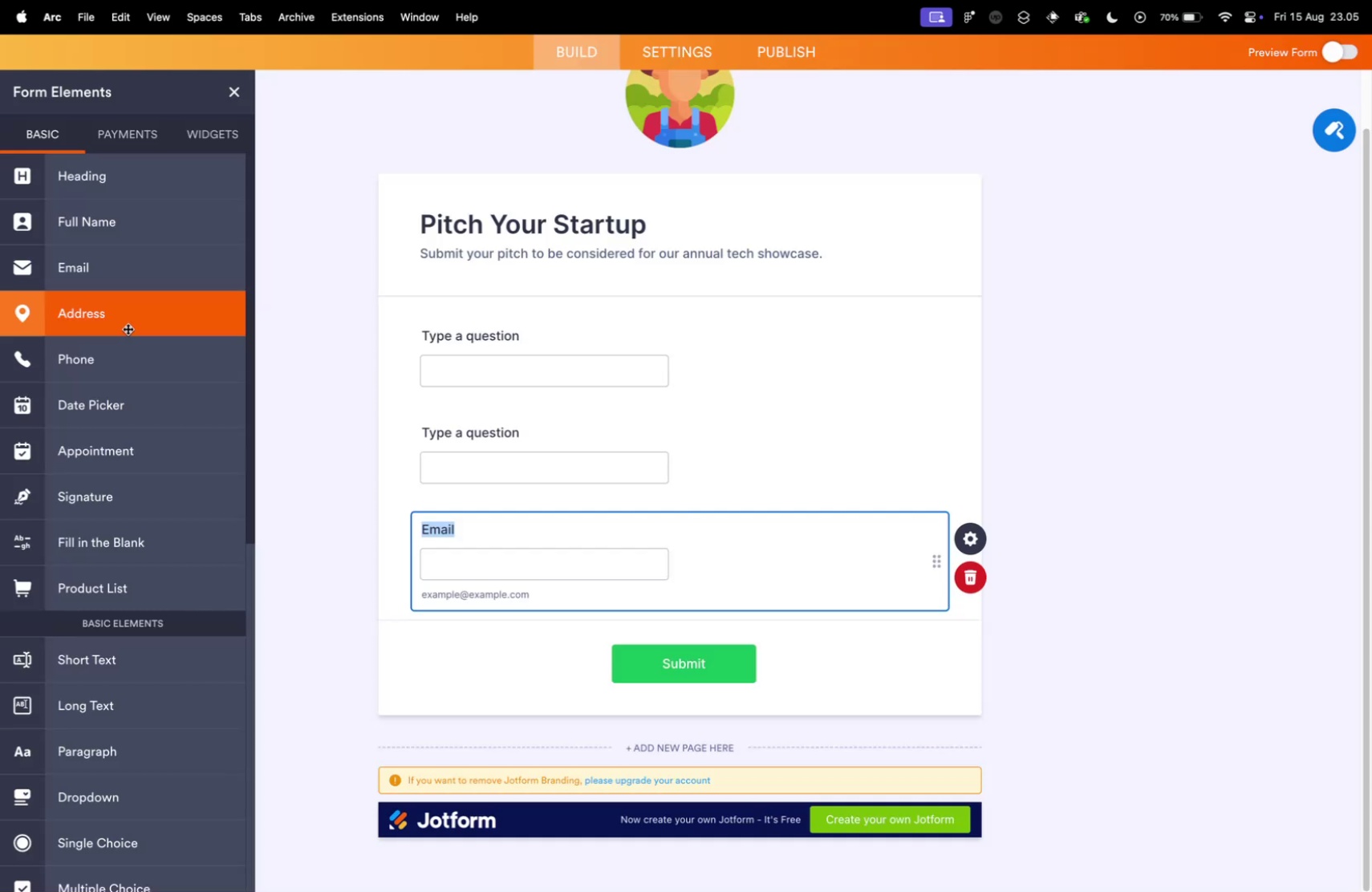 
wait(7.11)
 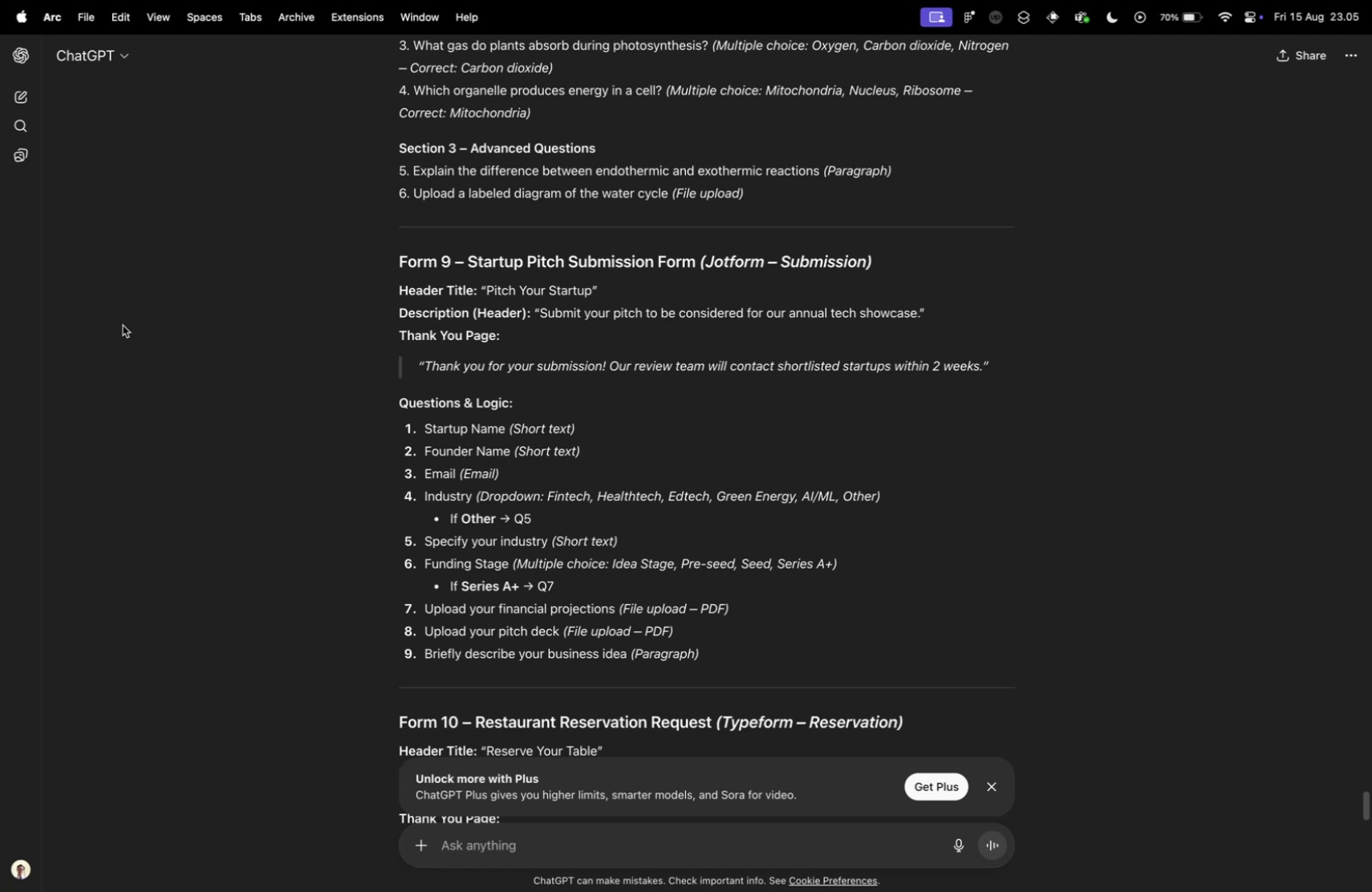 
key(Control+ControlLeft)
 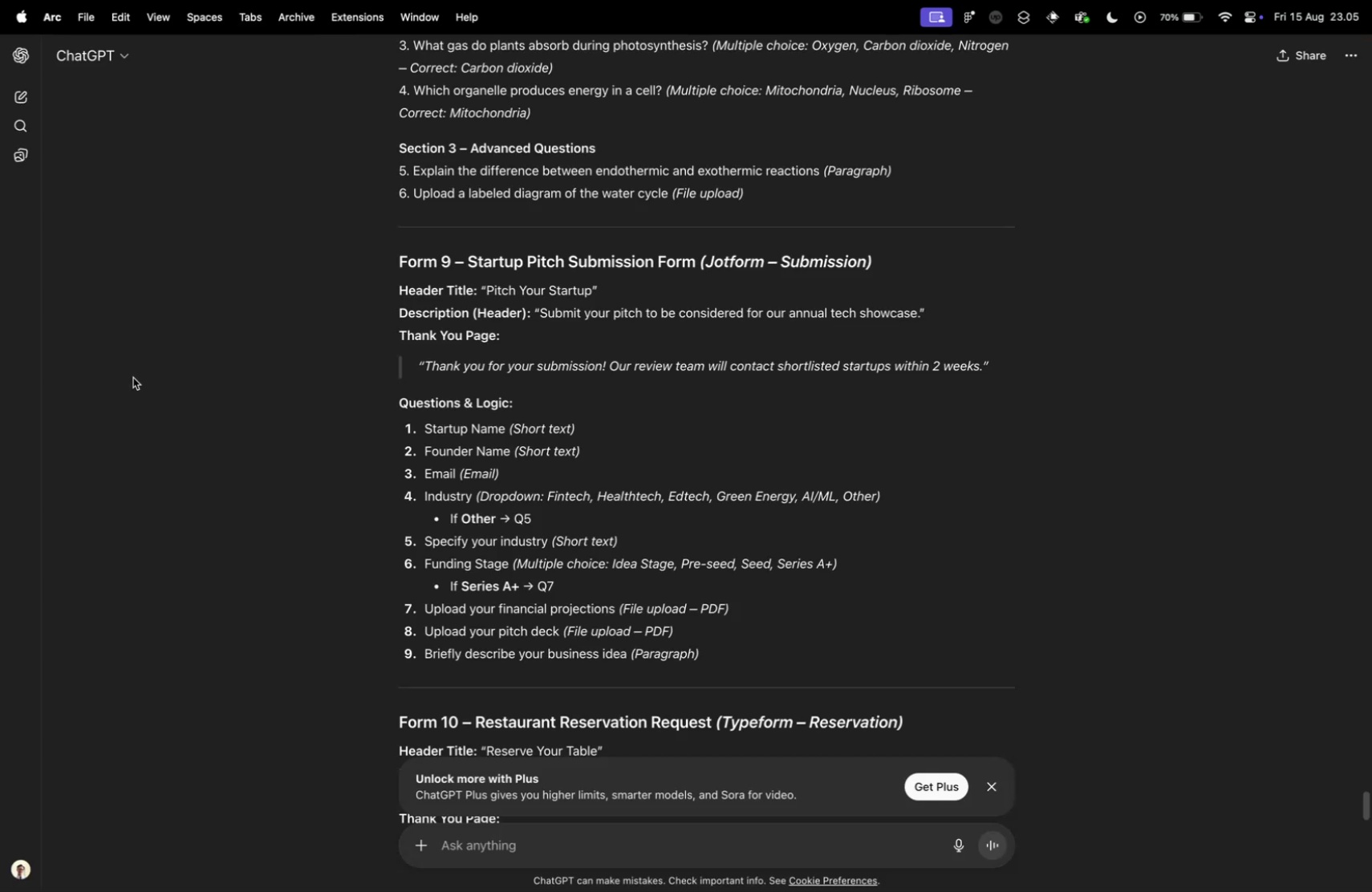 
key(Control+Tab)
 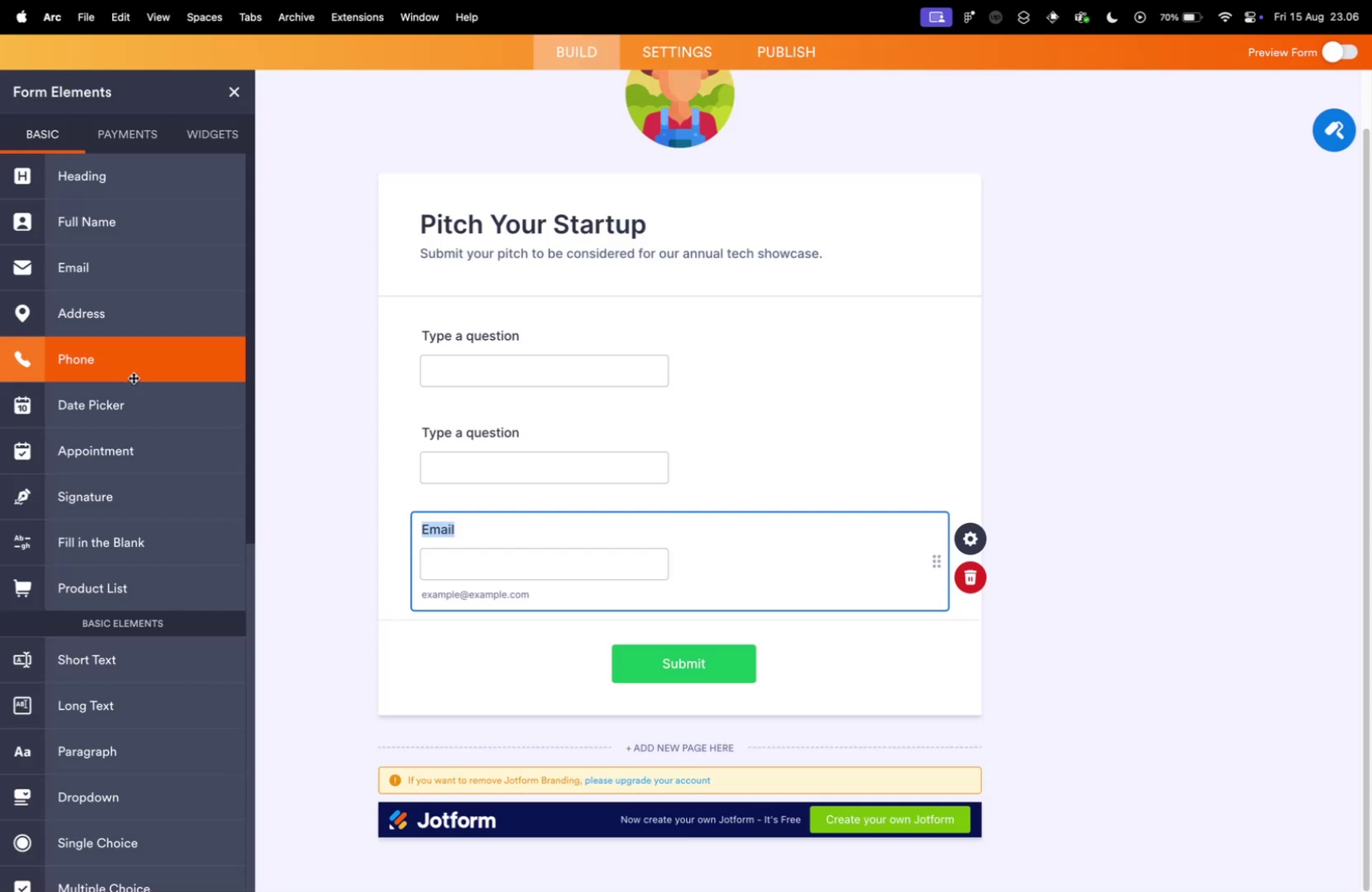 
key(Control+ControlLeft)
 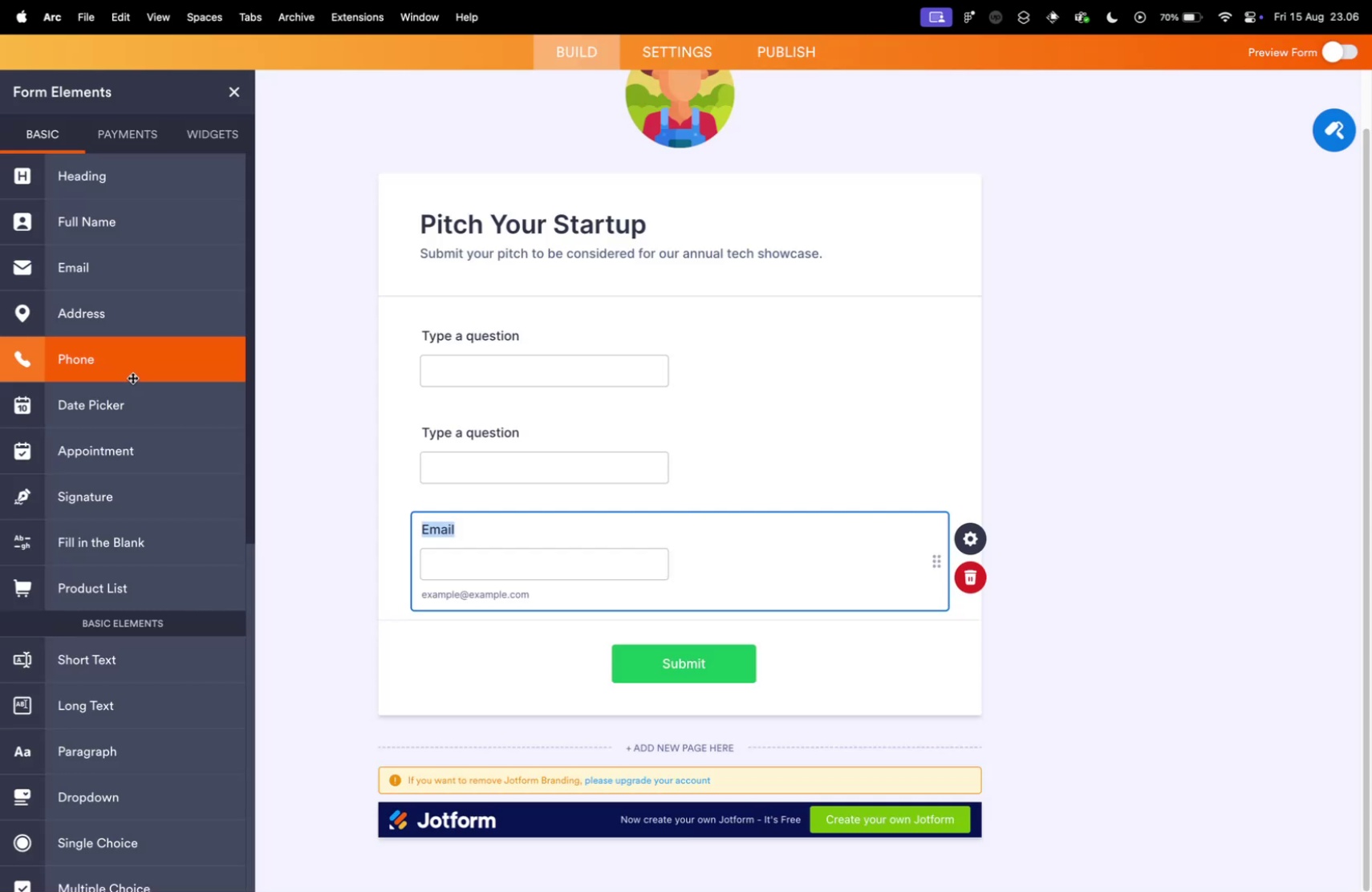 
key(Control+Tab)
 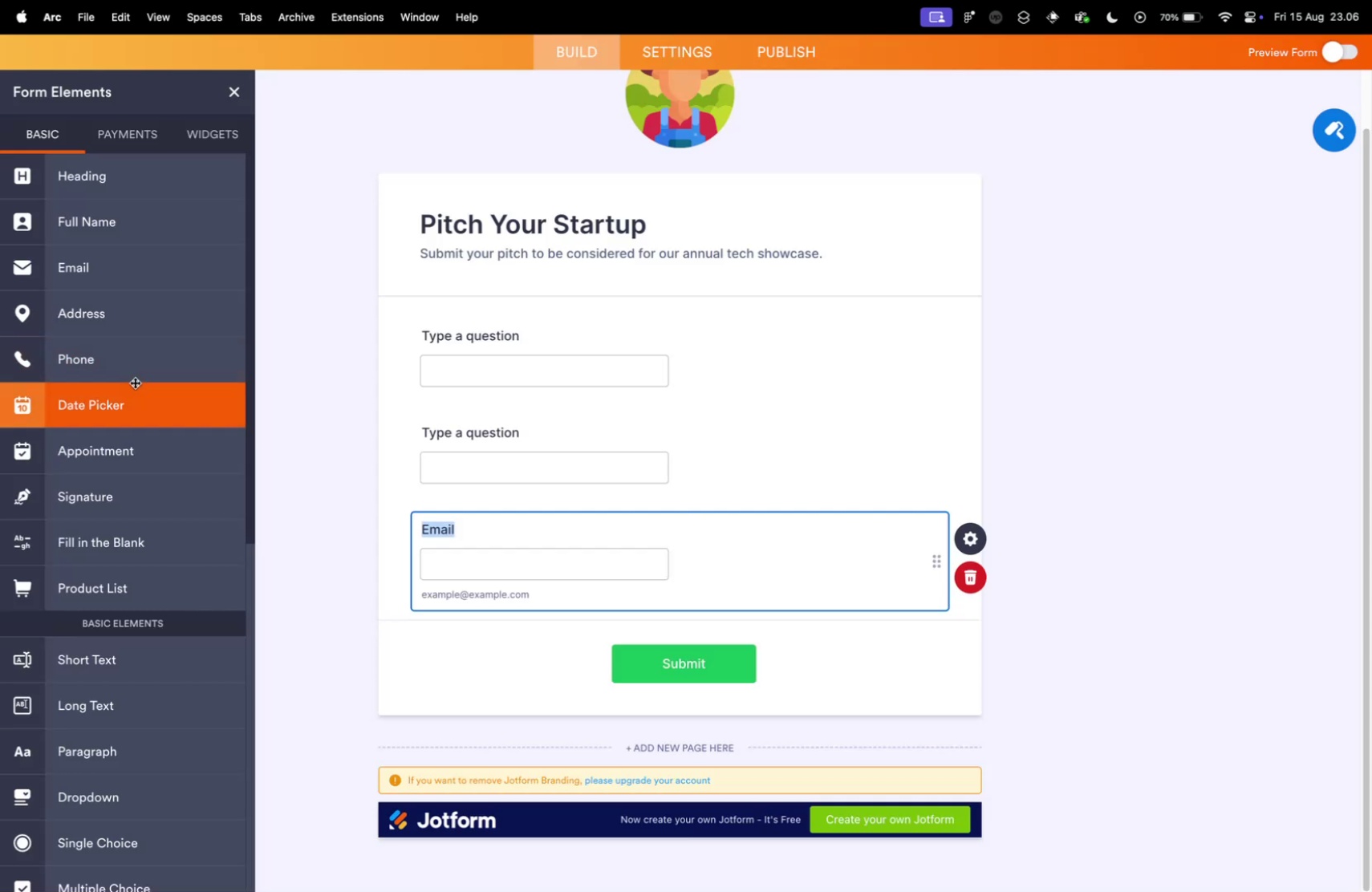 
key(Control+ControlLeft)
 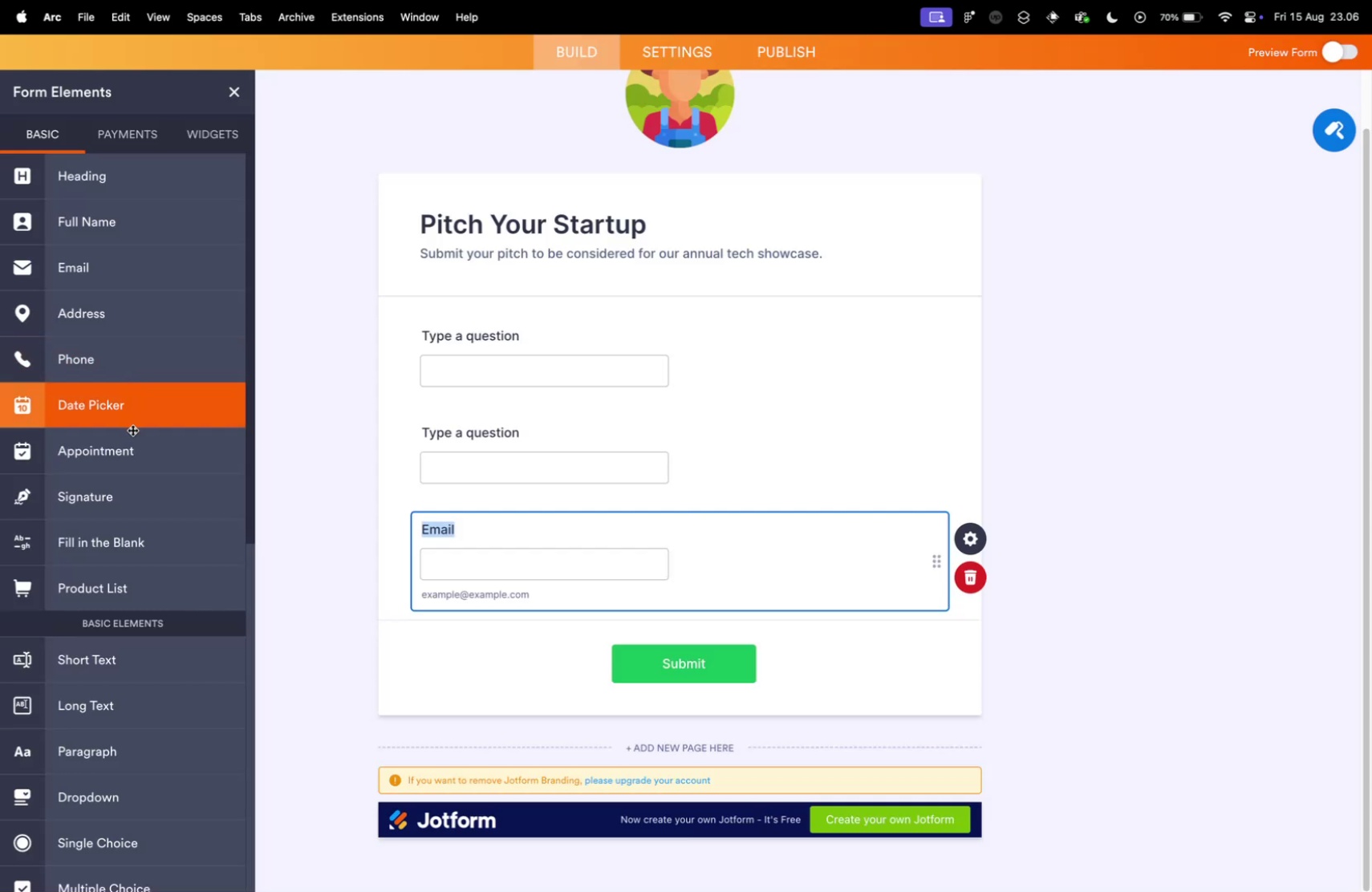 
key(Control+Tab)
 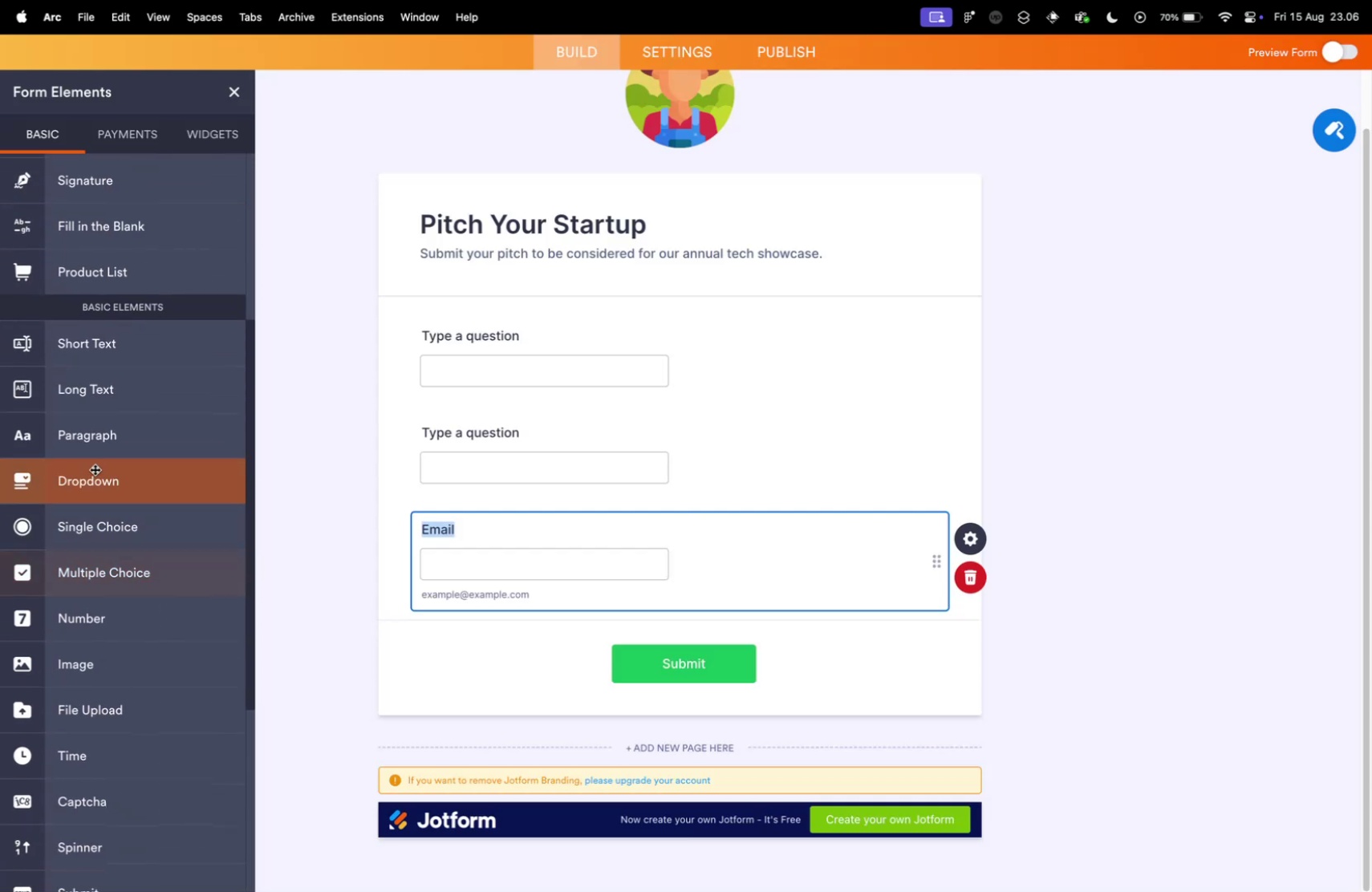 
scroll: coordinate [136, 385], scroll_direction: up, amount: 5.0
 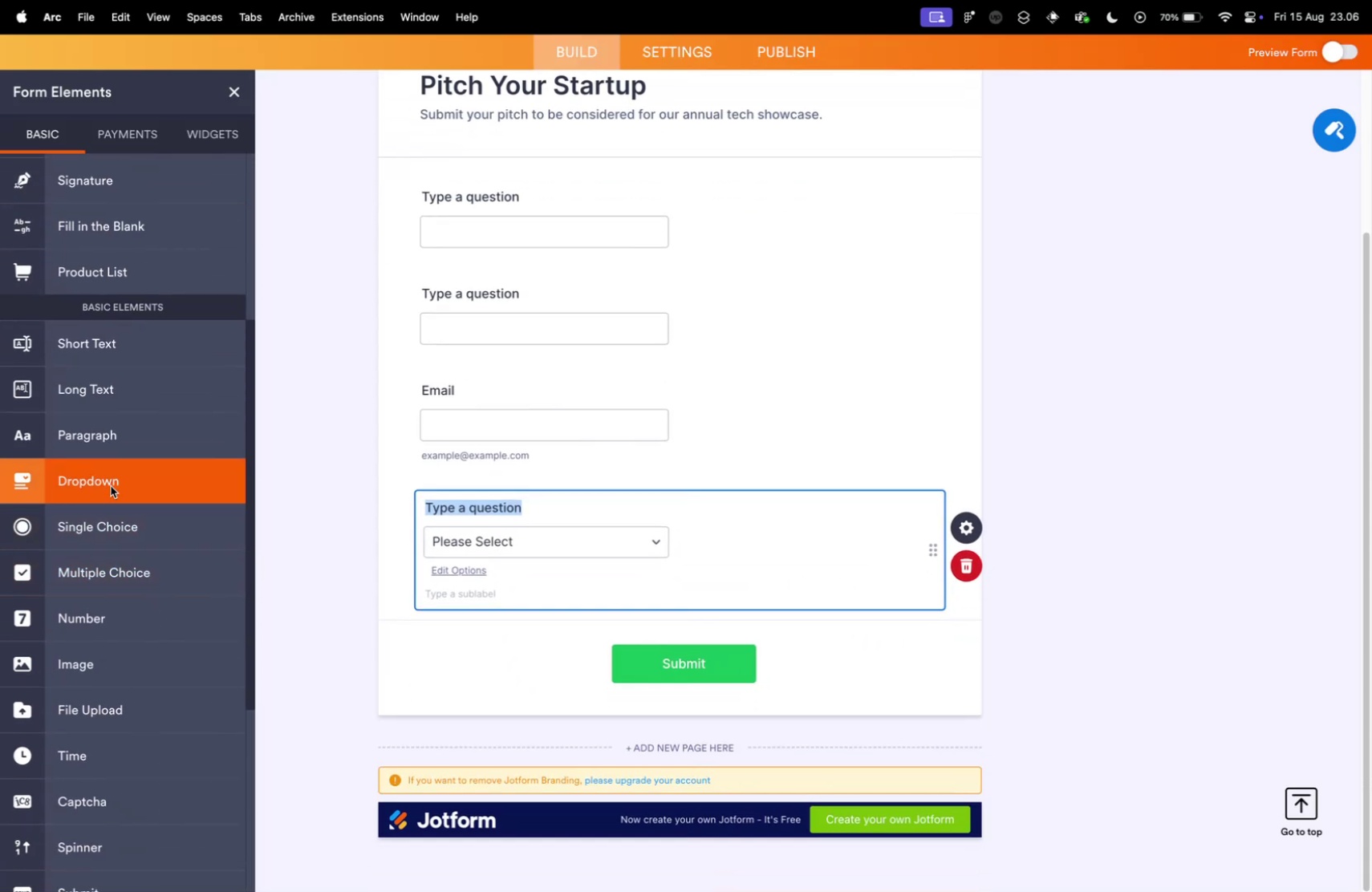 
scroll: coordinate [130, 537], scroll_direction: down, amount: 10.0
 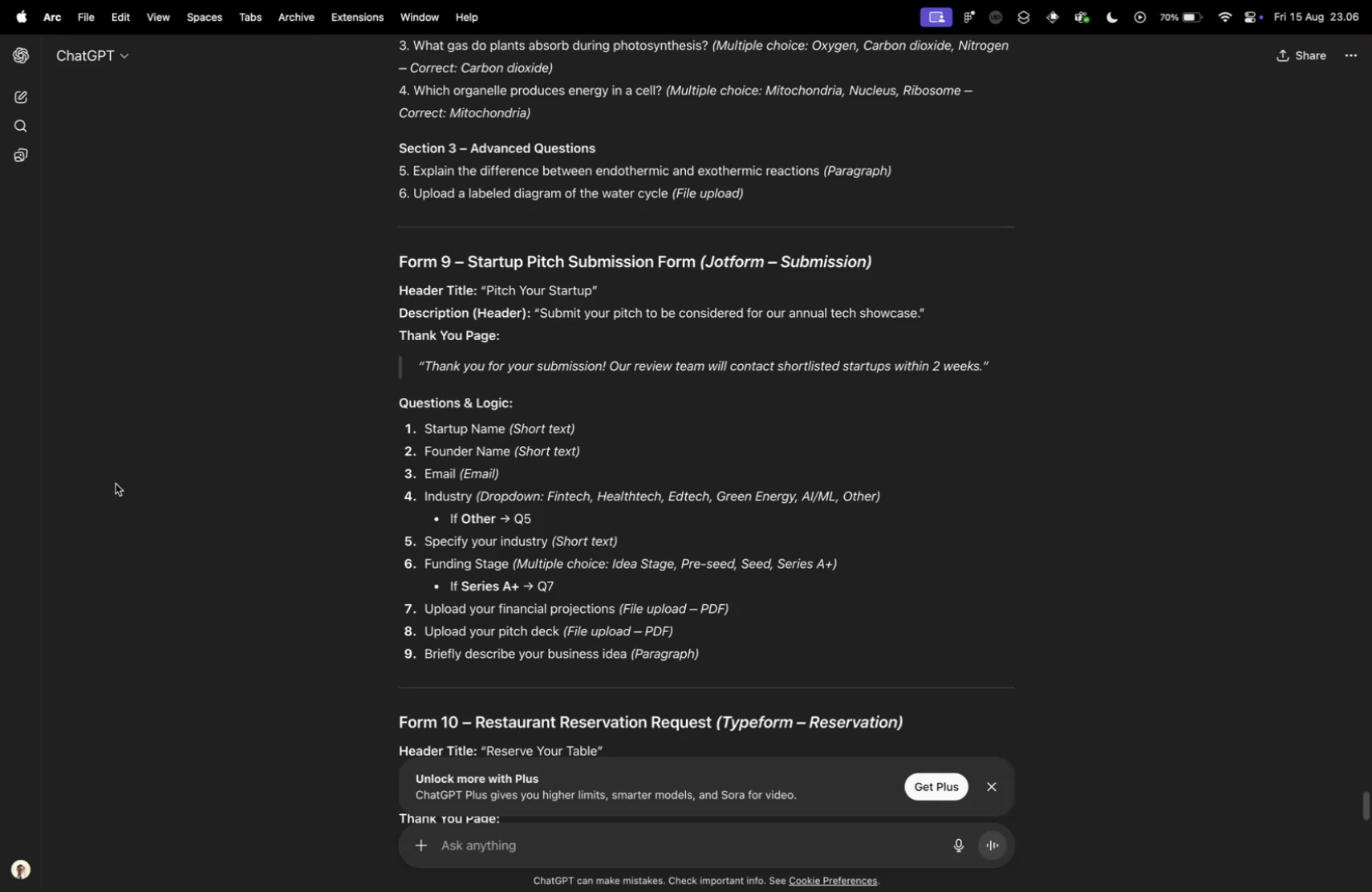 
left_click([105, 485])
 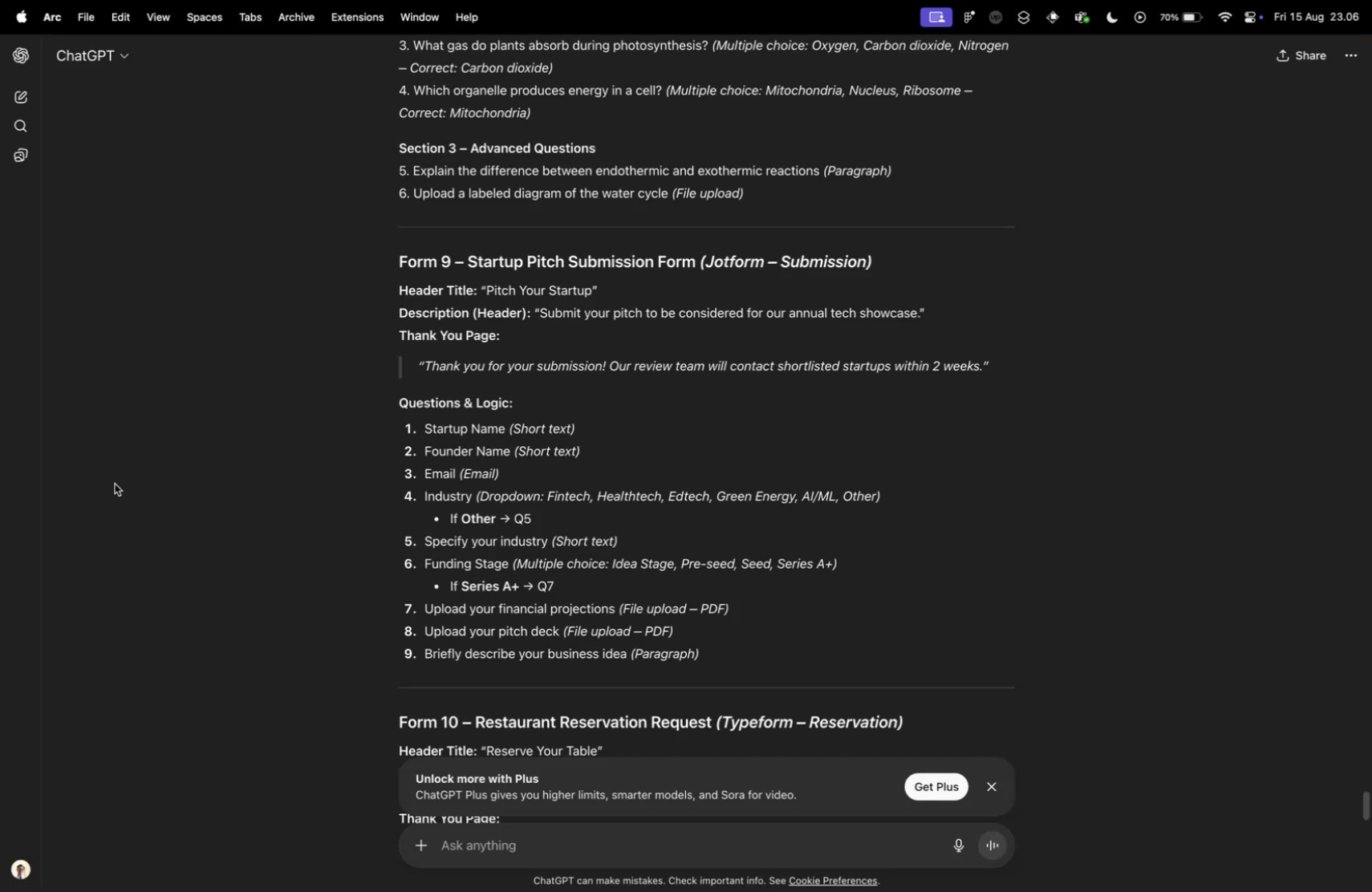 
key(Control+ControlLeft)
 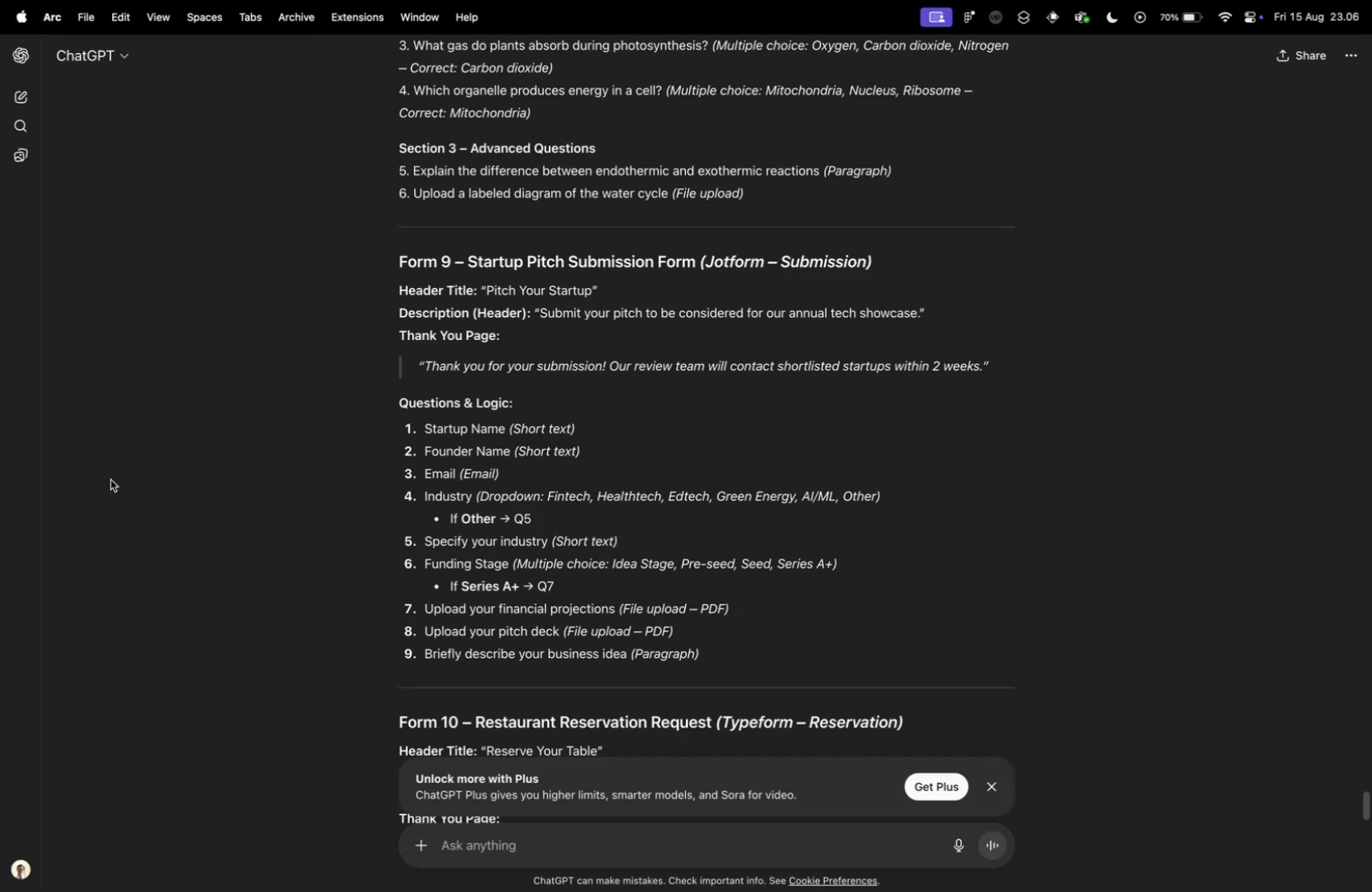 
key(Control+Tab)
 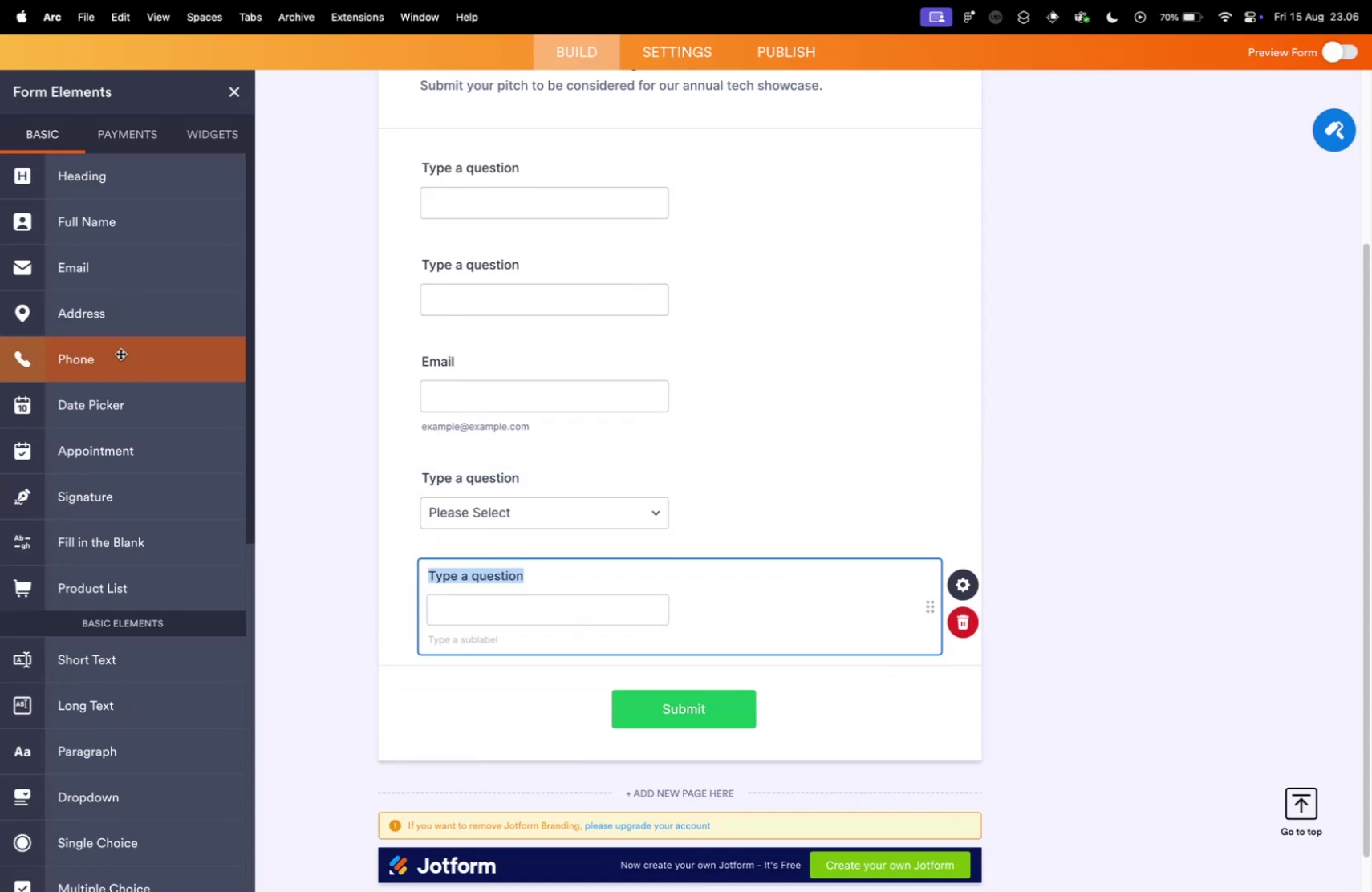 
key(Control+ControlLeft)
 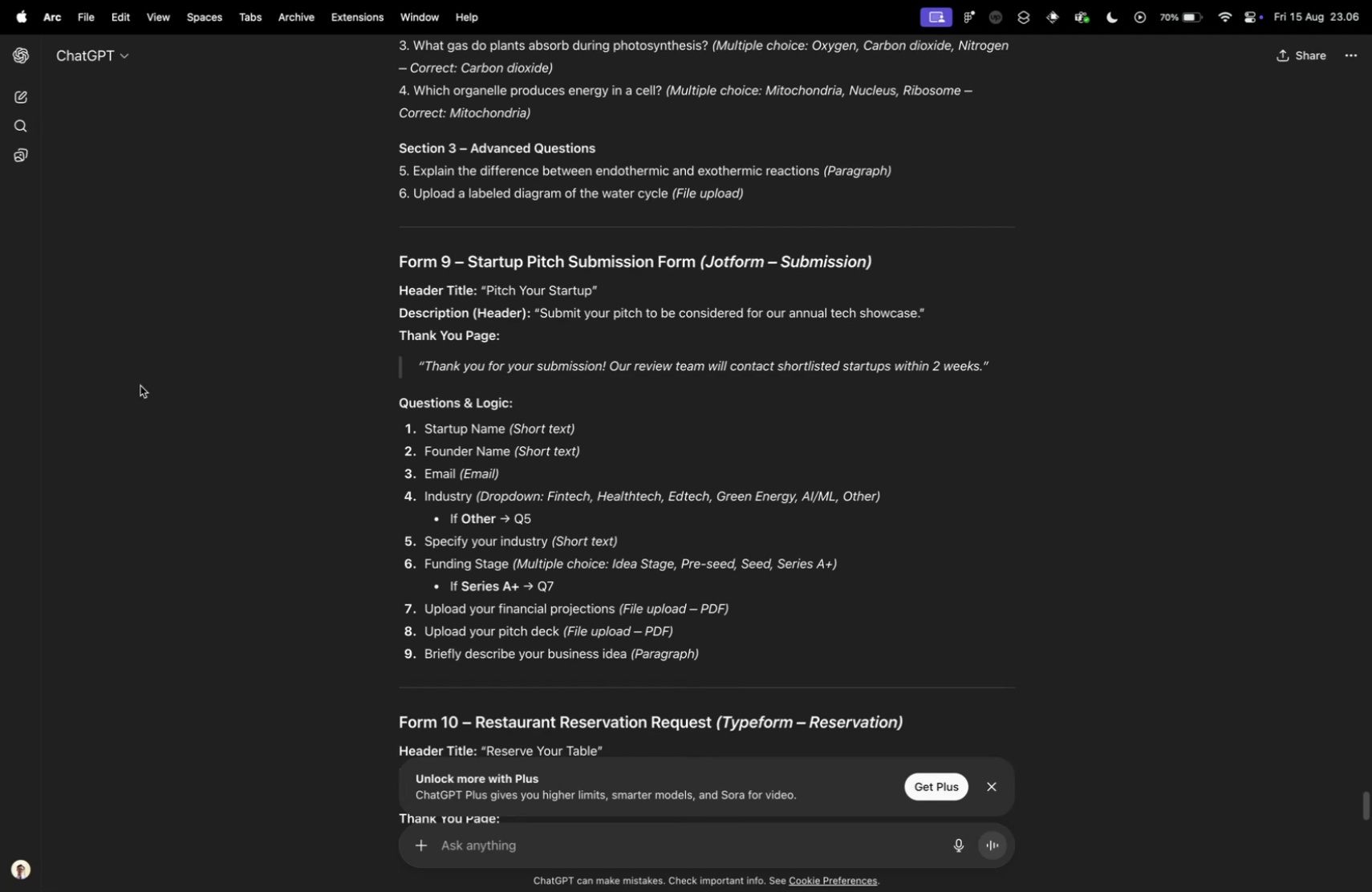 
key(Control+Escape)
 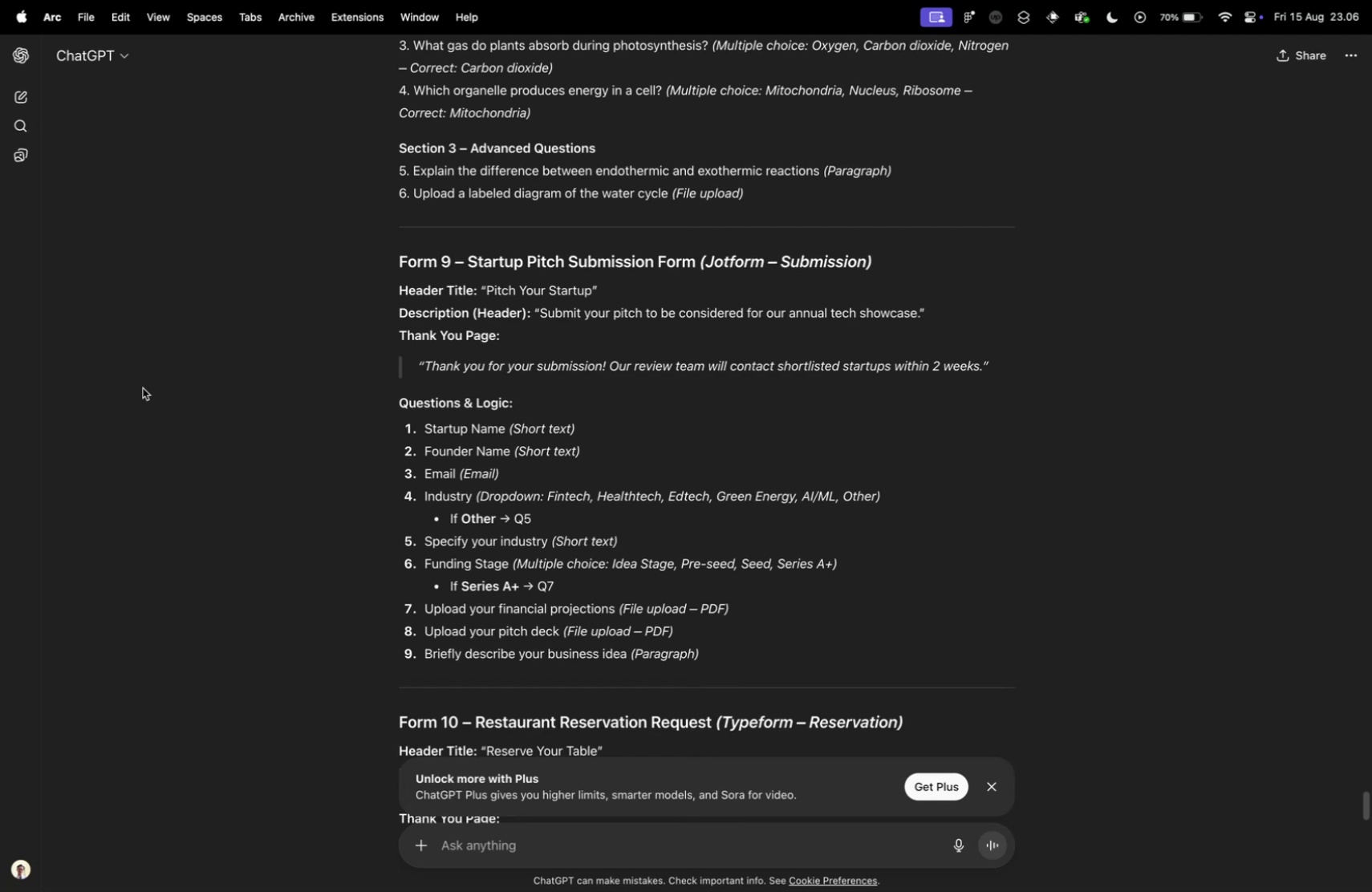 
key(Control+Tab)
 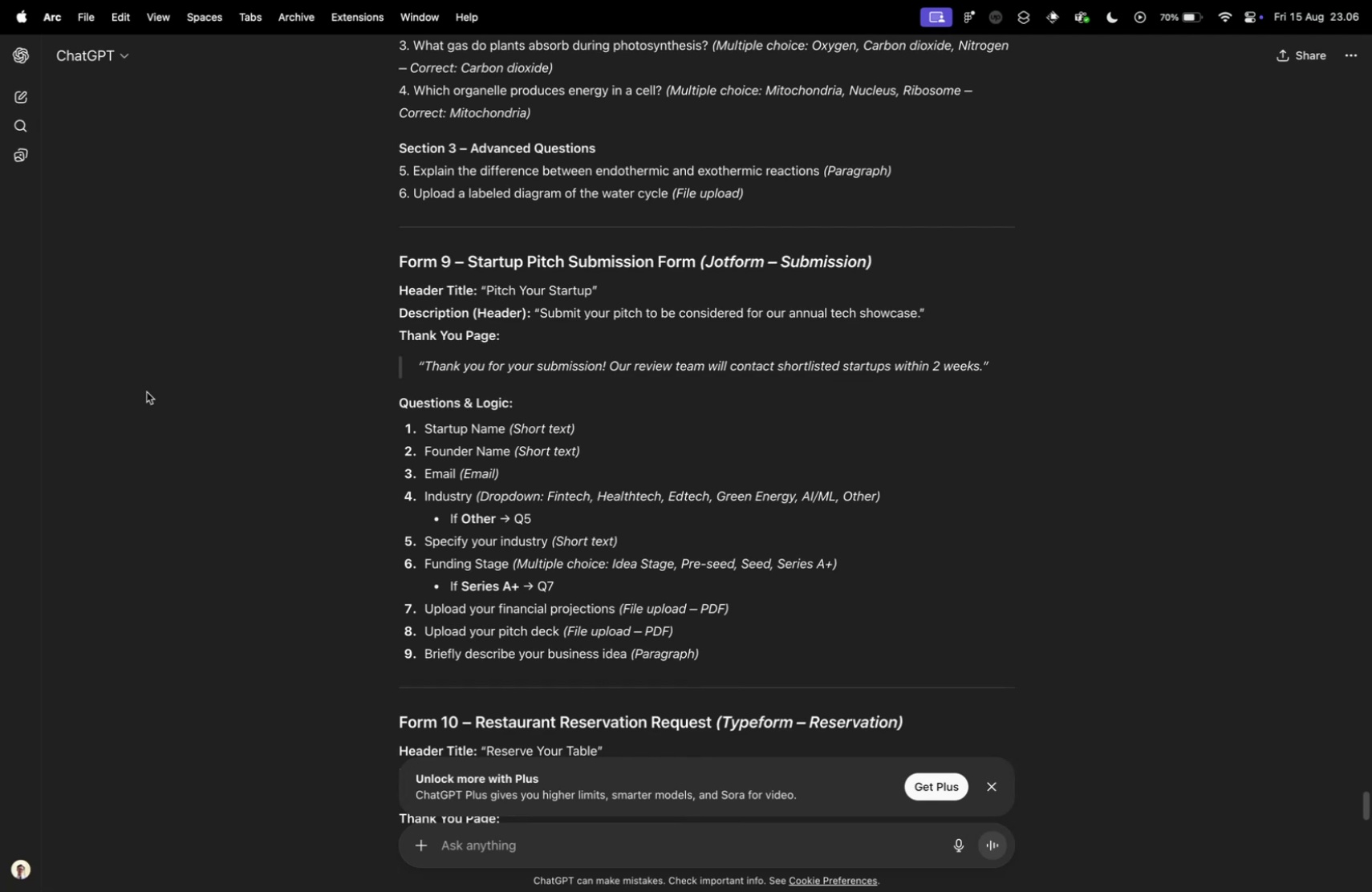 
key(Control+ControlLeft)
 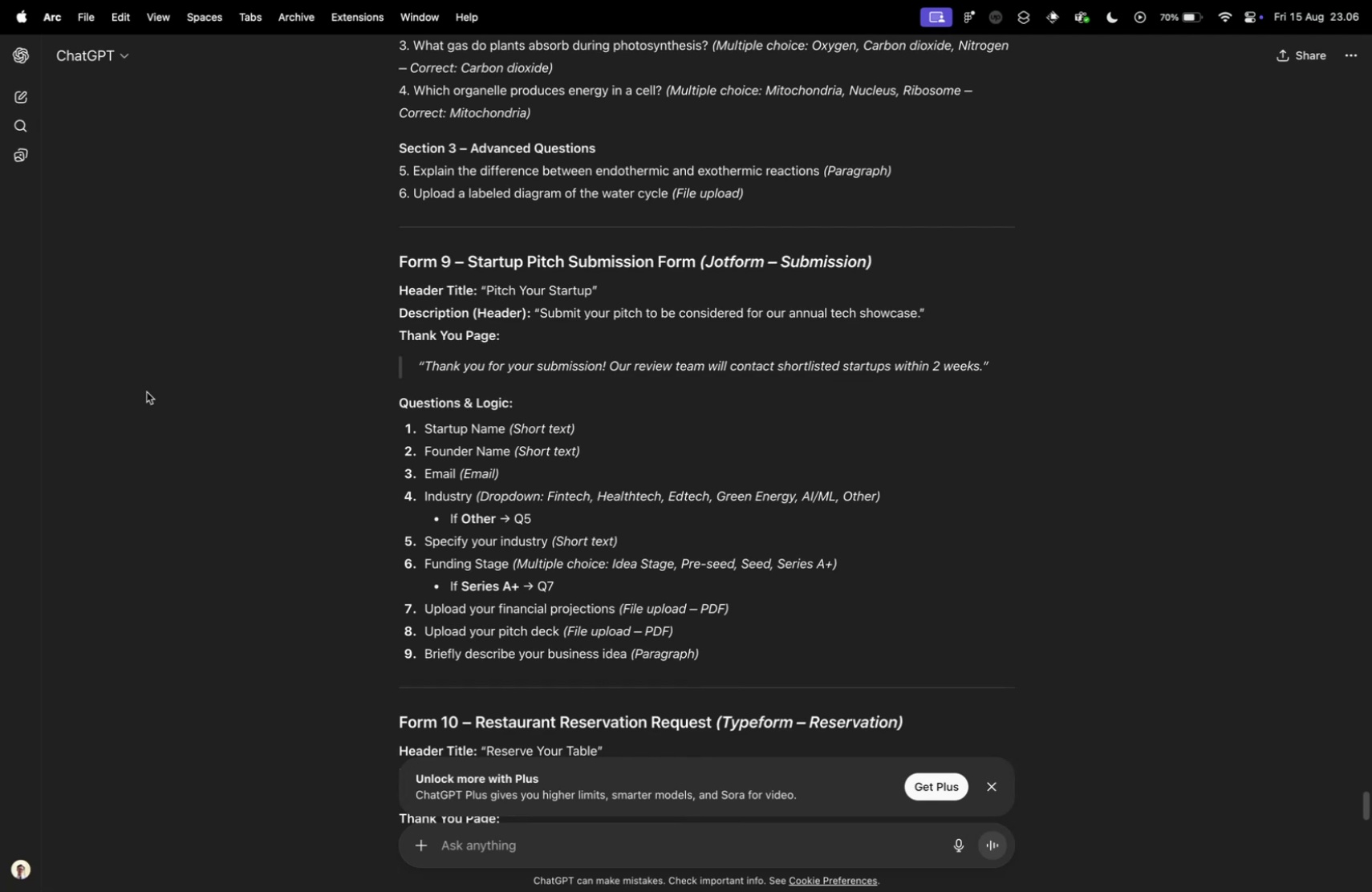 
key(Control+Tab)
 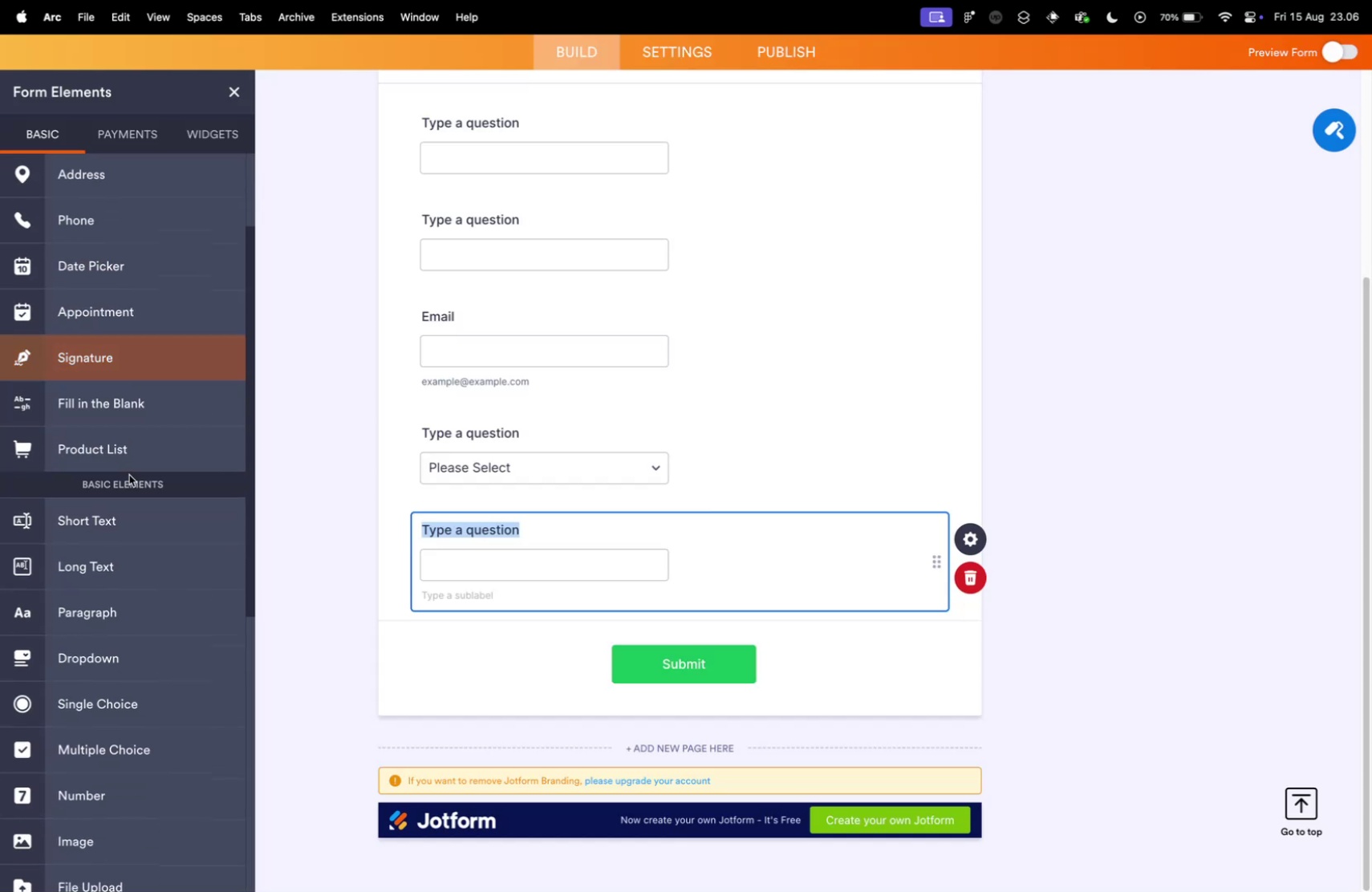 
key(Control+ControlLeft)
 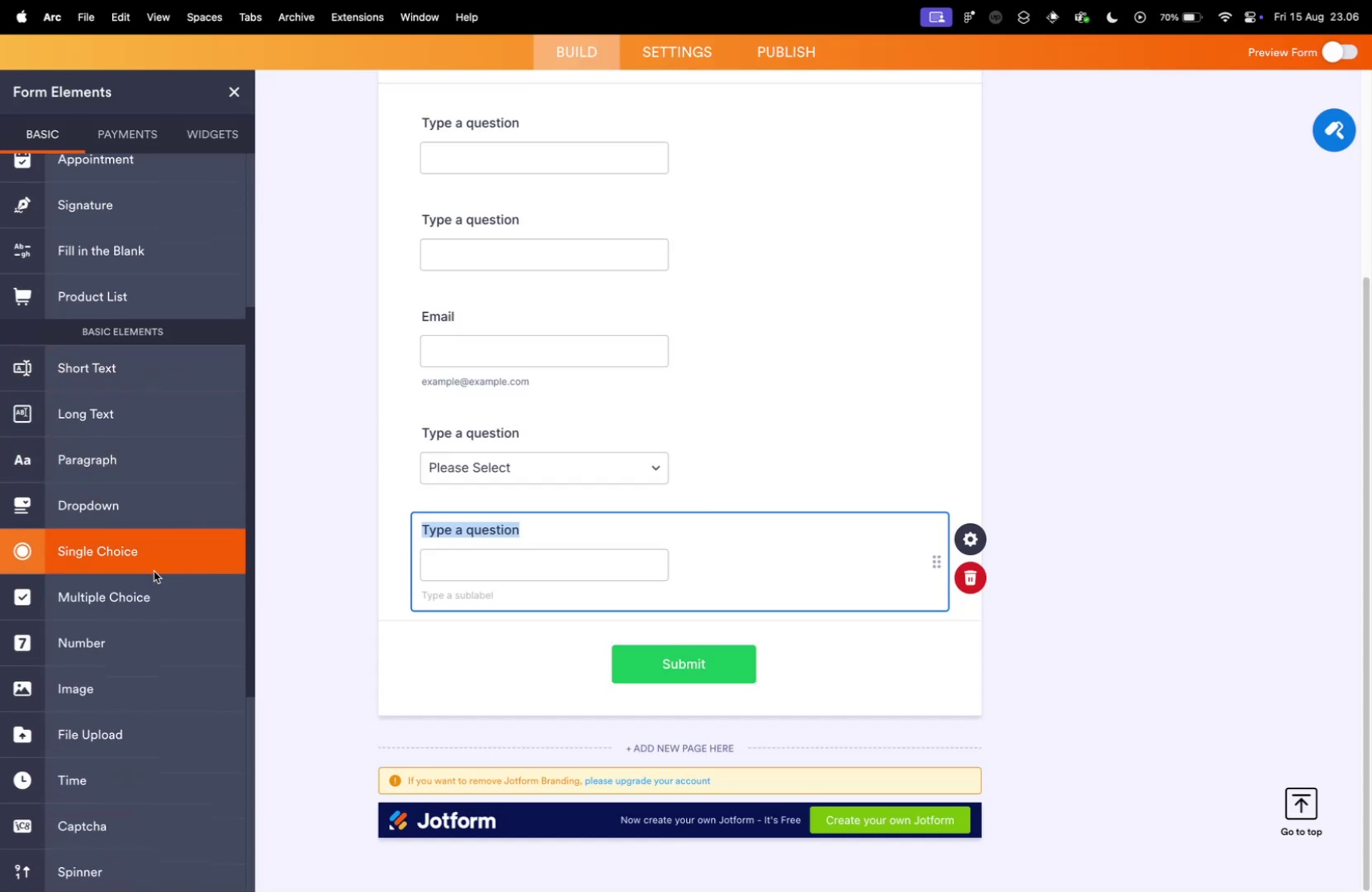 
key(Control+Tab)
 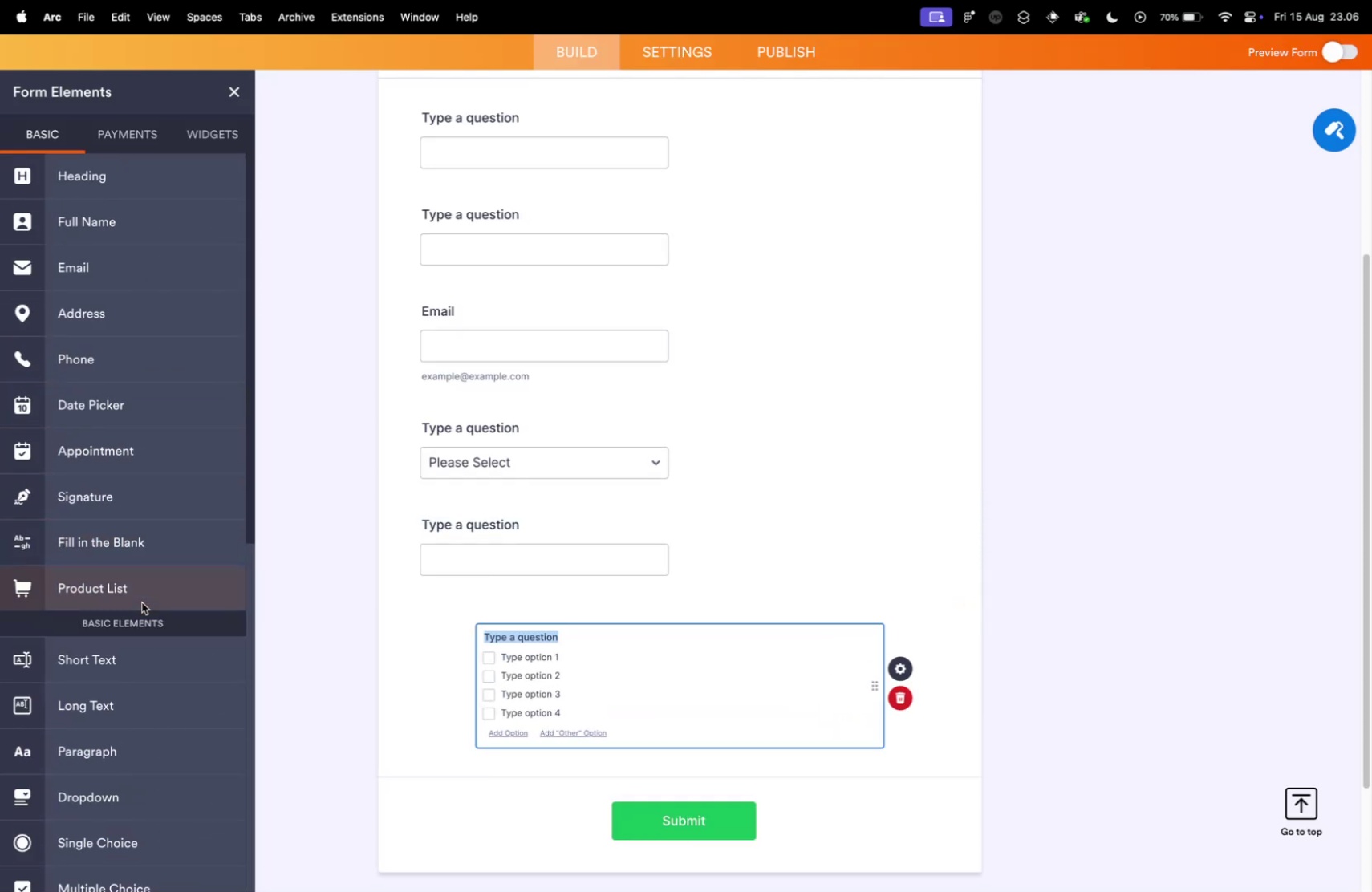 
scroll: coordinate [128, 471], scroll_direction: down, amount: 10.0
 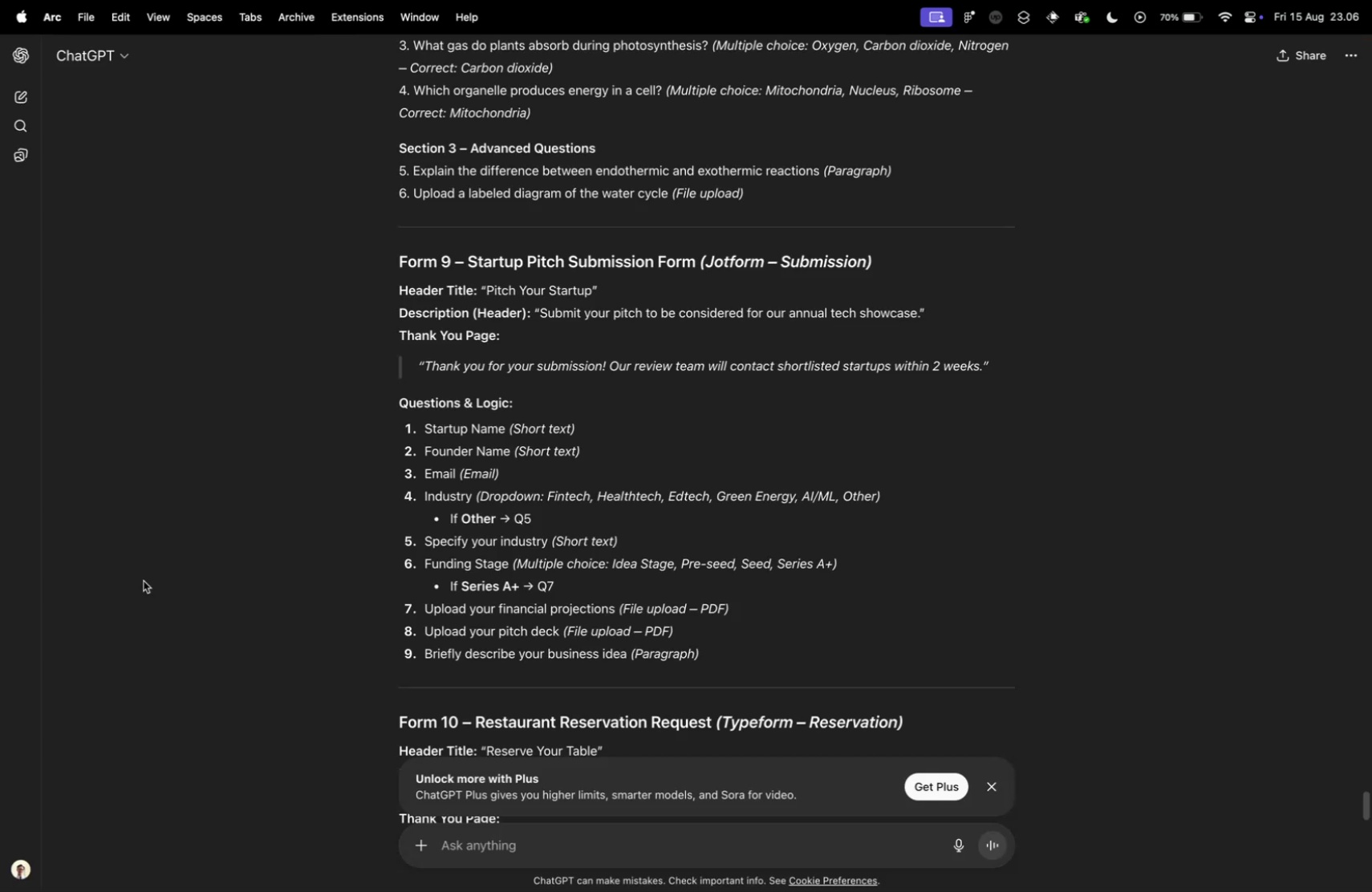 
key(Control+ControlLeft)
 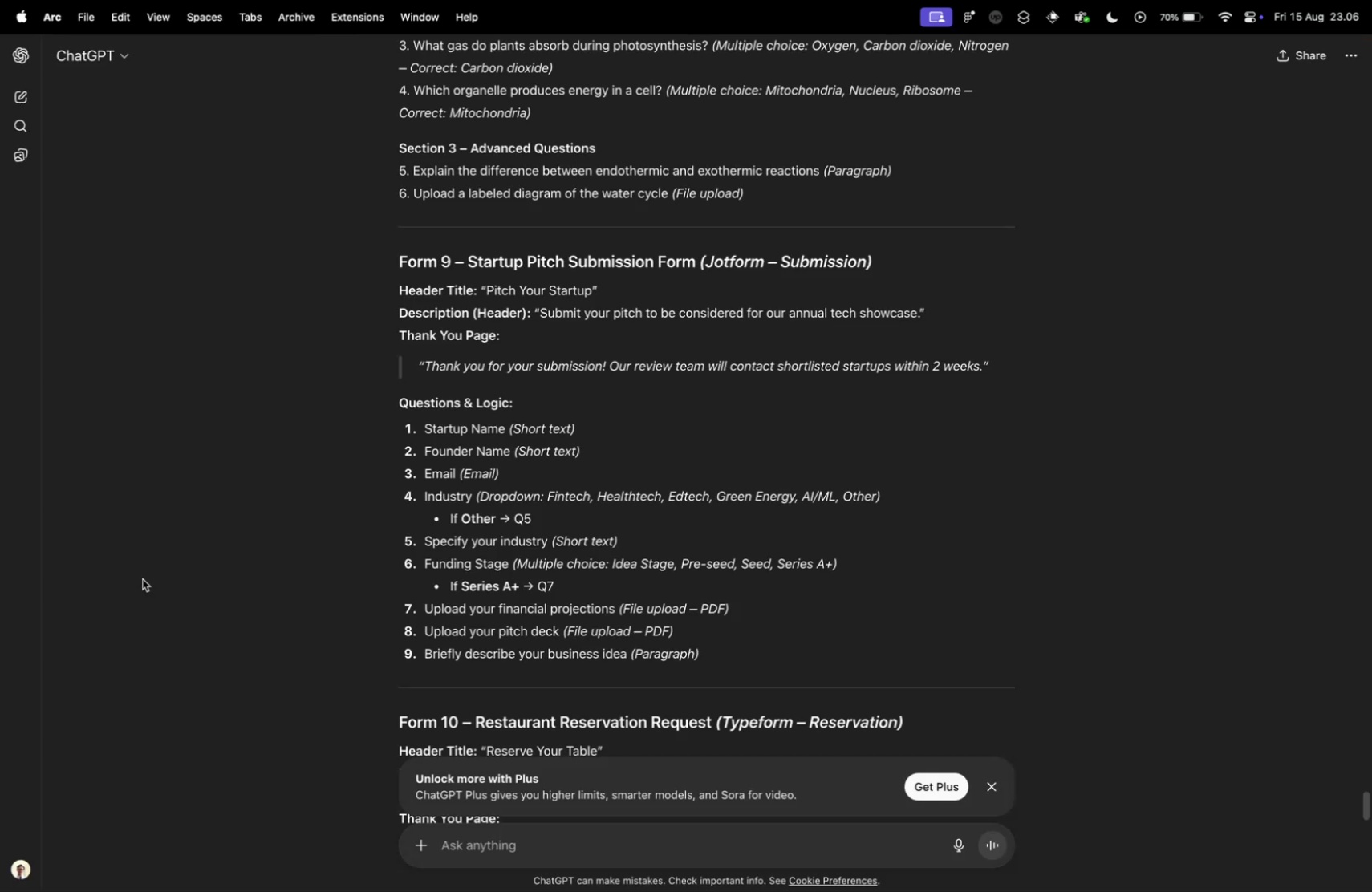 
key(Control+Tab)
 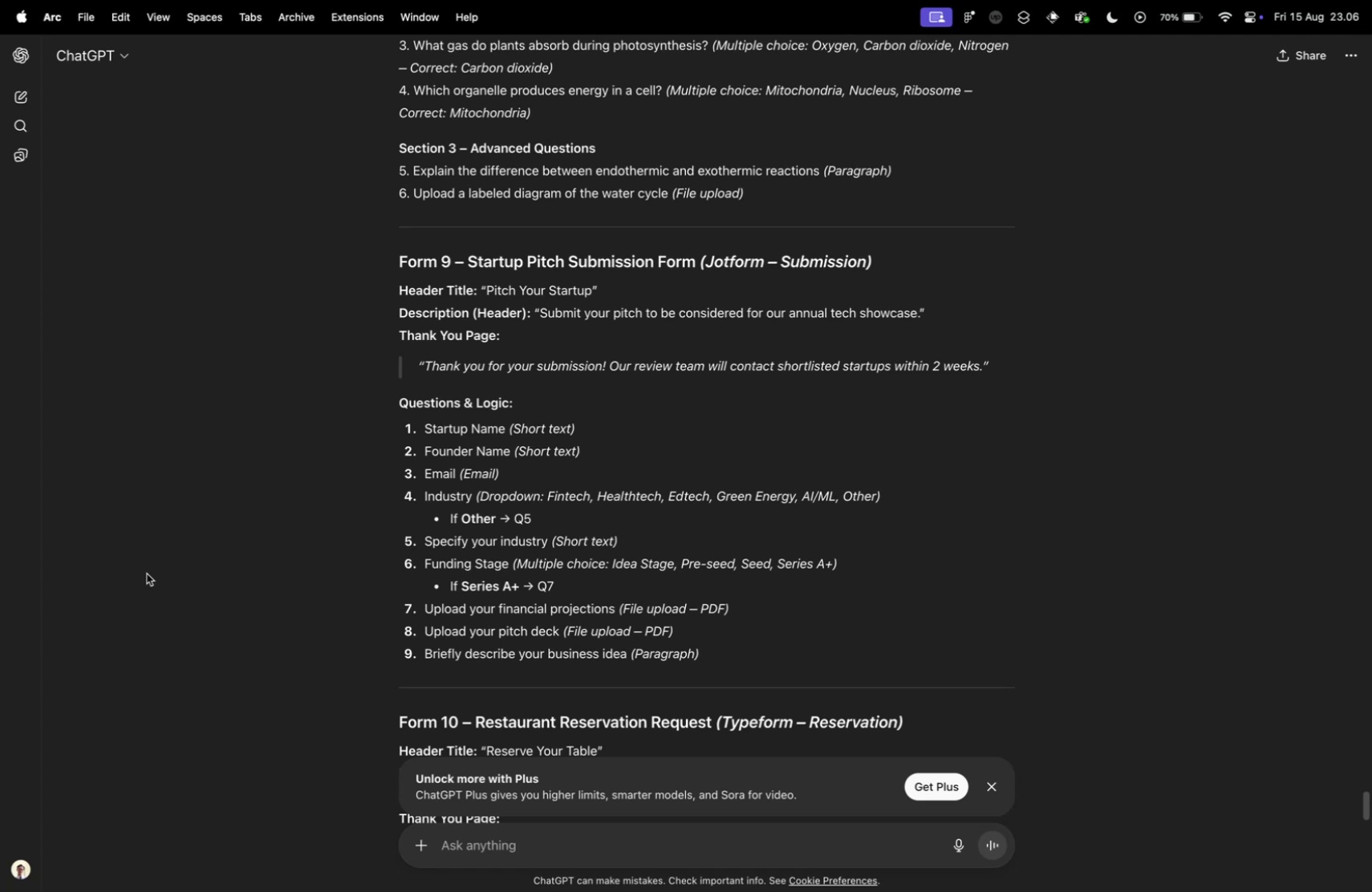 
wait(10.74)
 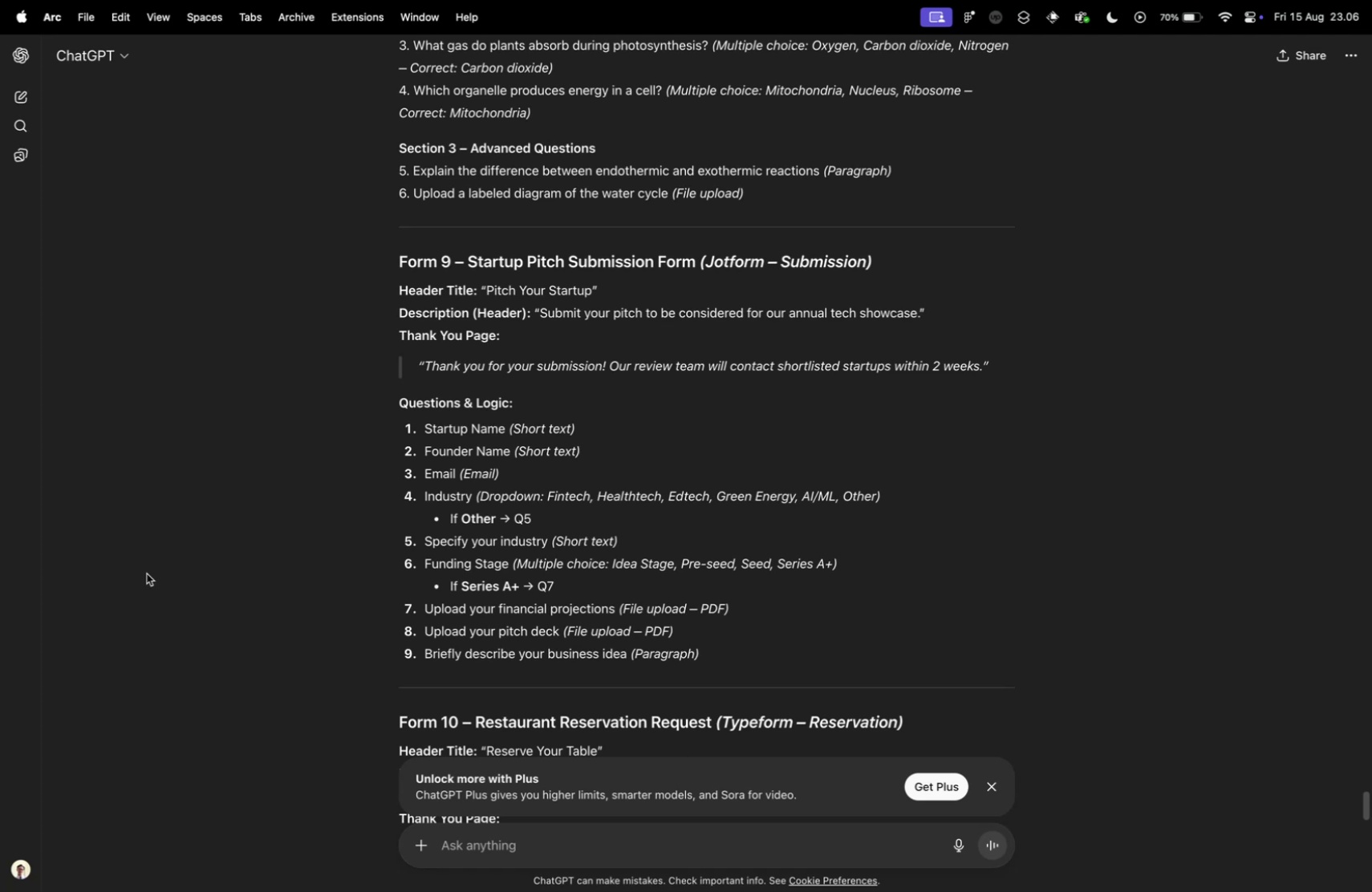 
key(Control+ControlLeft)
 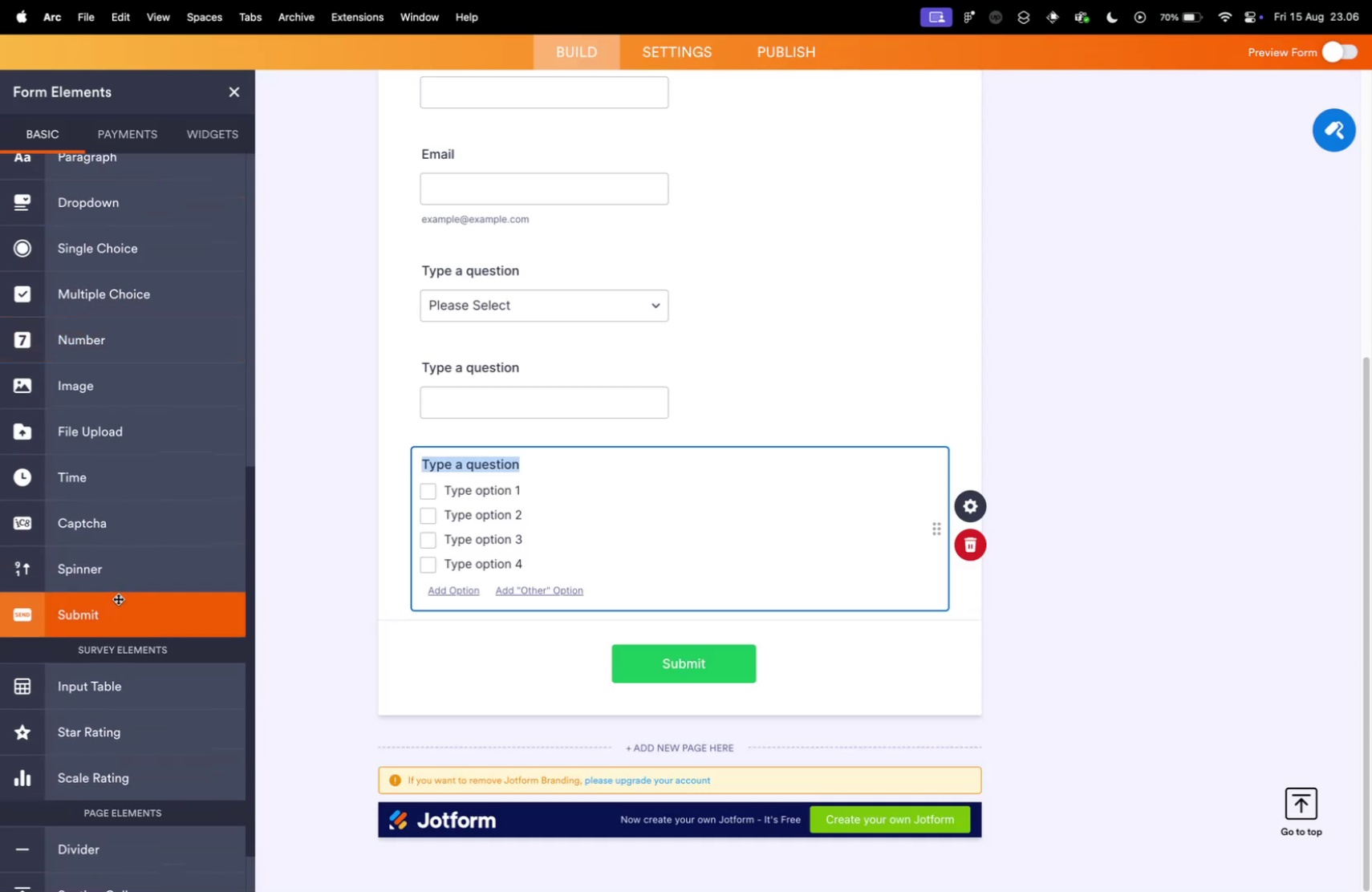 
key(Control+Tab)
 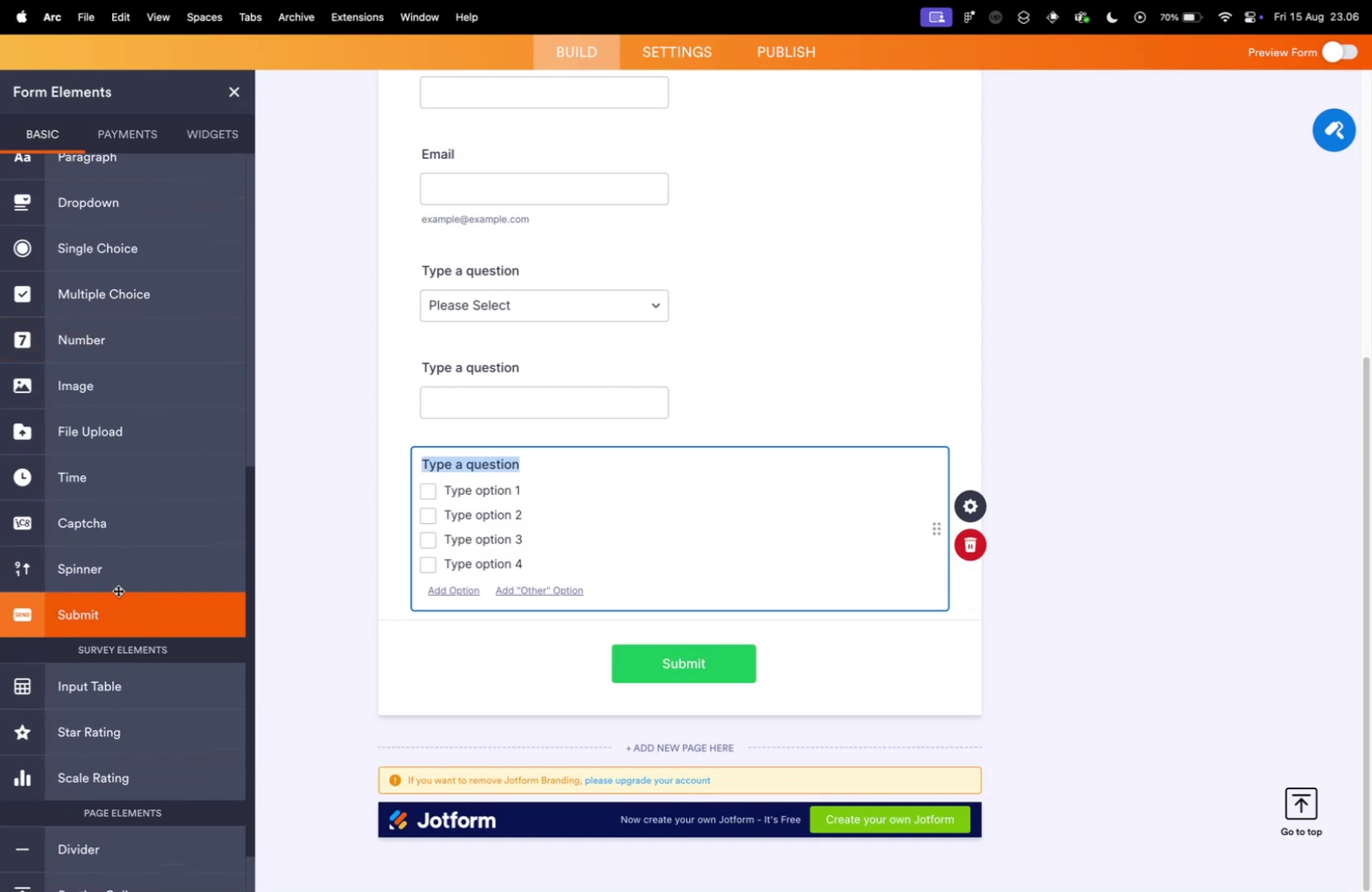 
scroll: coordinate [127, 605], scroll_direction: down, amount: 19.0
 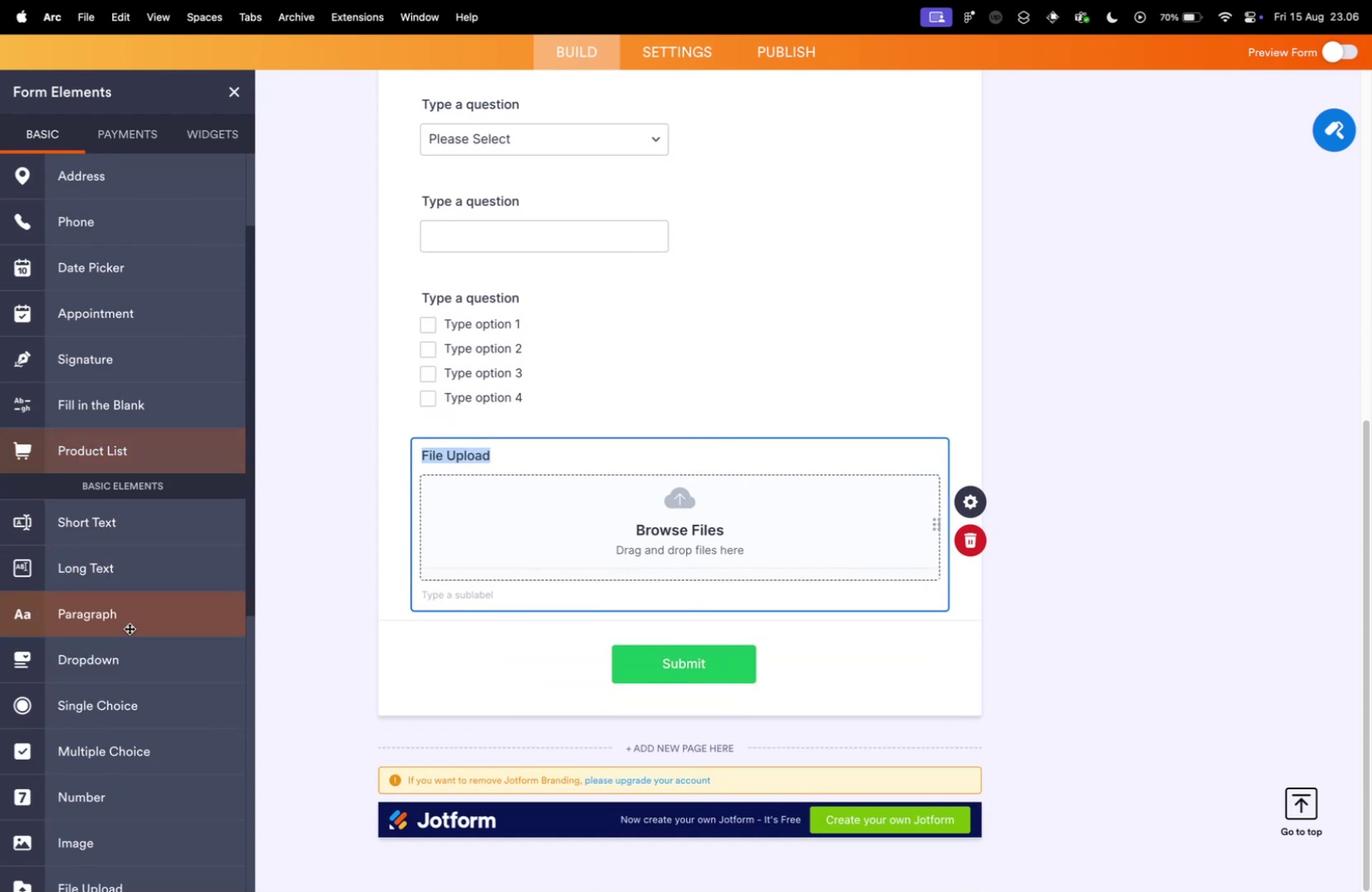 
key(Tab)
 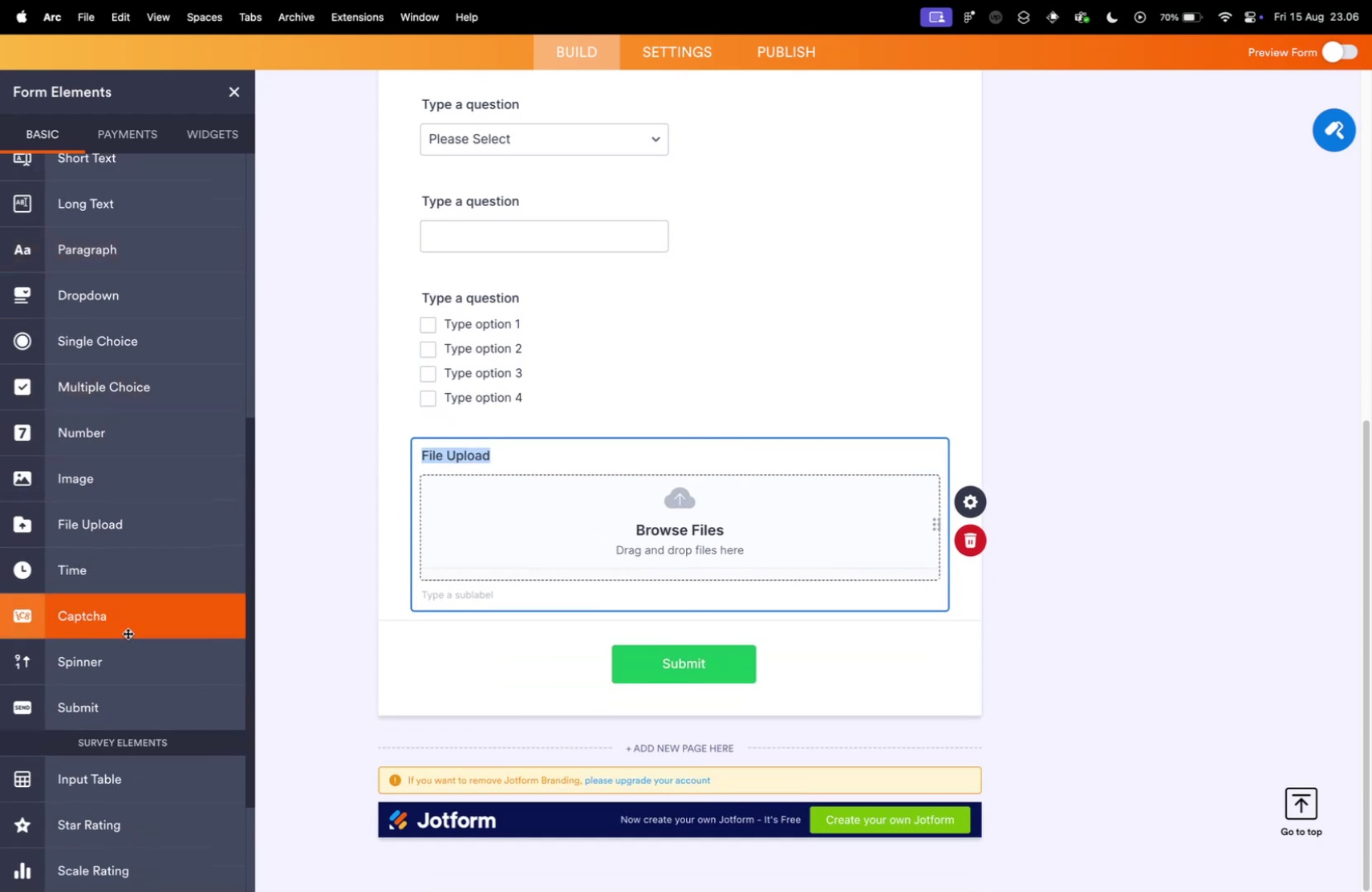 
left_click([105, 440])
 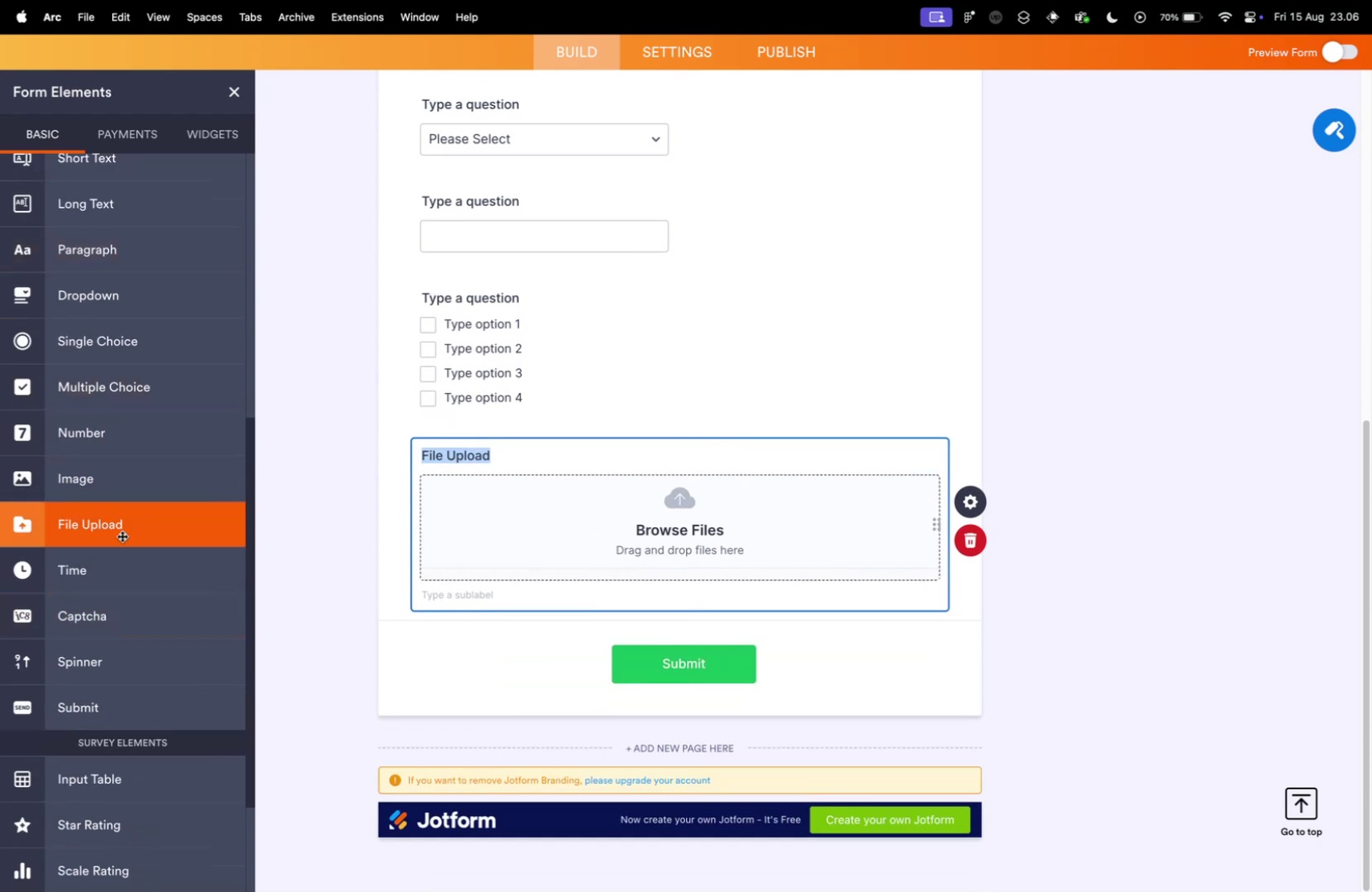 
scroll: coordinate [129, 629], scroll_direction: down, amount: 11.0
 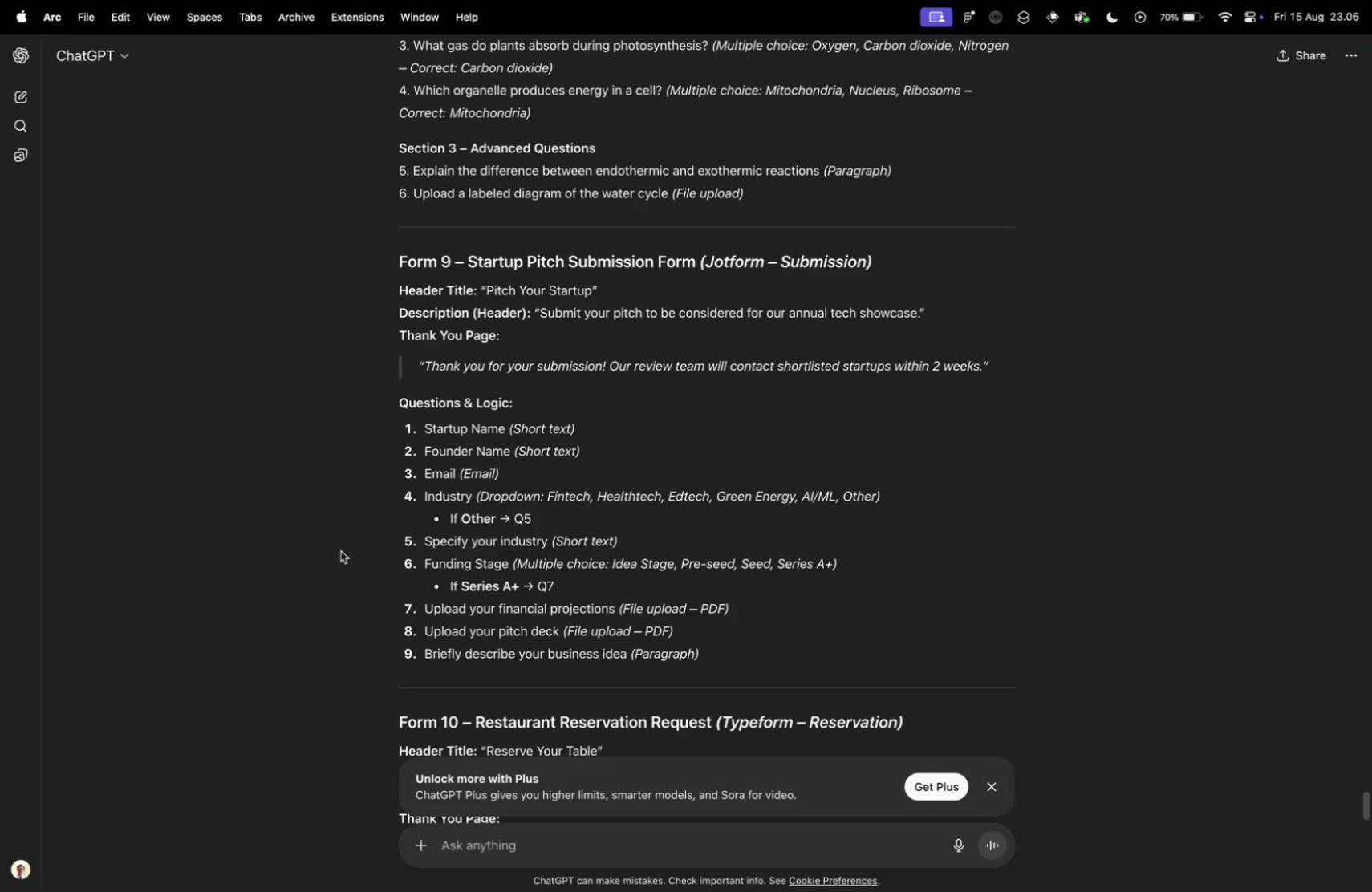 
left_click([122, 536])
 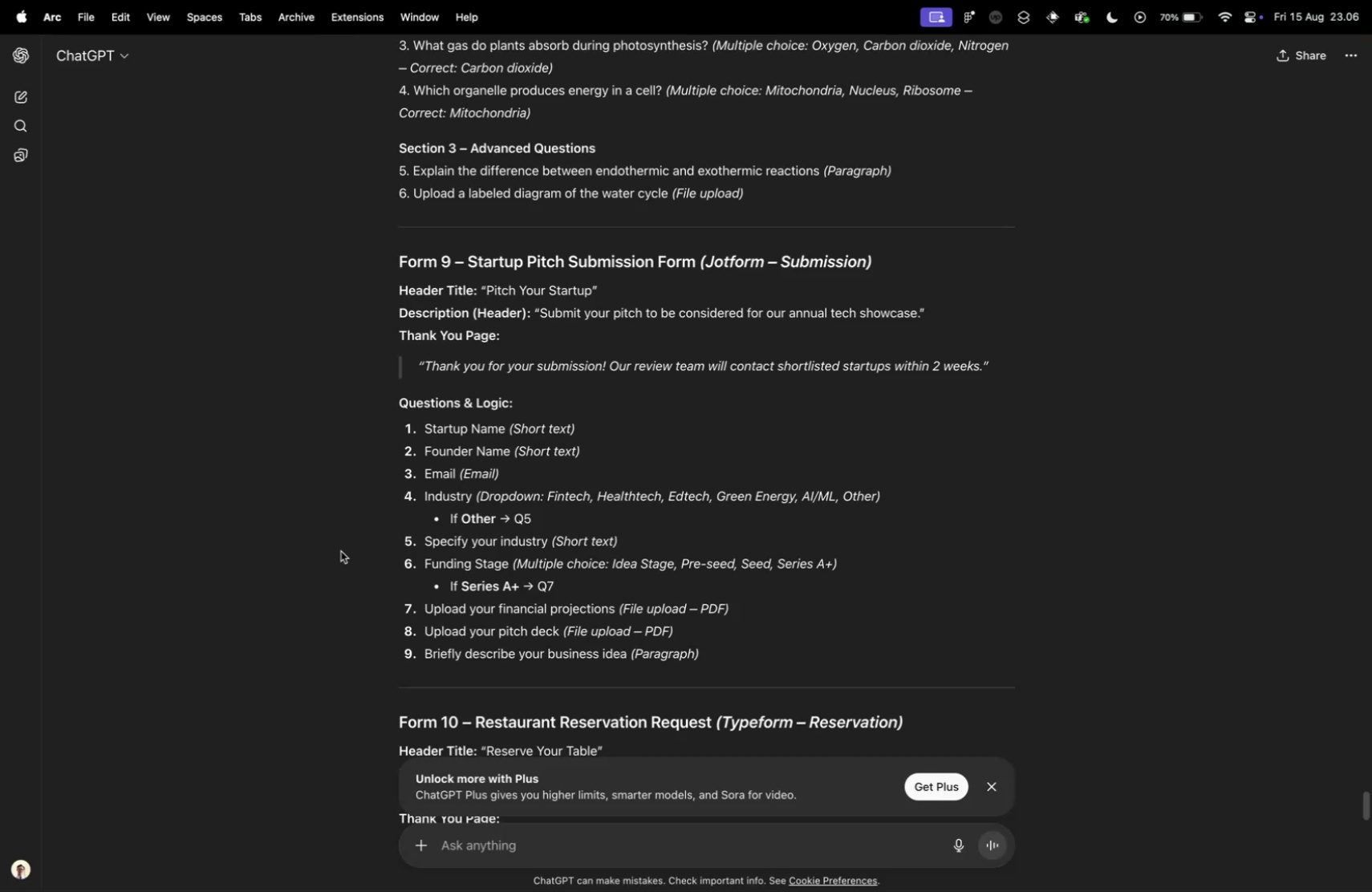 
key(Control+ControlLeft)
 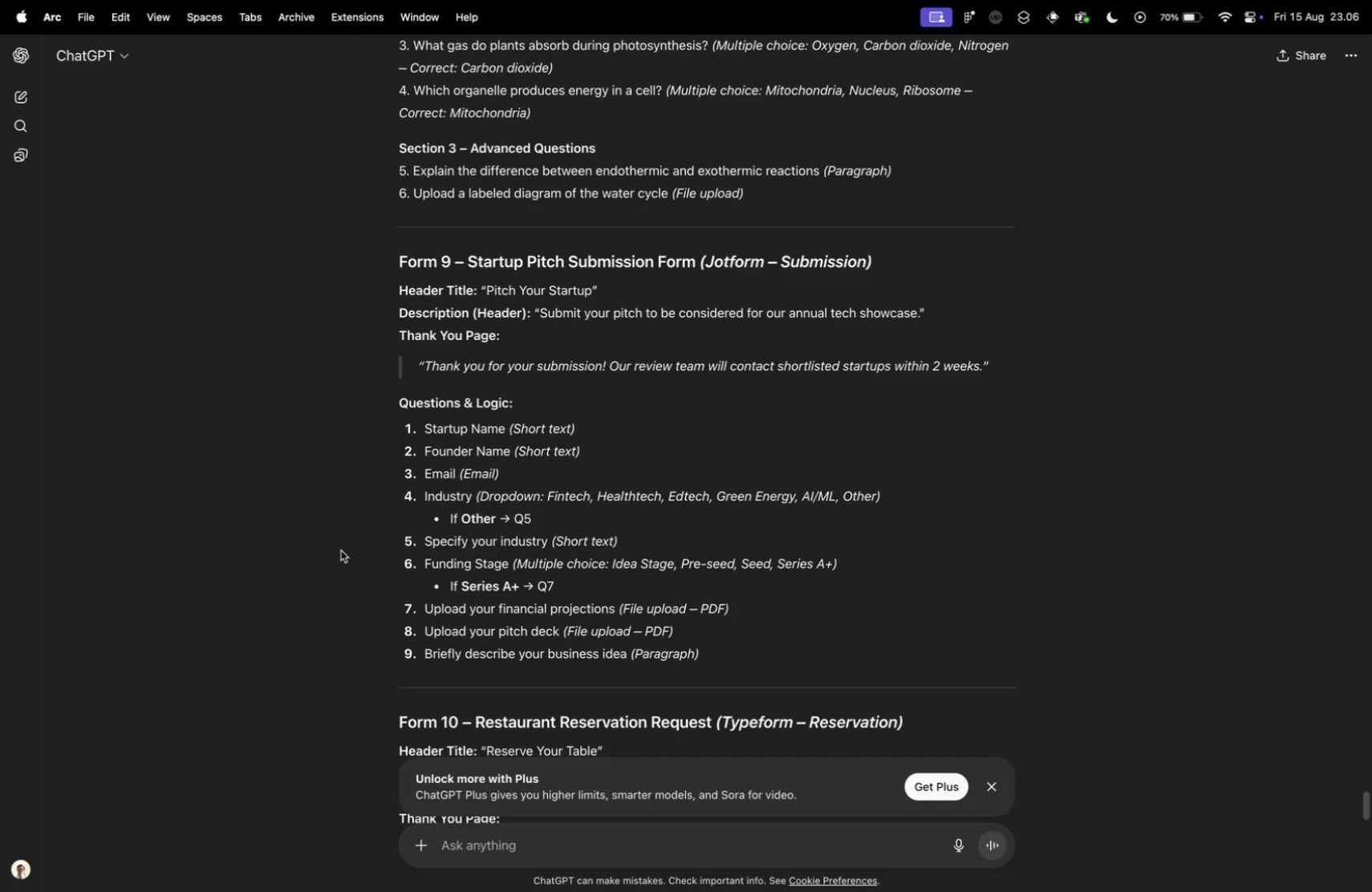 
key(Control+Tab)
 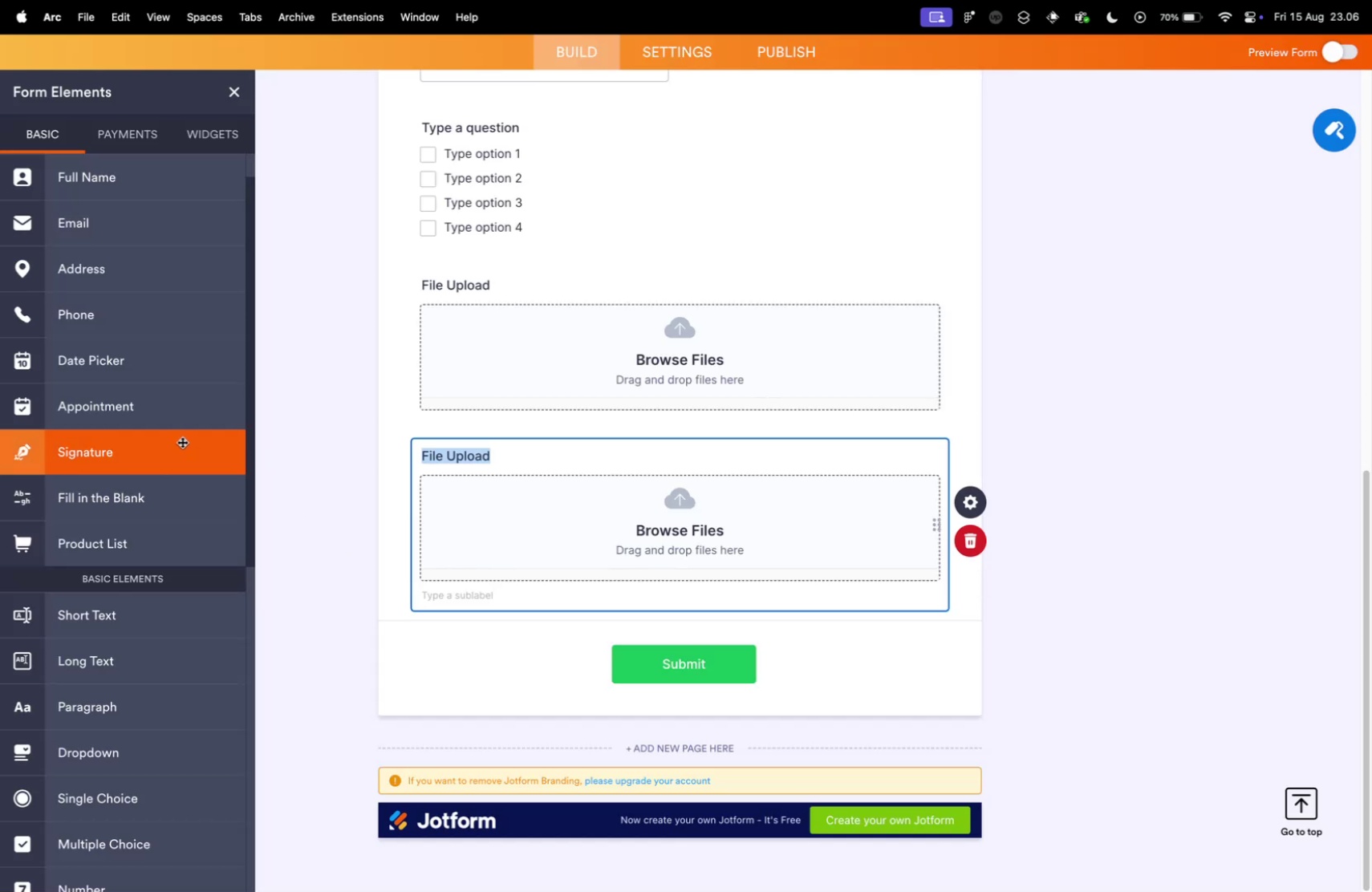 
key(Control+ControlLeft)
 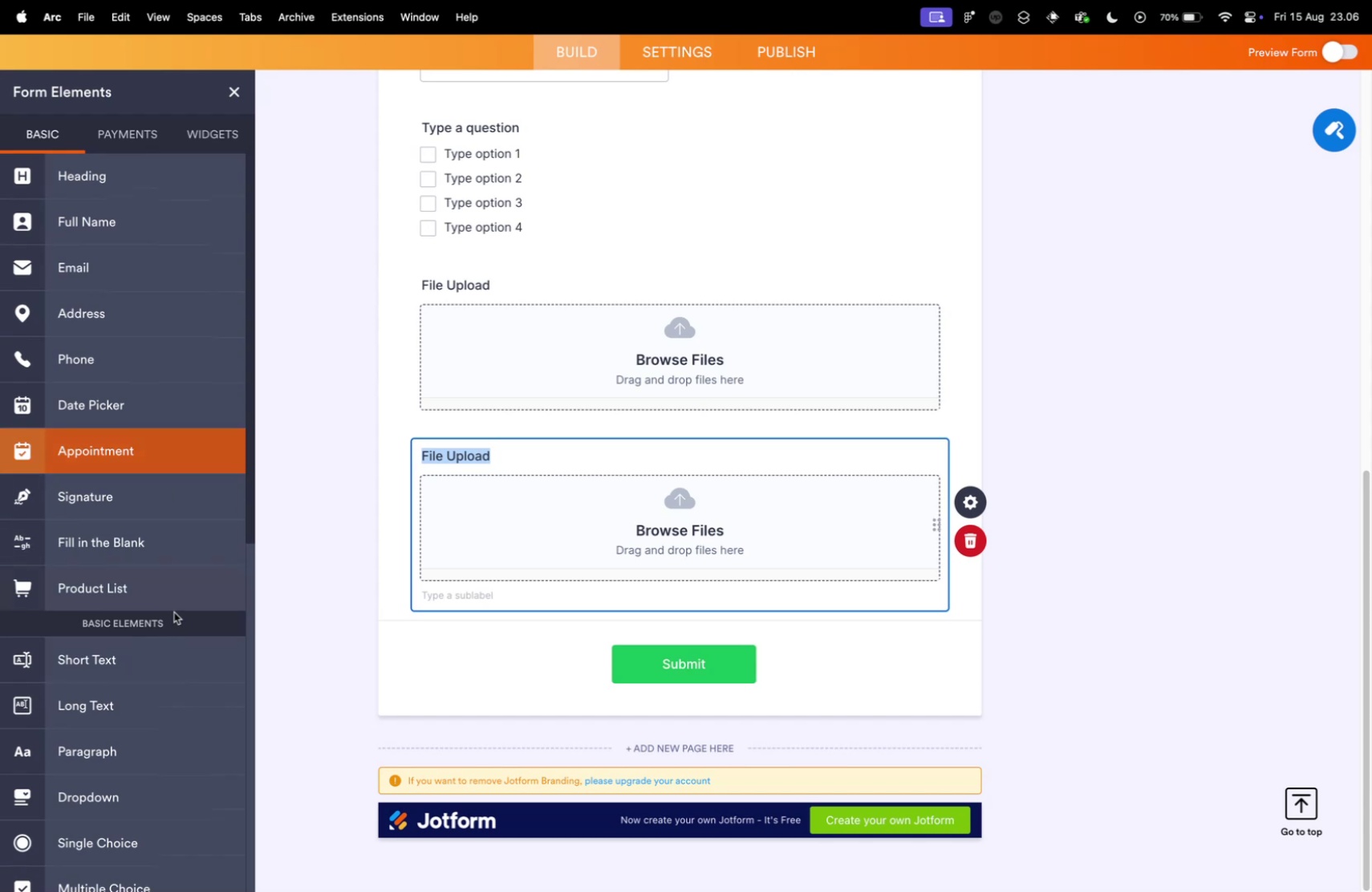 
key(Control+Tab)
 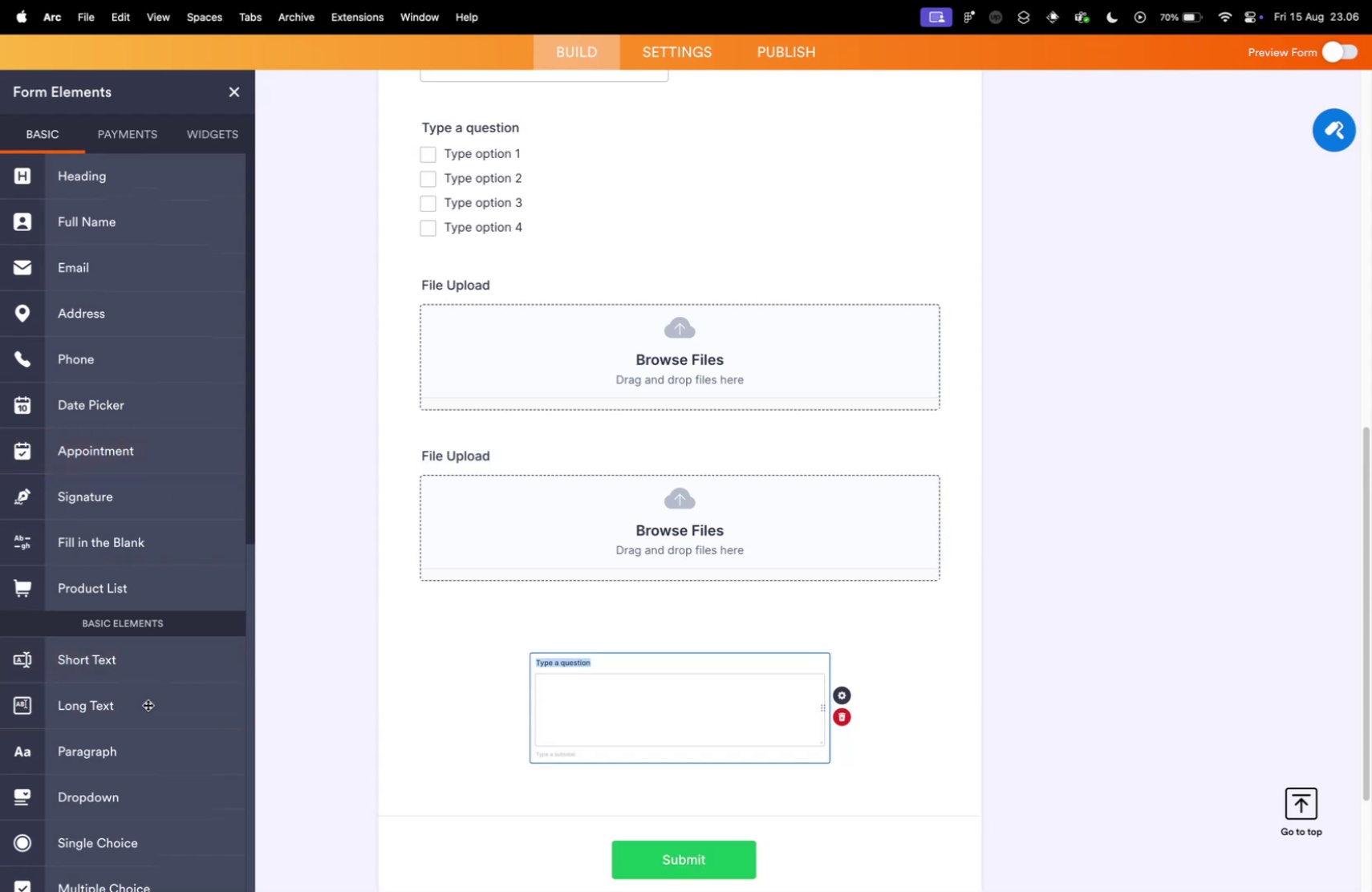 
scroll: coordinate [179, 438], scroll_direction: up, amount: 9.0
 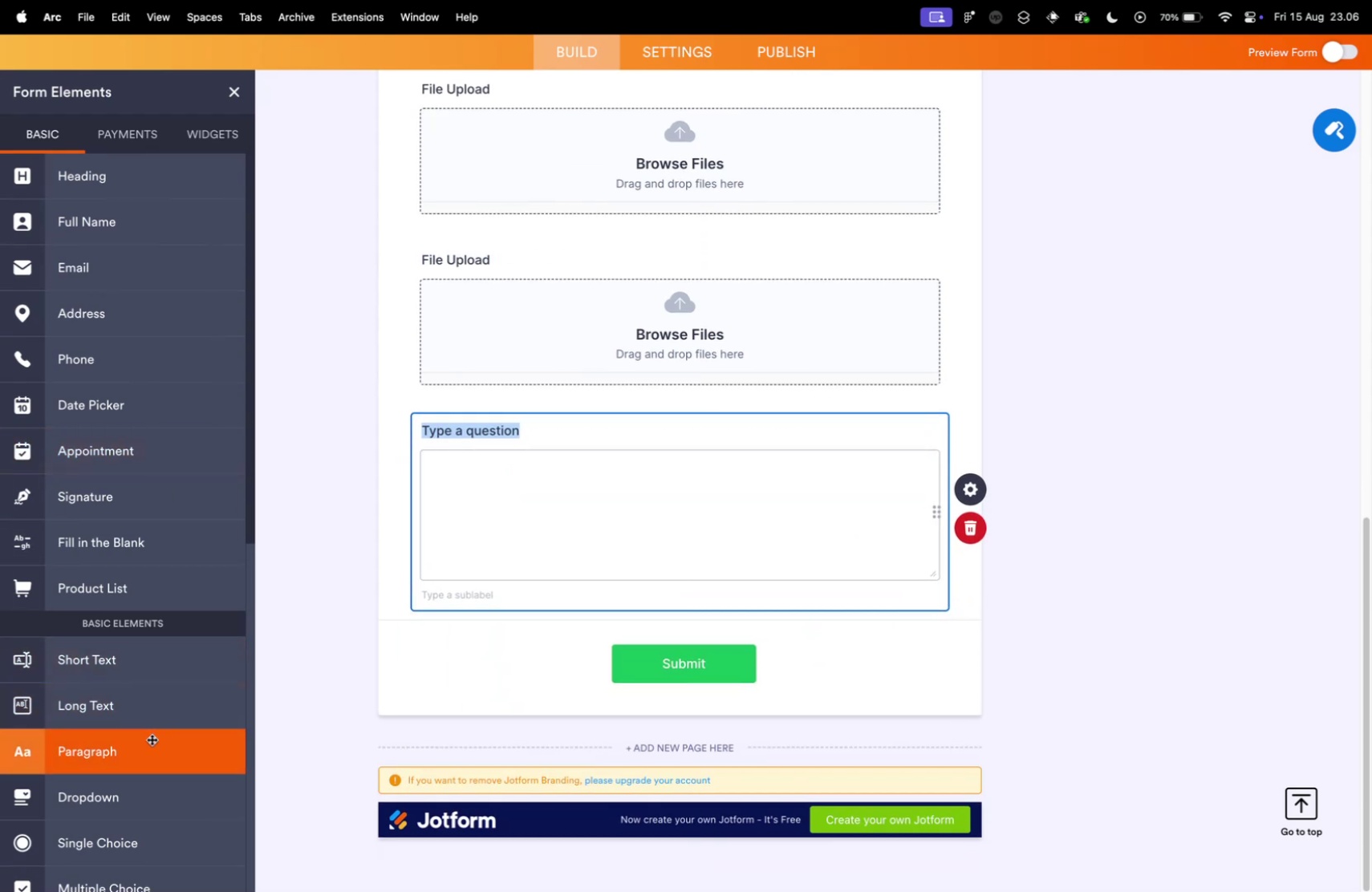 
left_click([148, 703])
 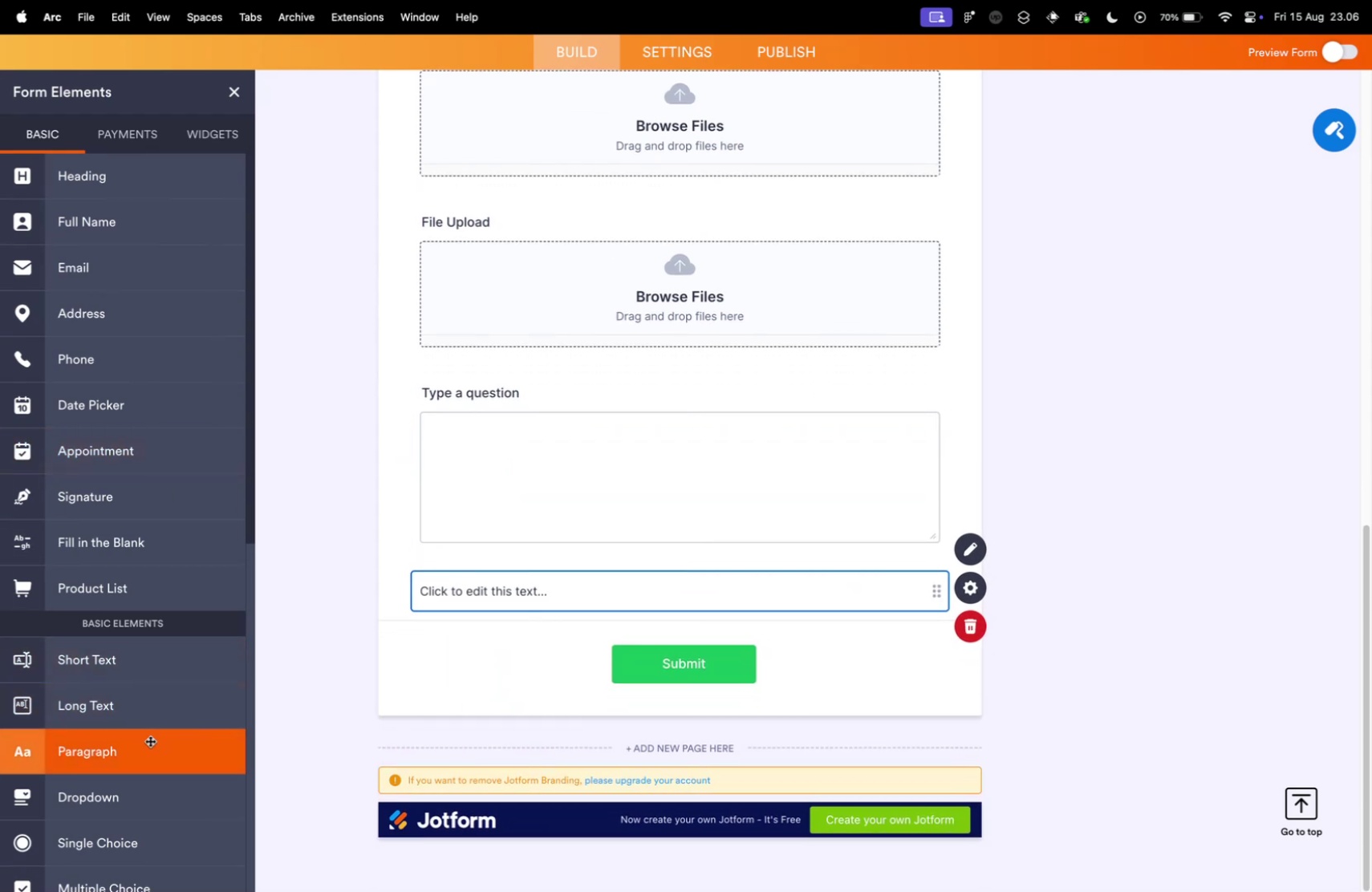 
left_click([152, 738])
 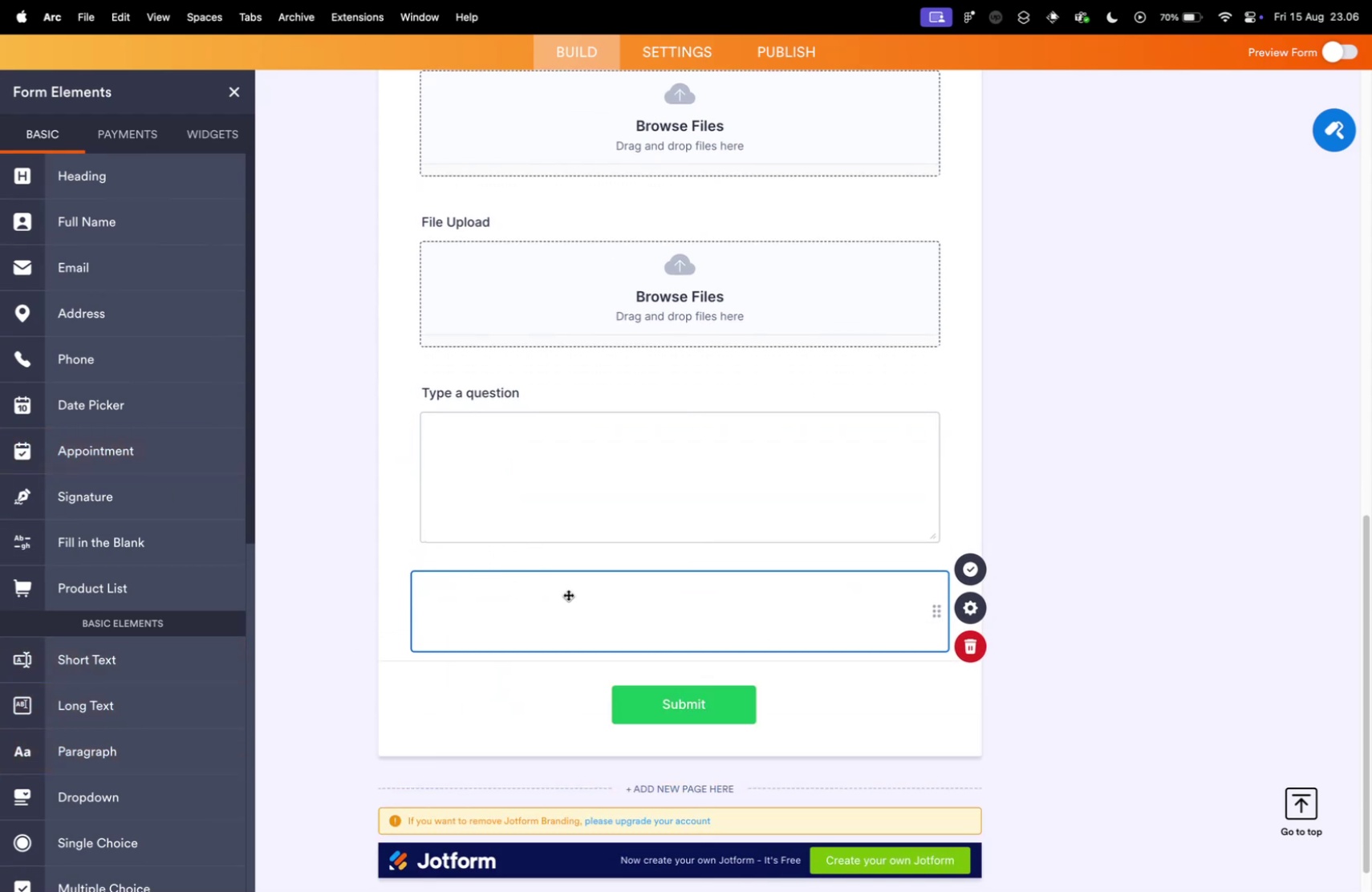 
double_click([531, 593])
 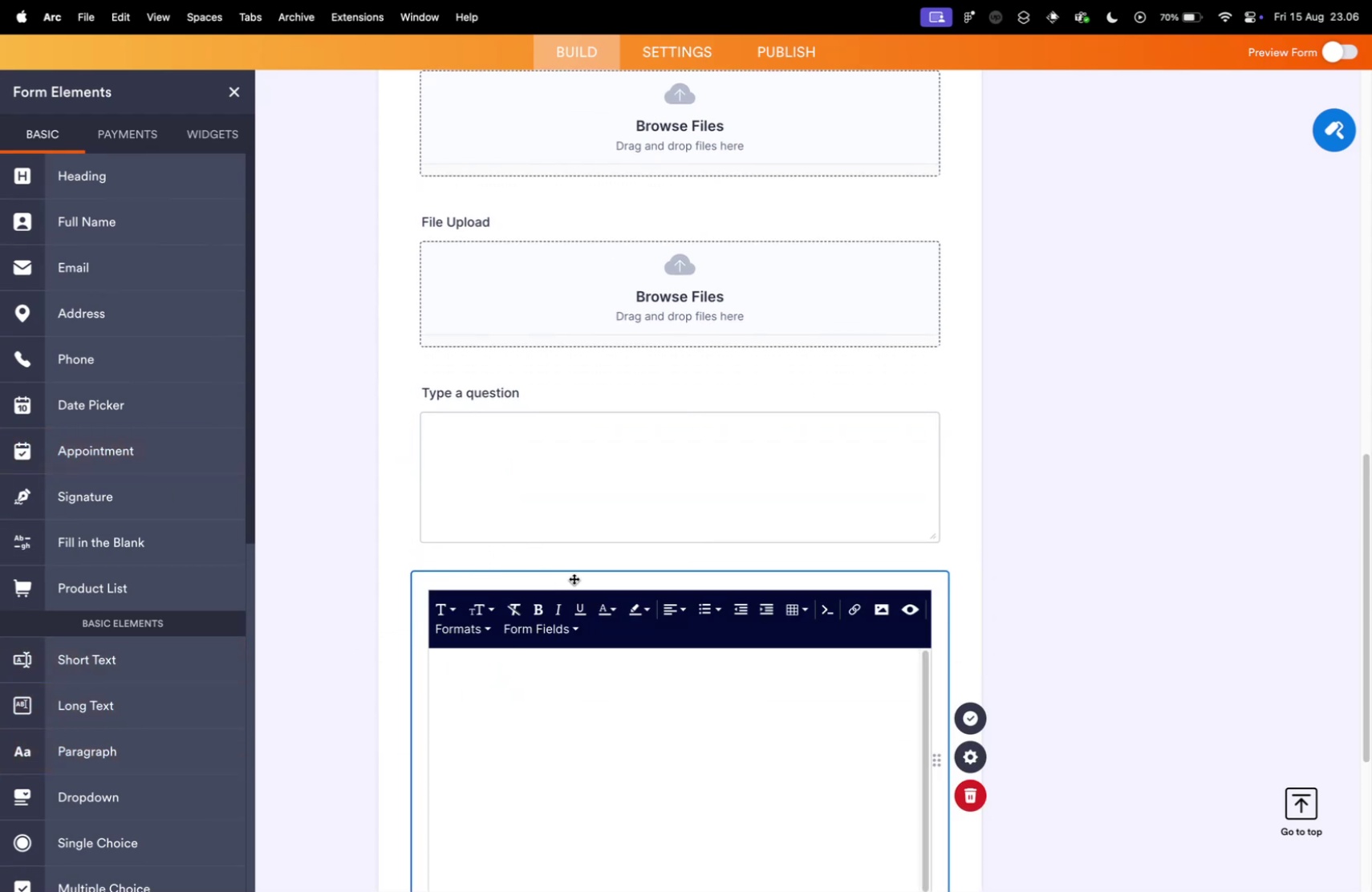 
triple_click([489, 585])
 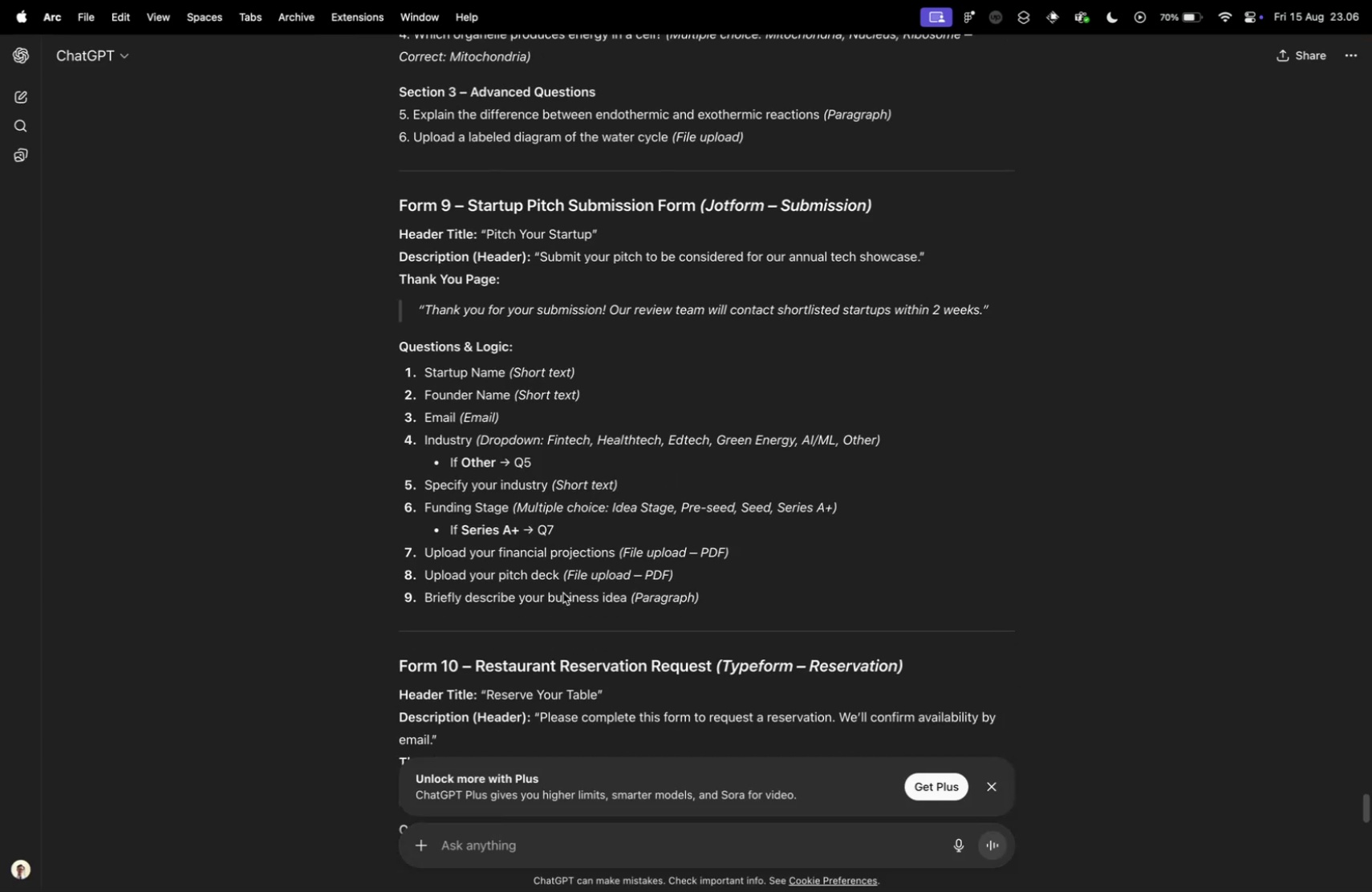 
key(Control+ControlLeft)
 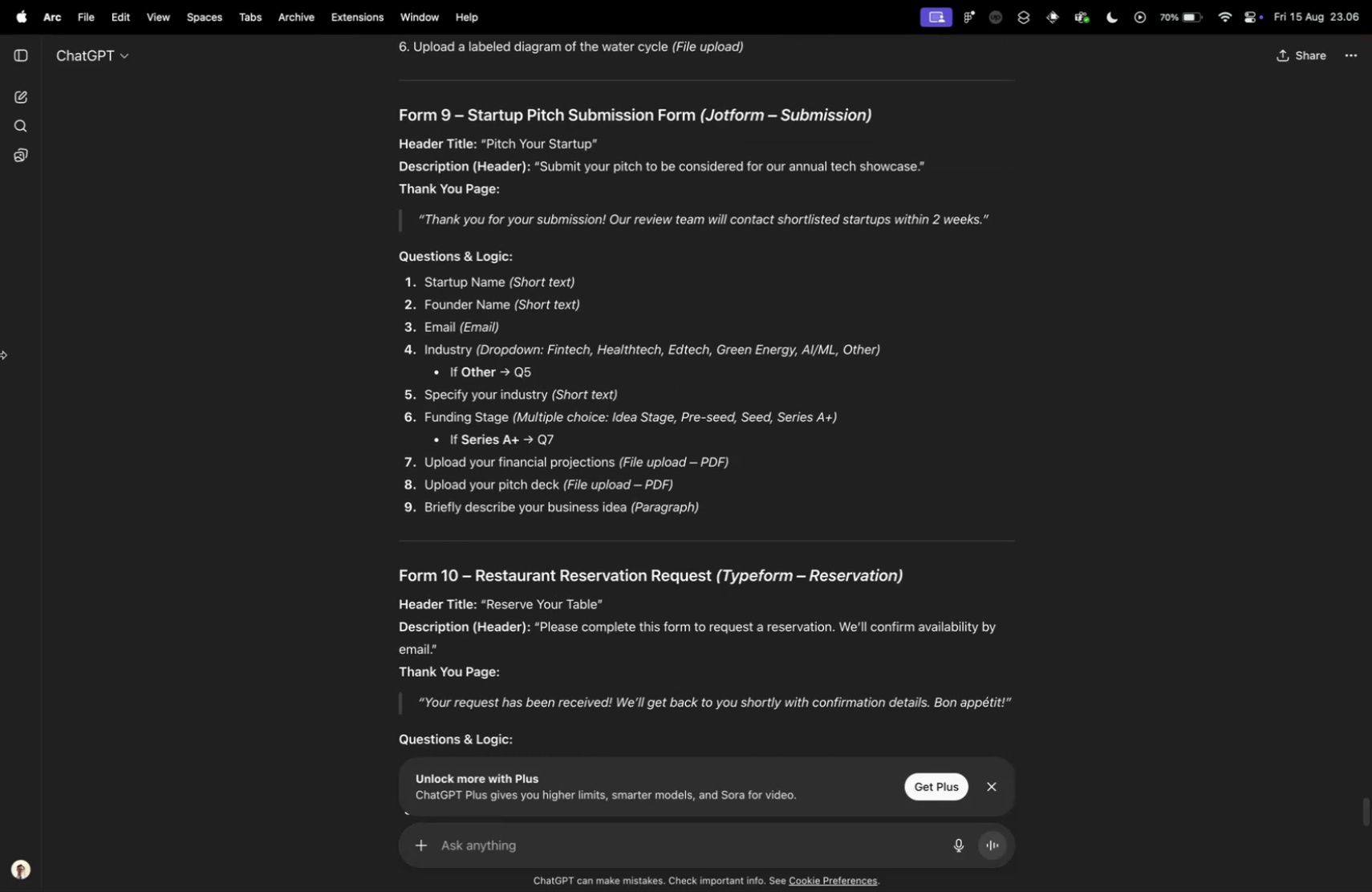 
key(Control+Tab)
 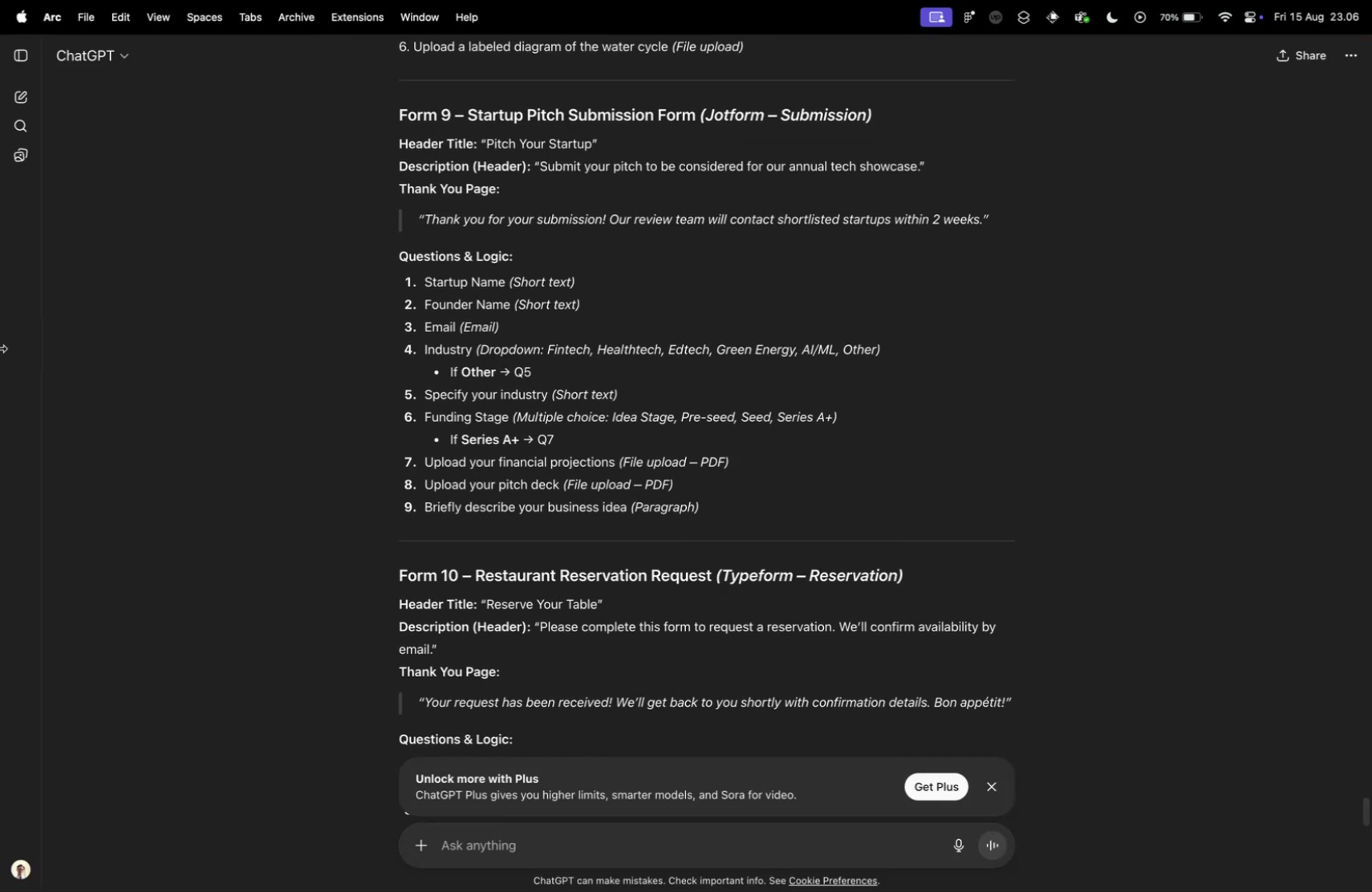 
scroll: coordinate [563, 592], scroll_direction: down, amount: 5.0
 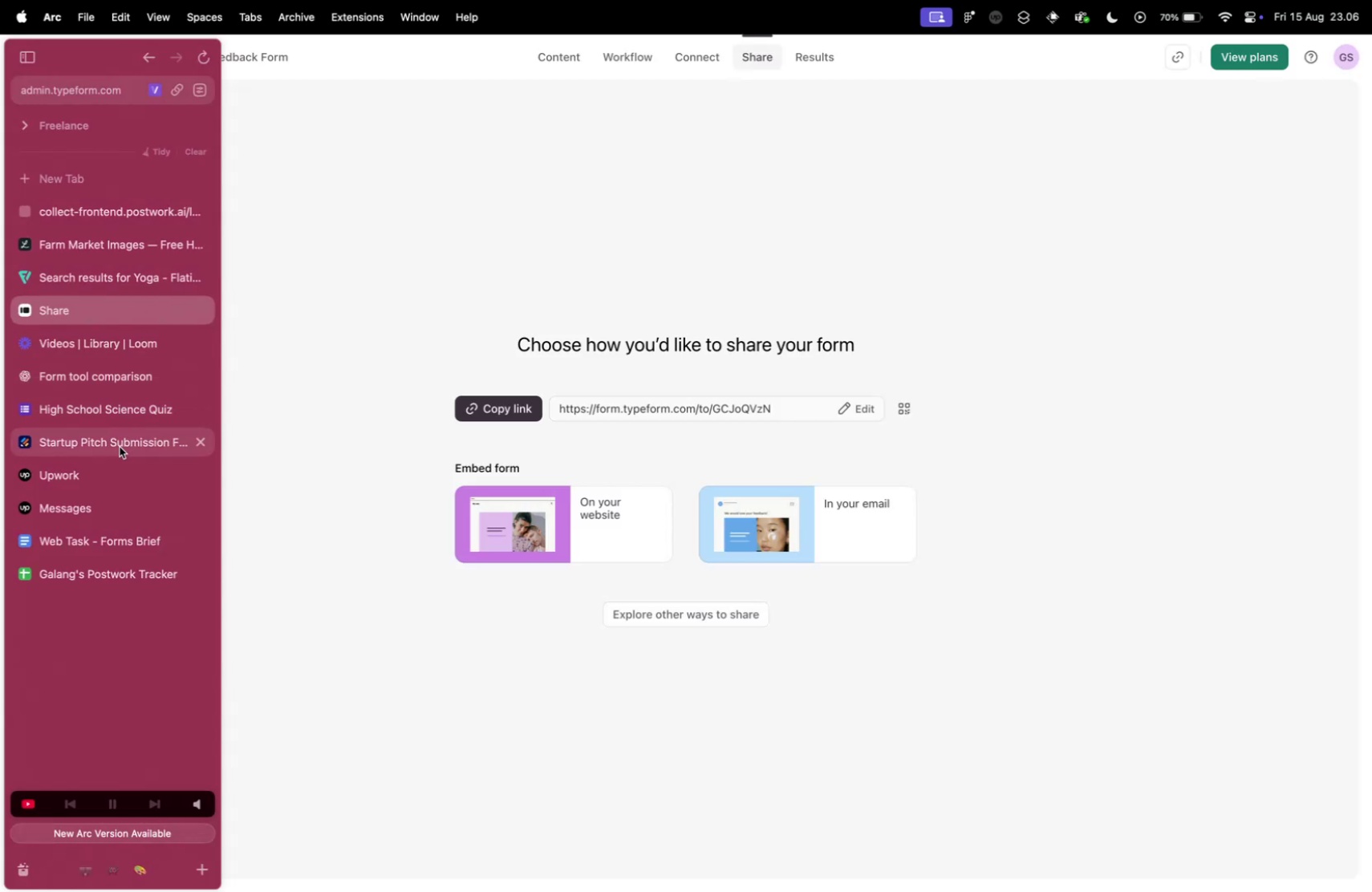 
left_click([191, 299])
 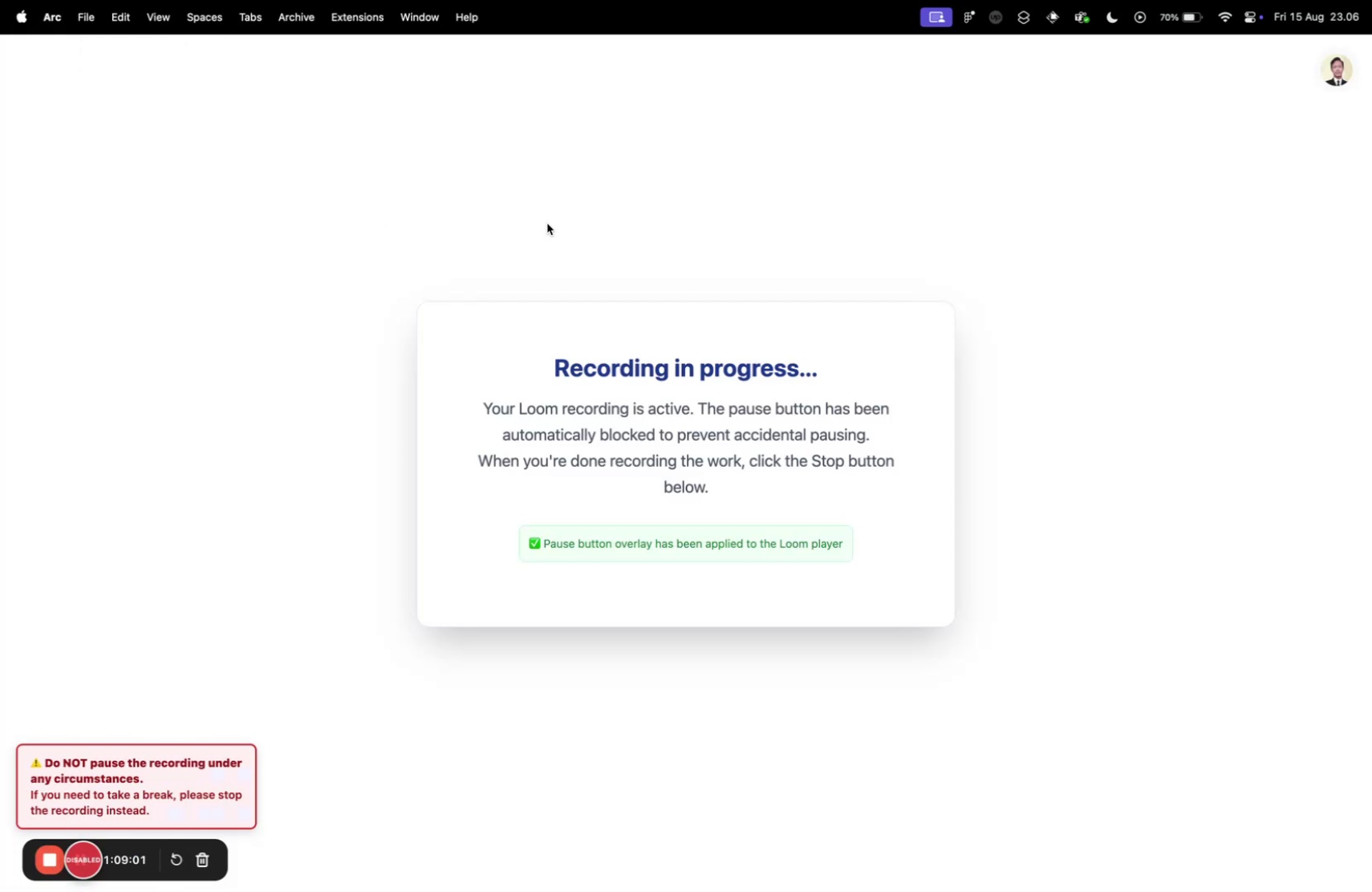 
left_click([120, 447])
 